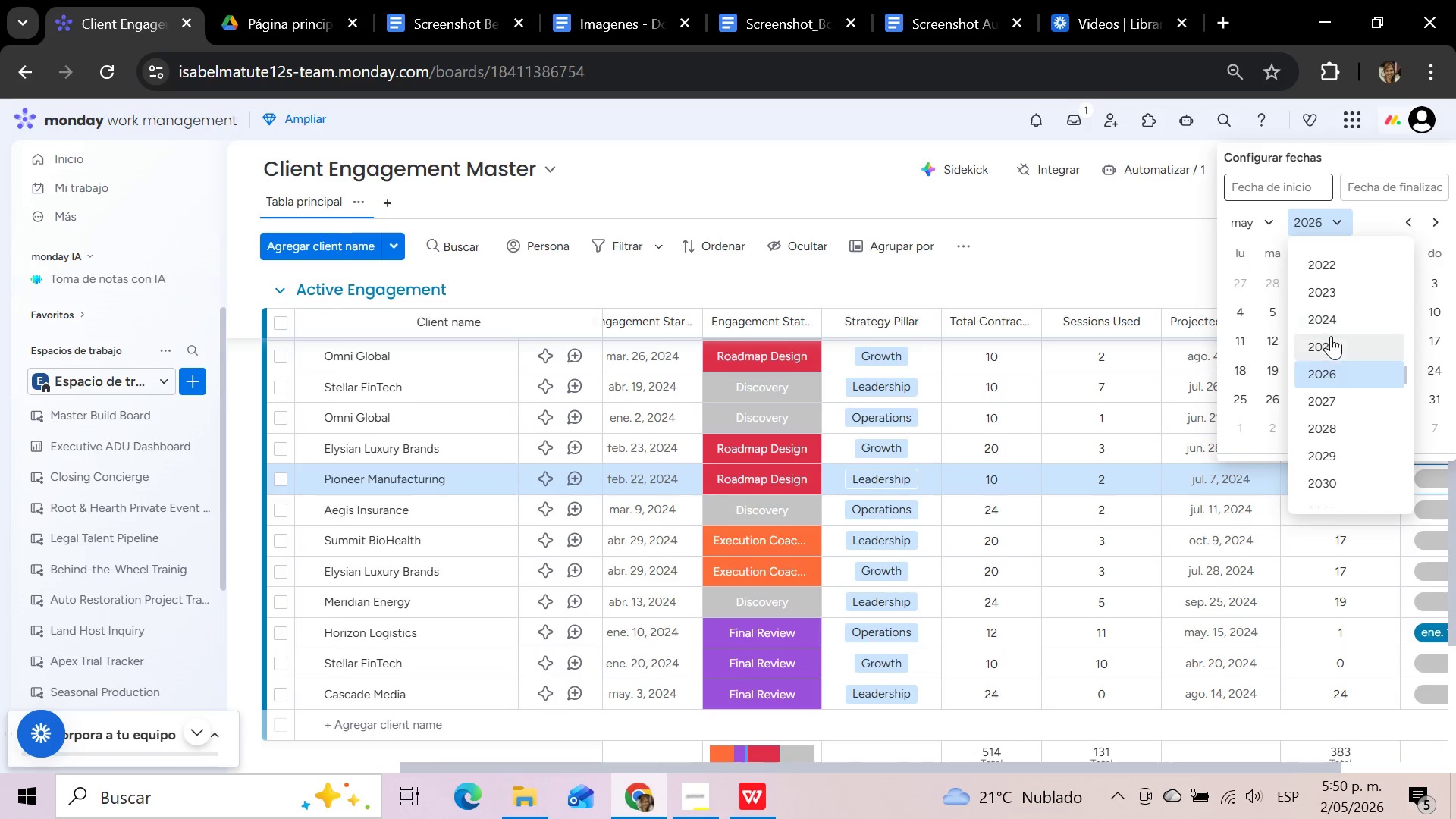 
left_click([1326, 317])
 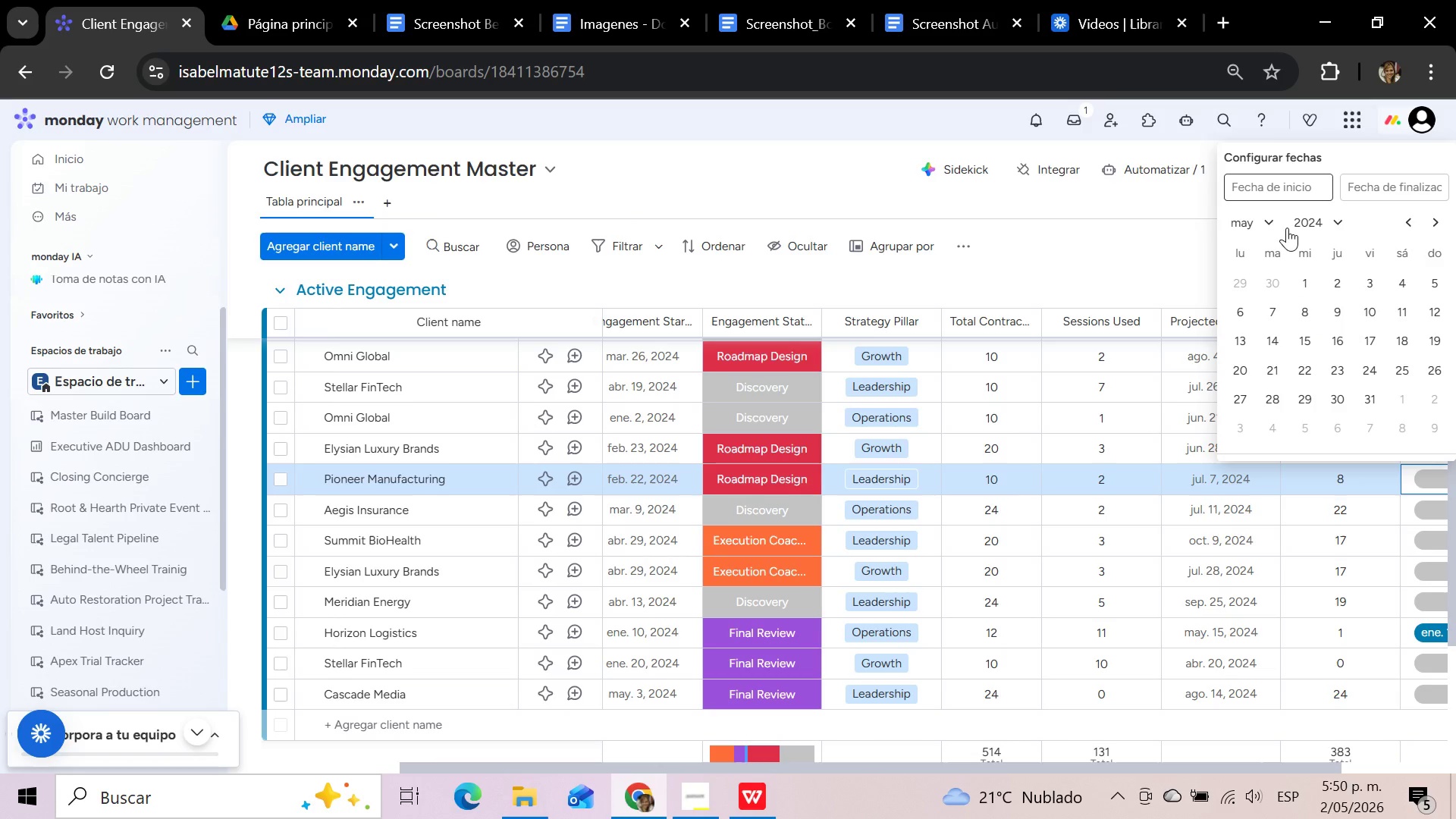 
left_click([1274, 221])
 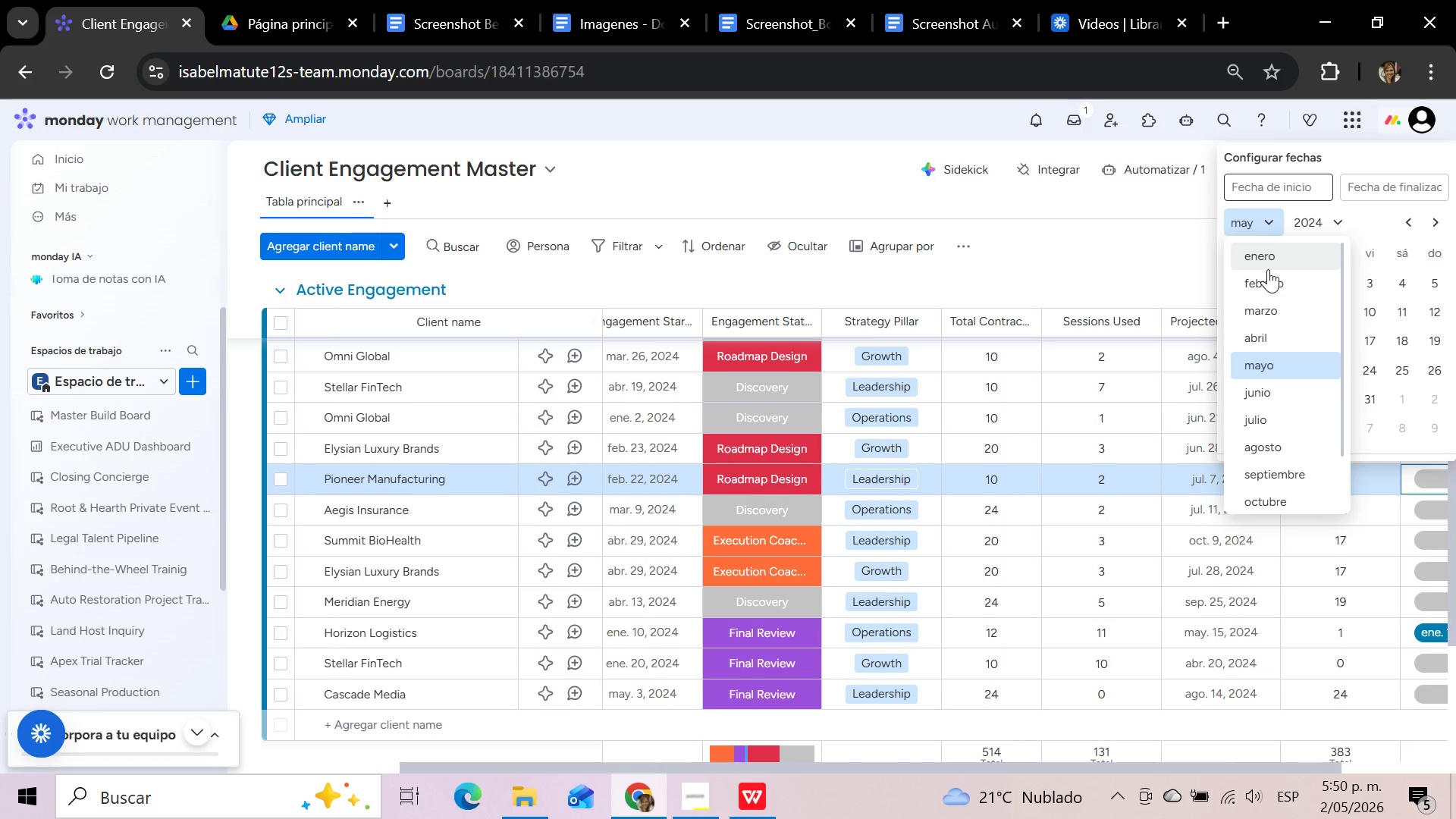 
left_click([1266, 277])
 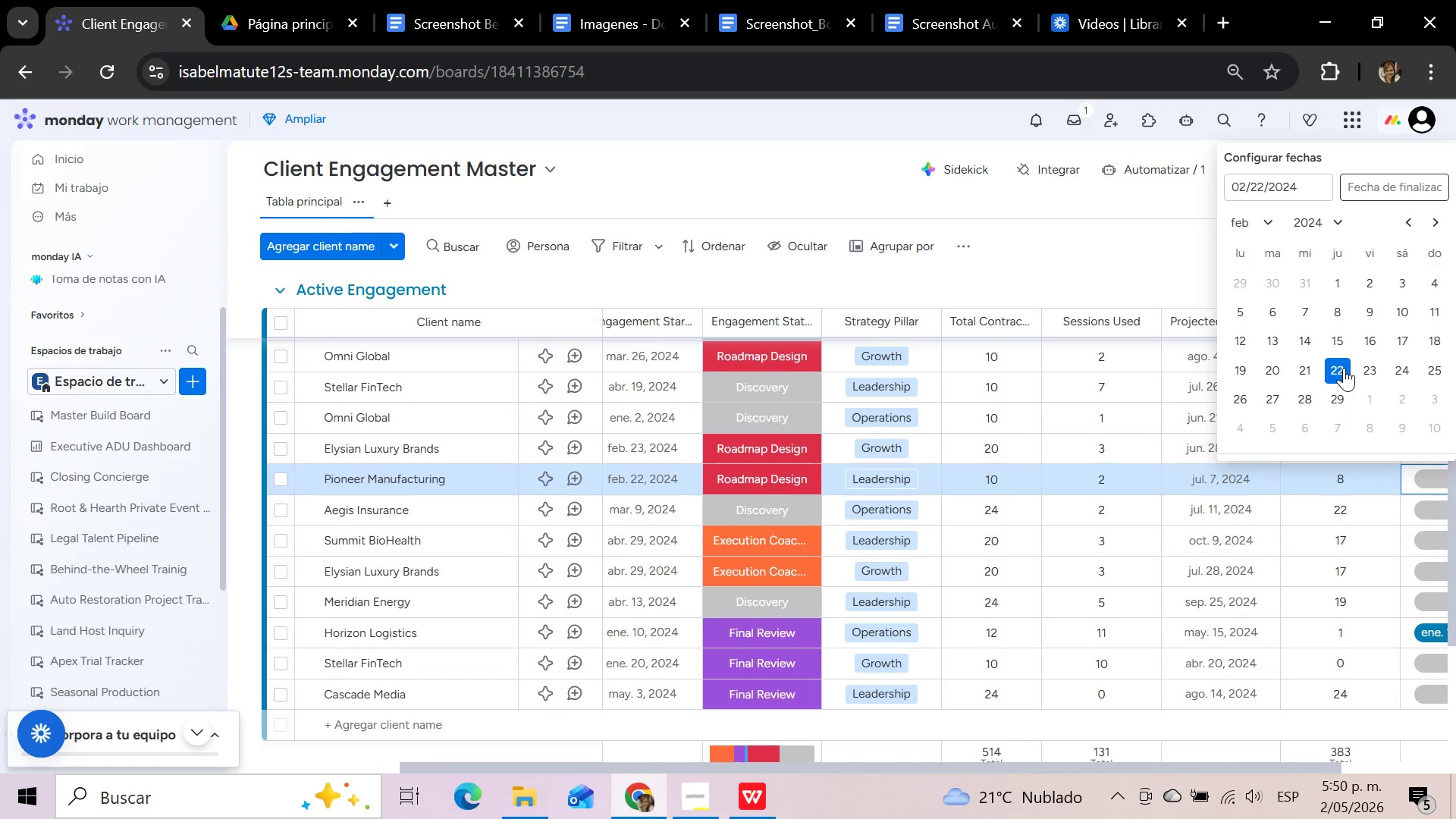 
left_click([1411, 187])
 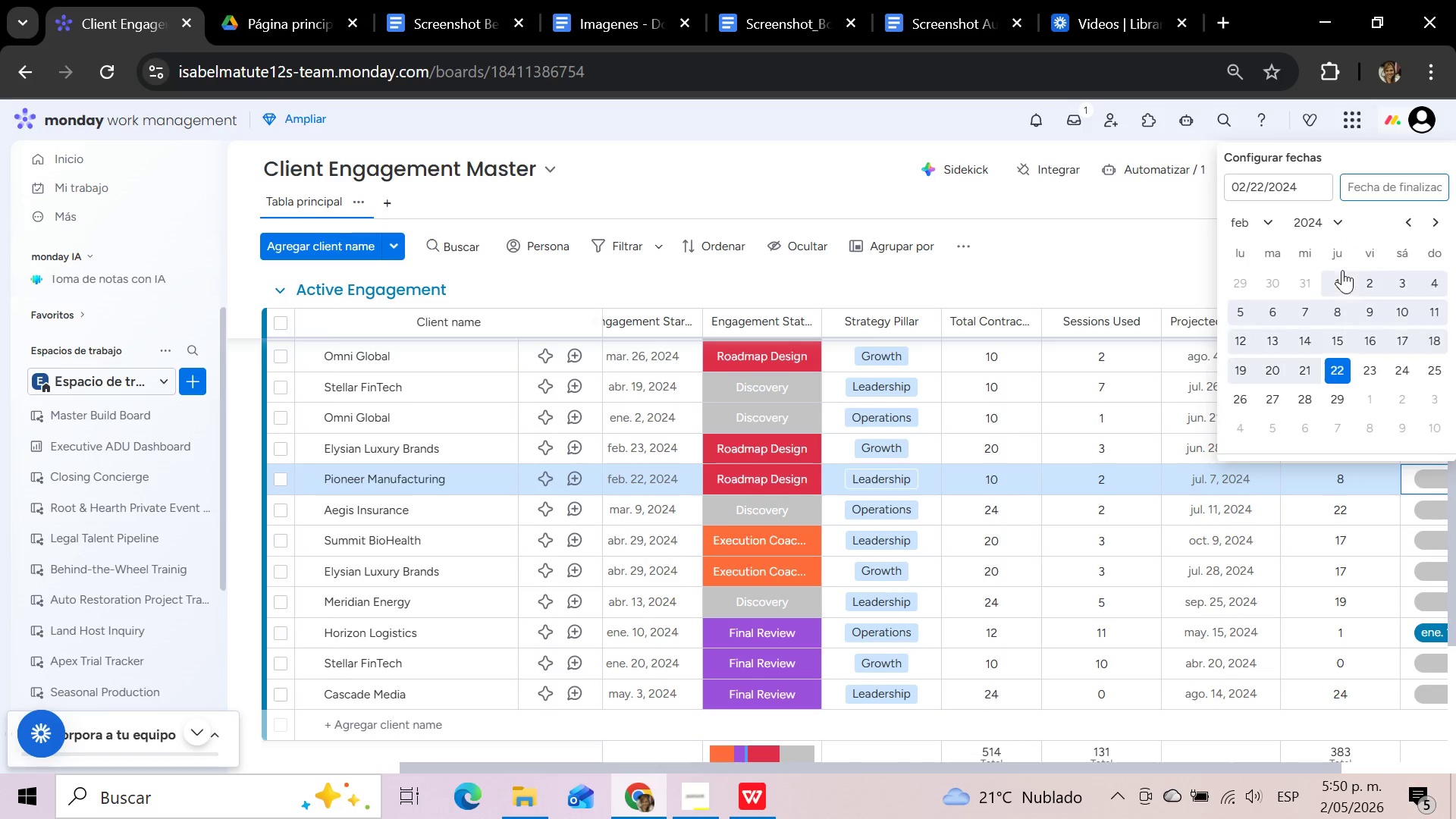 
left_click([1271, 223])
 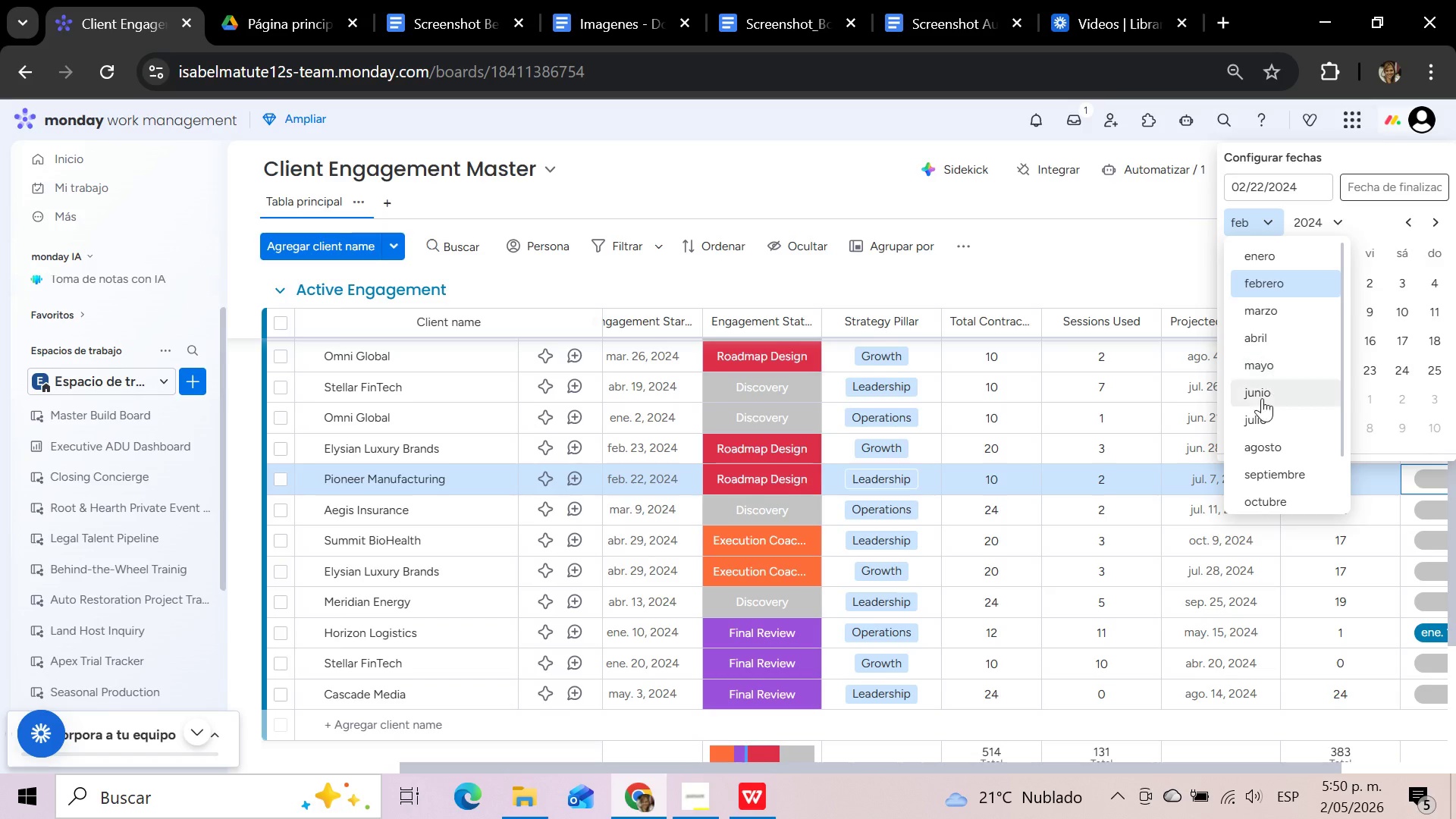 
left_click([1257, 412])
 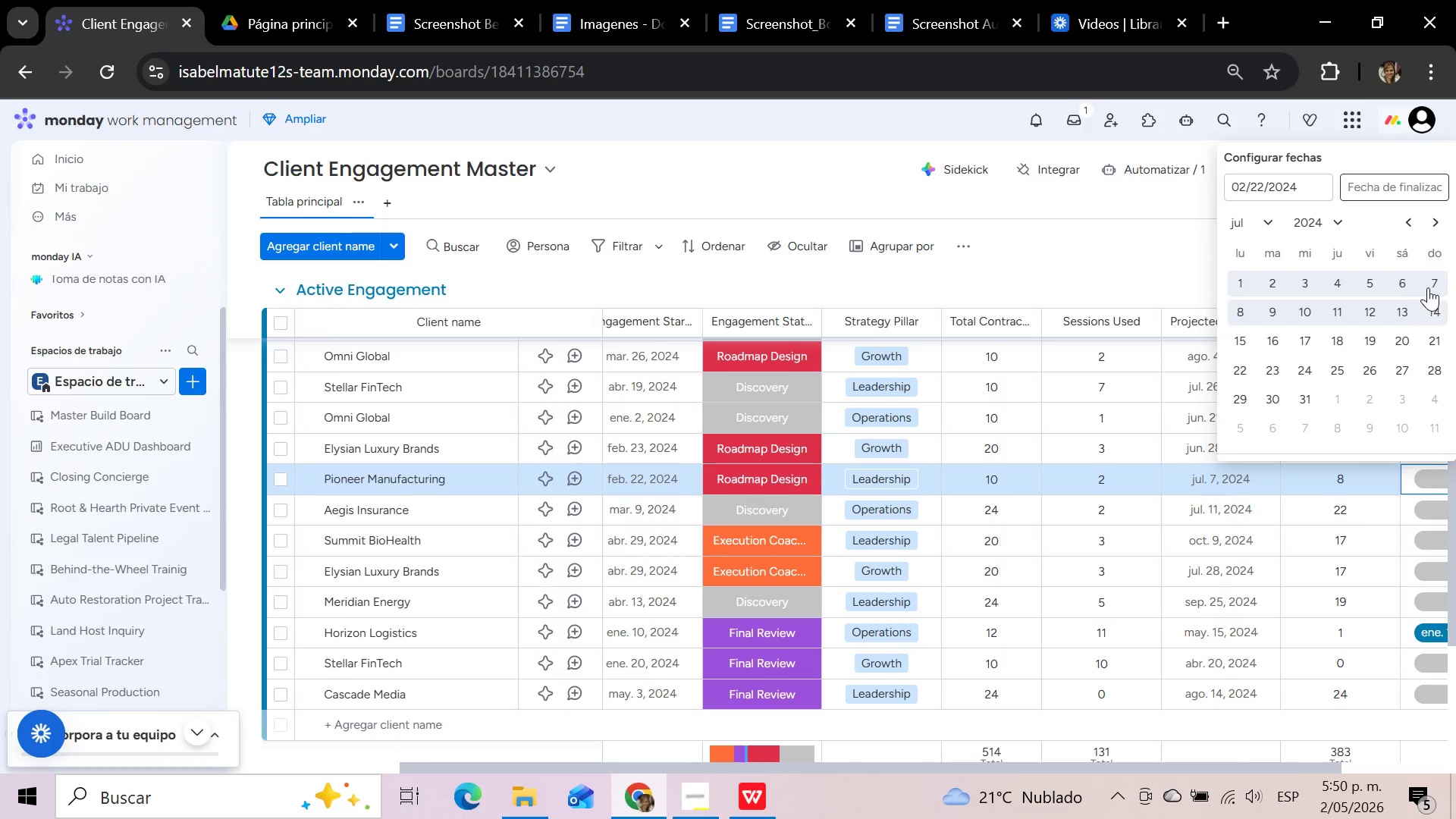 
left_click([1431, 281])
 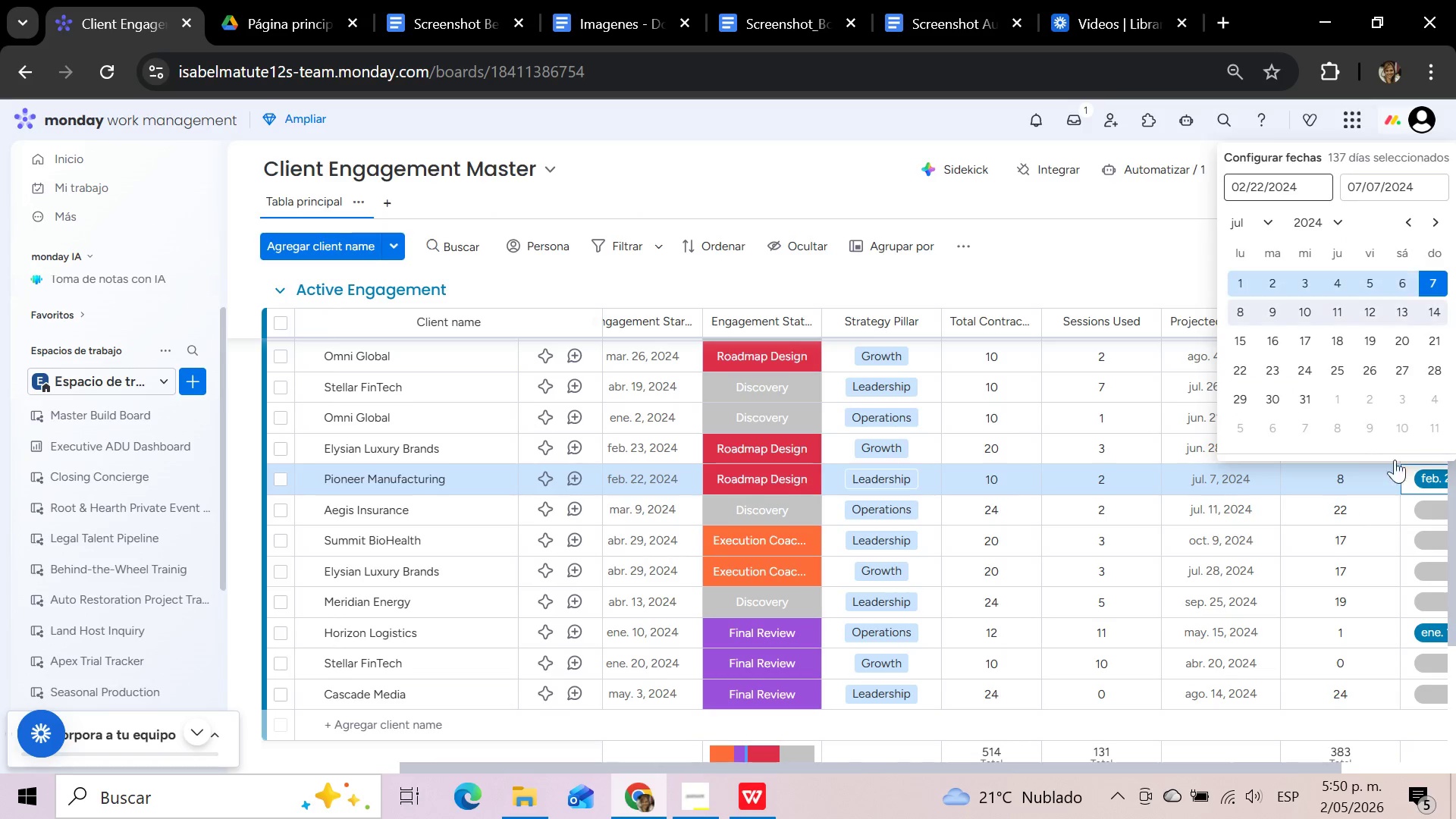 
left_click([1420, 507])
 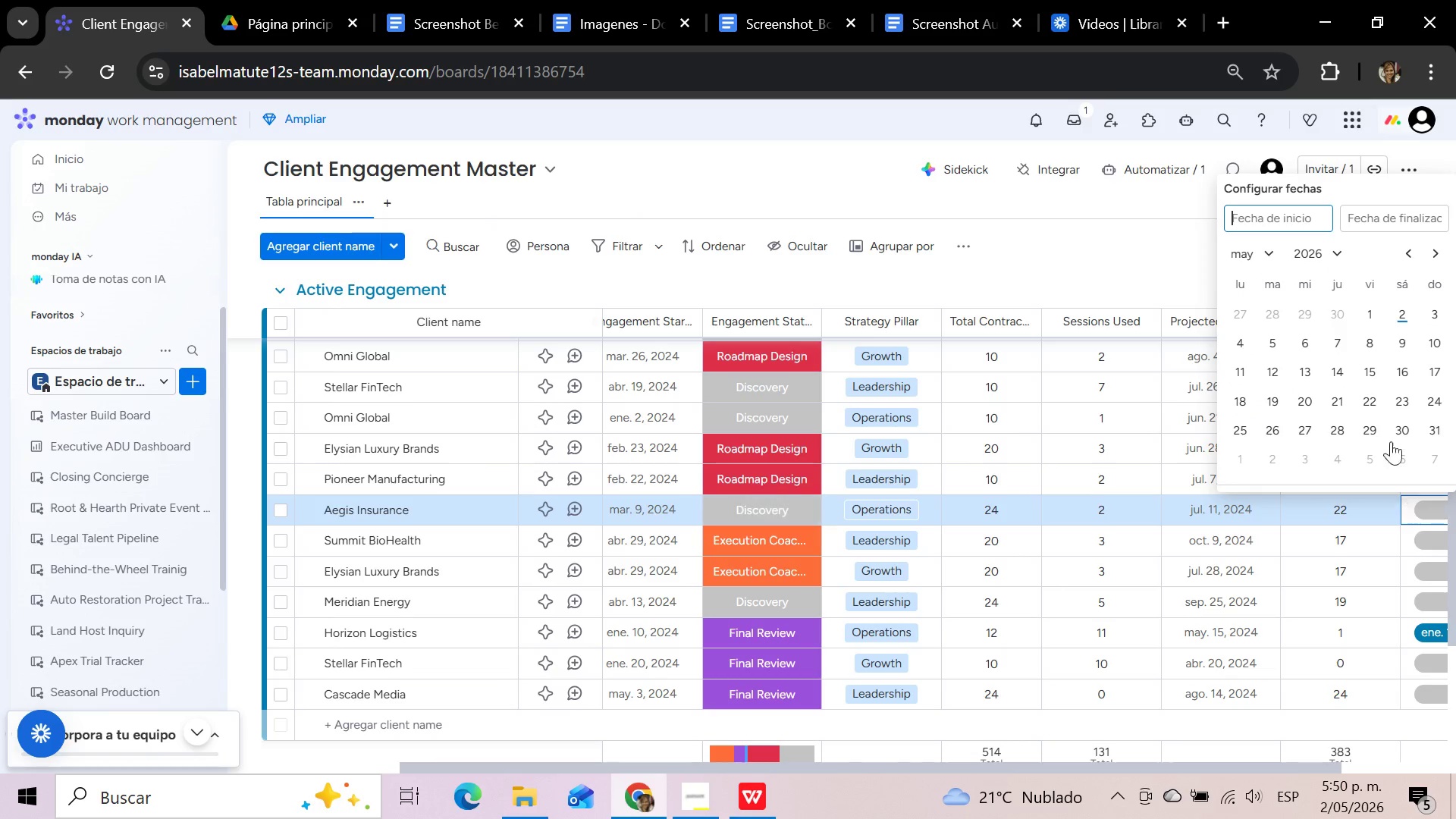 
left_click([1335, 253])
 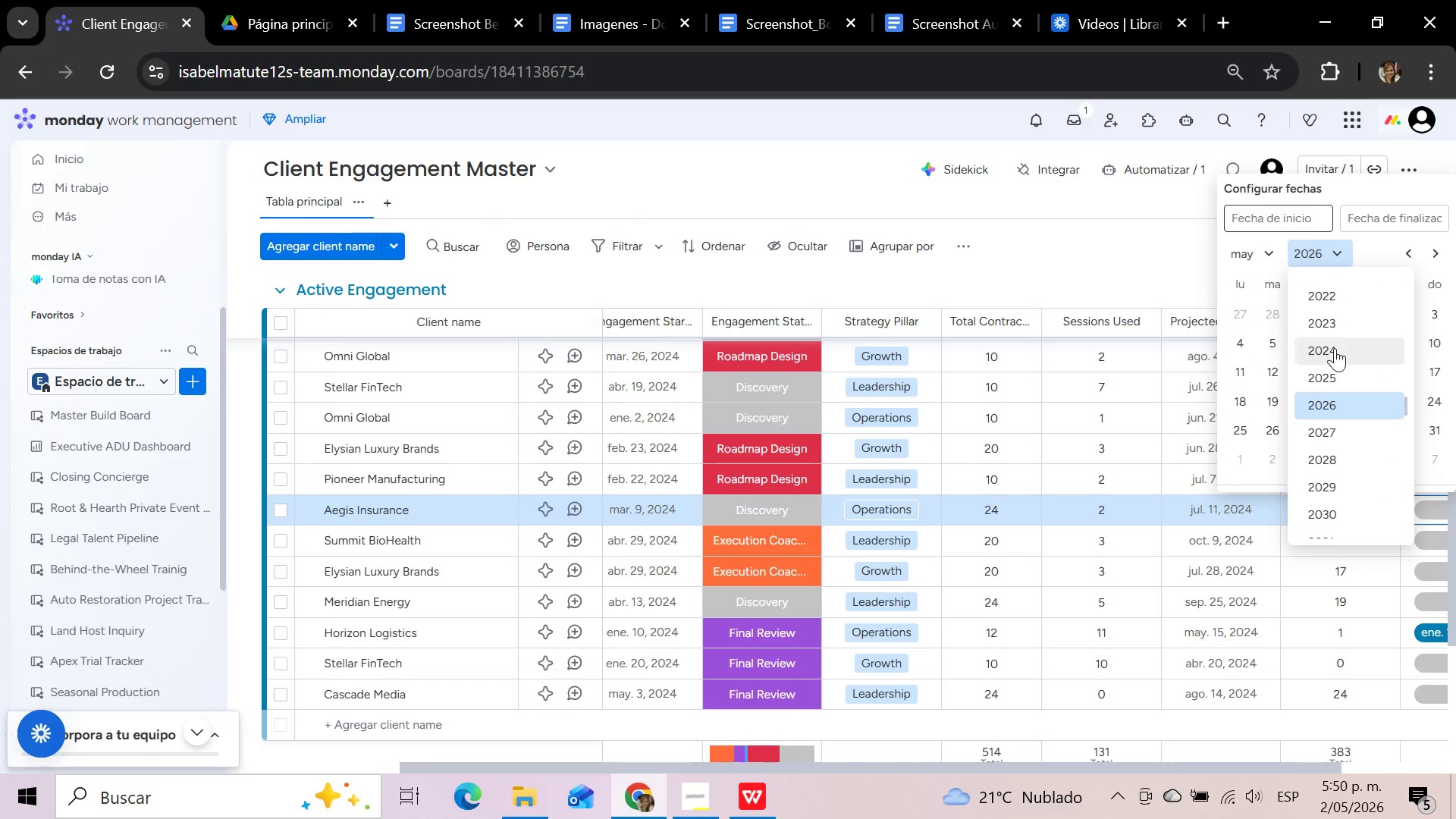 
left_click([1335, 354])
 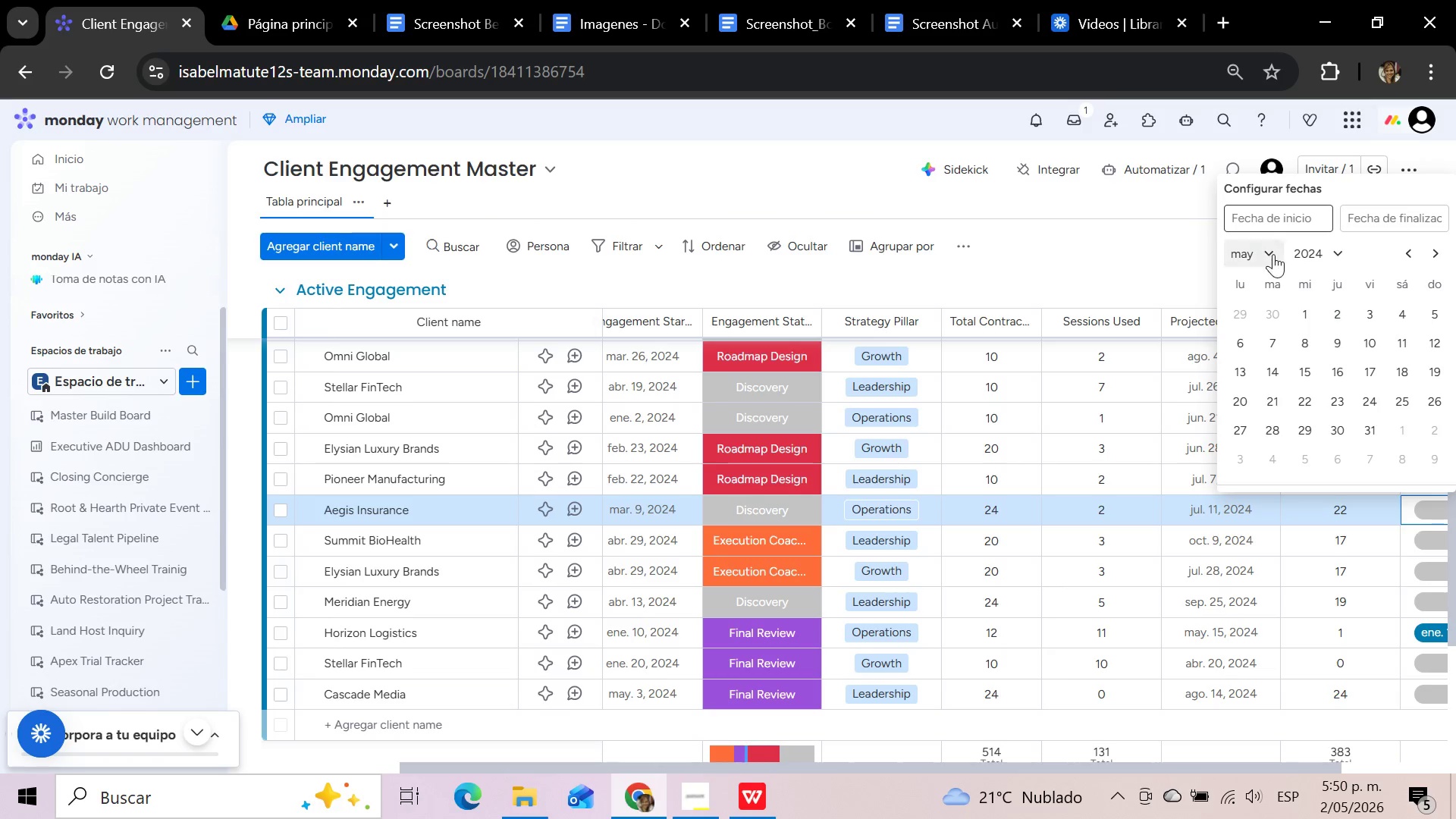 
left_click([1272, 253])
 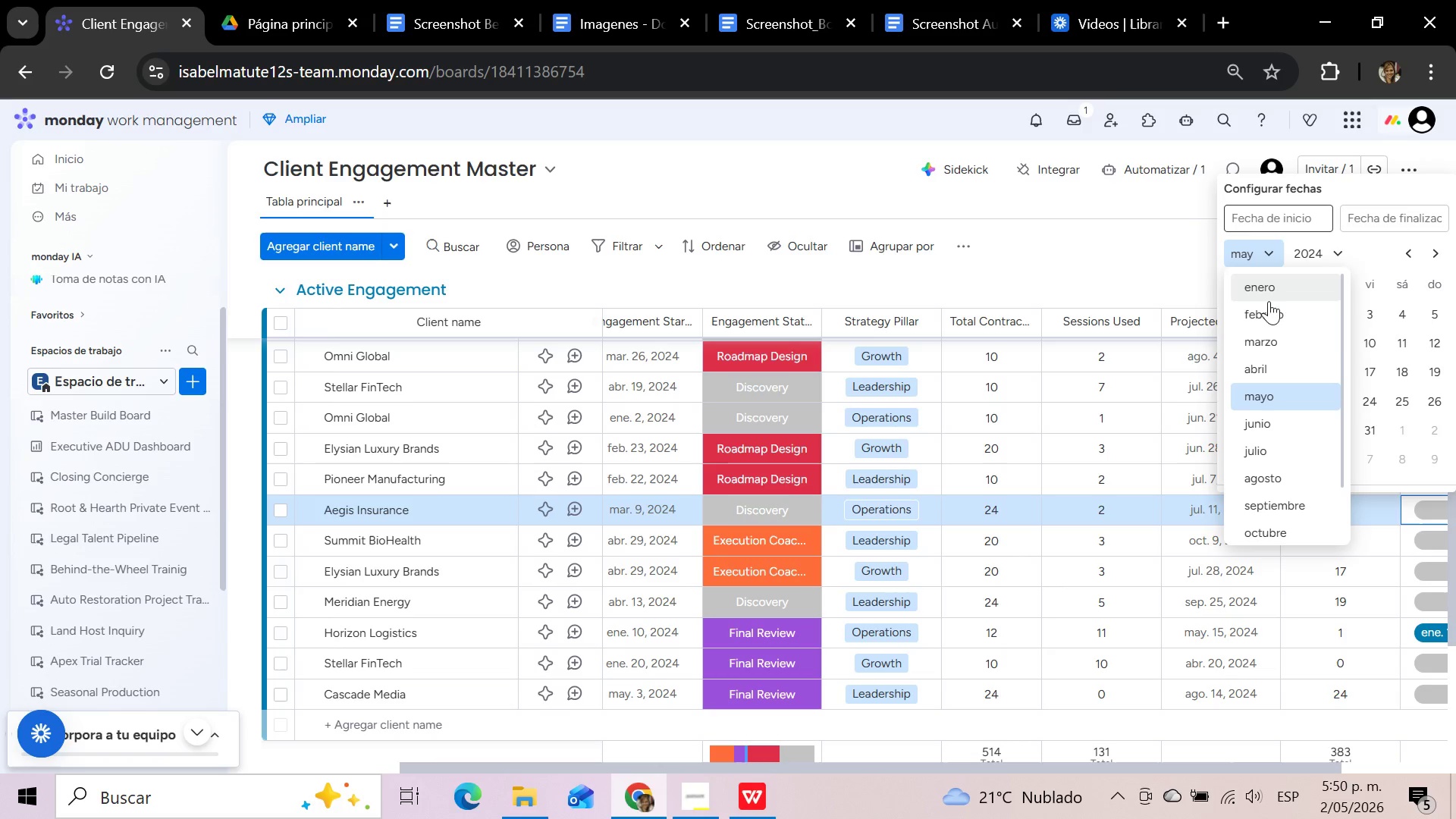 
mouse_move([1278, 358])
 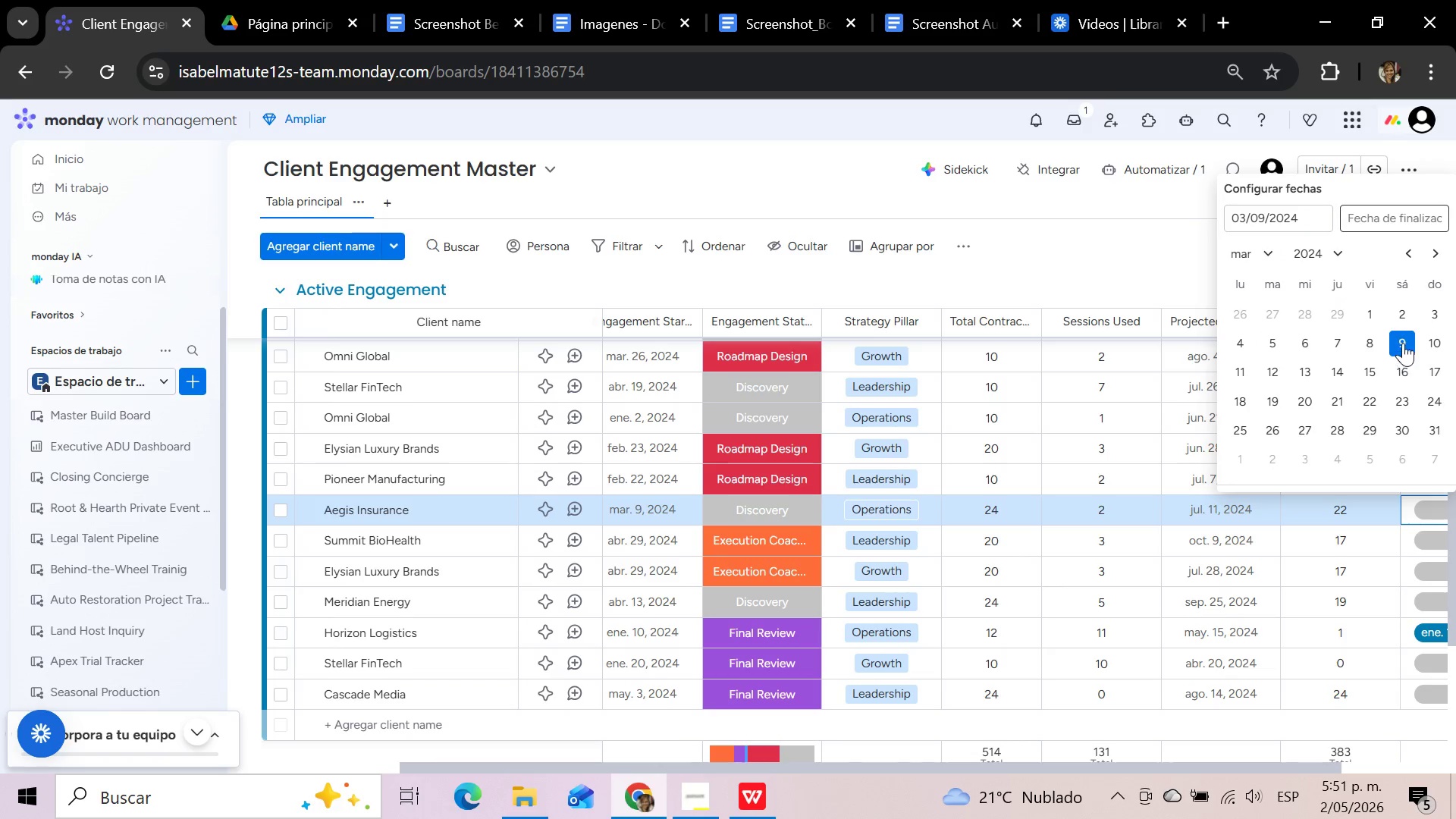 
left_click([1401, 218])
 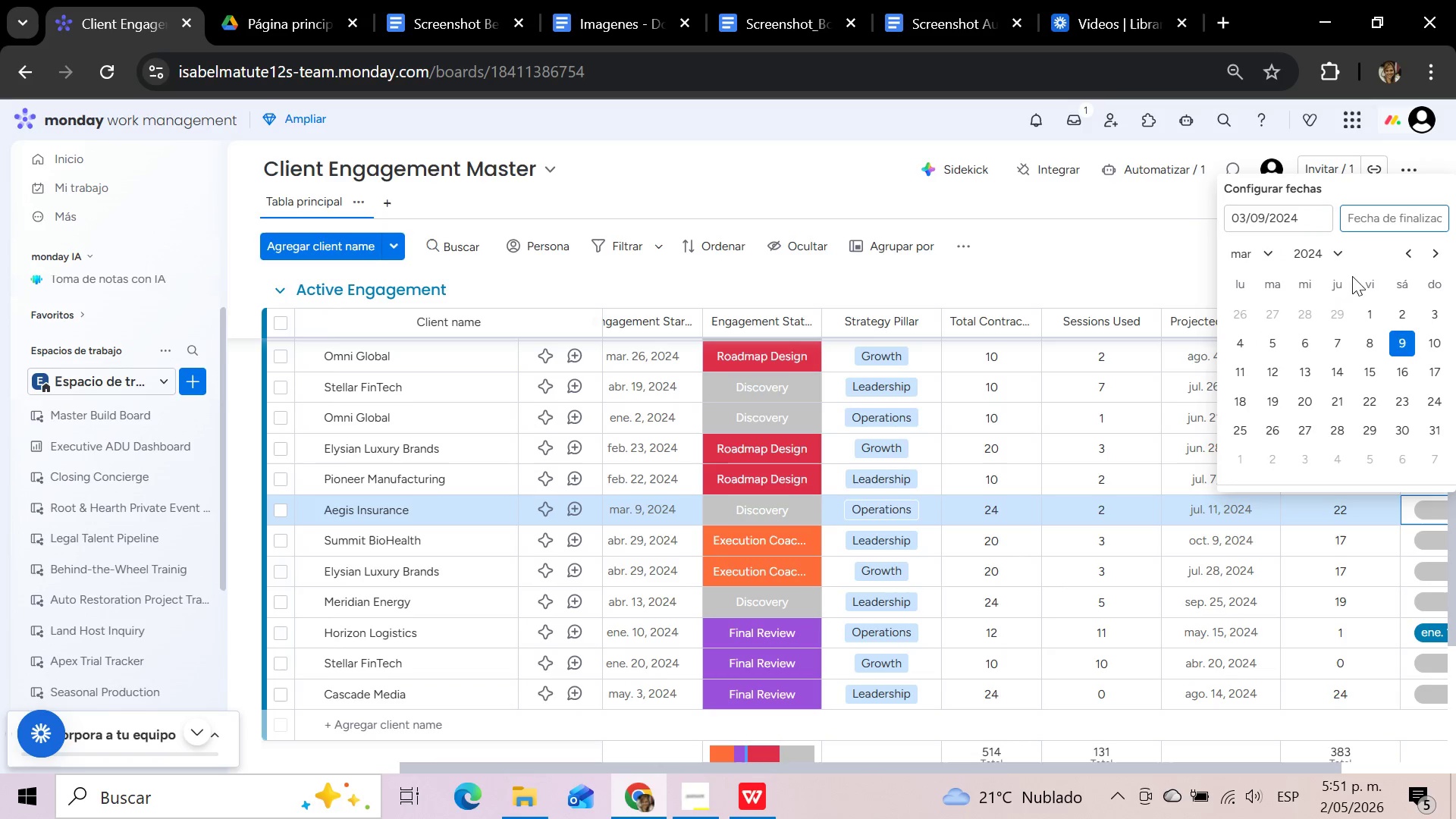 
left_click([1266, 254])
 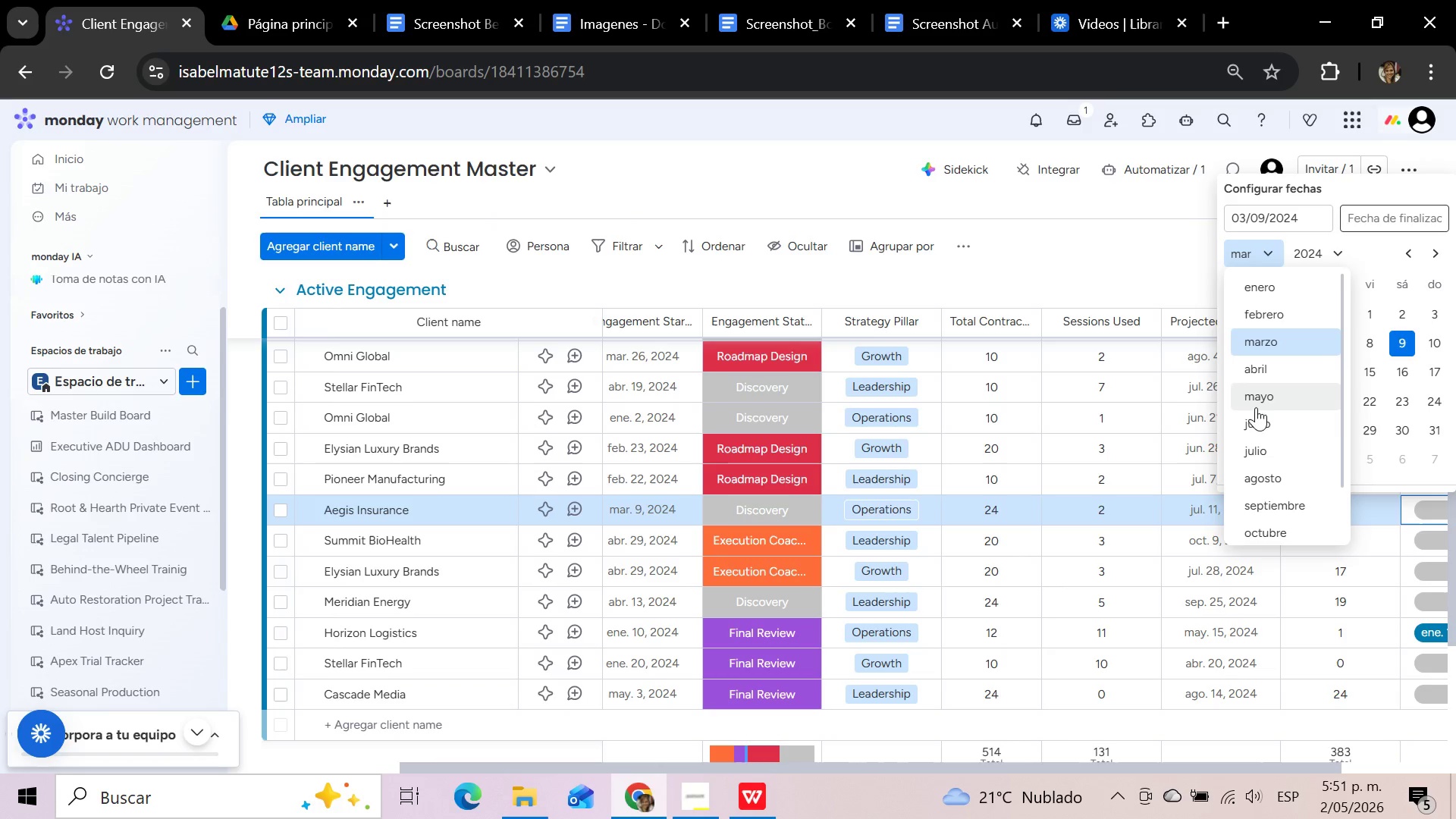 
left_click([1252, 450])
 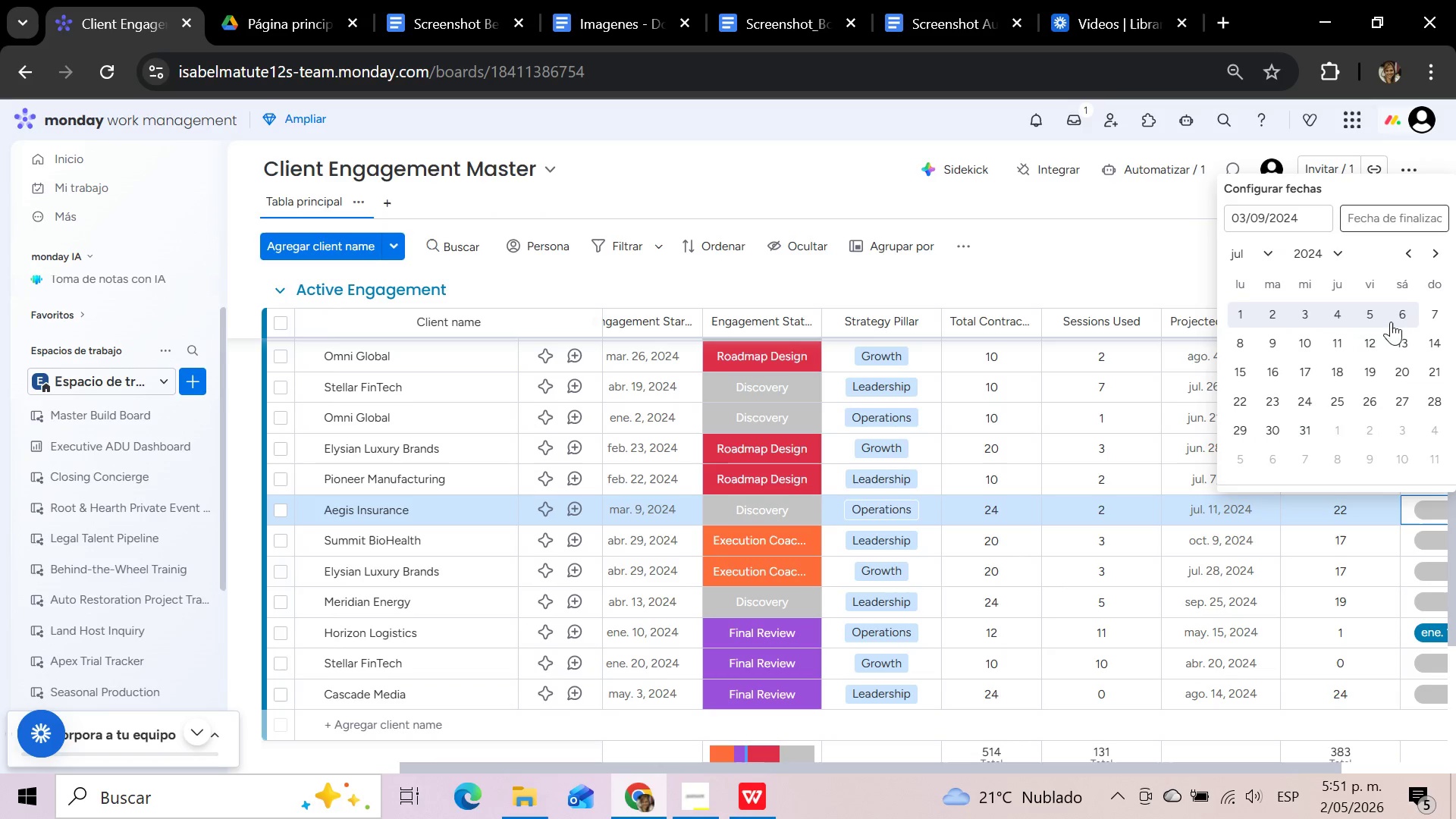 
left_click([1343, 340])
 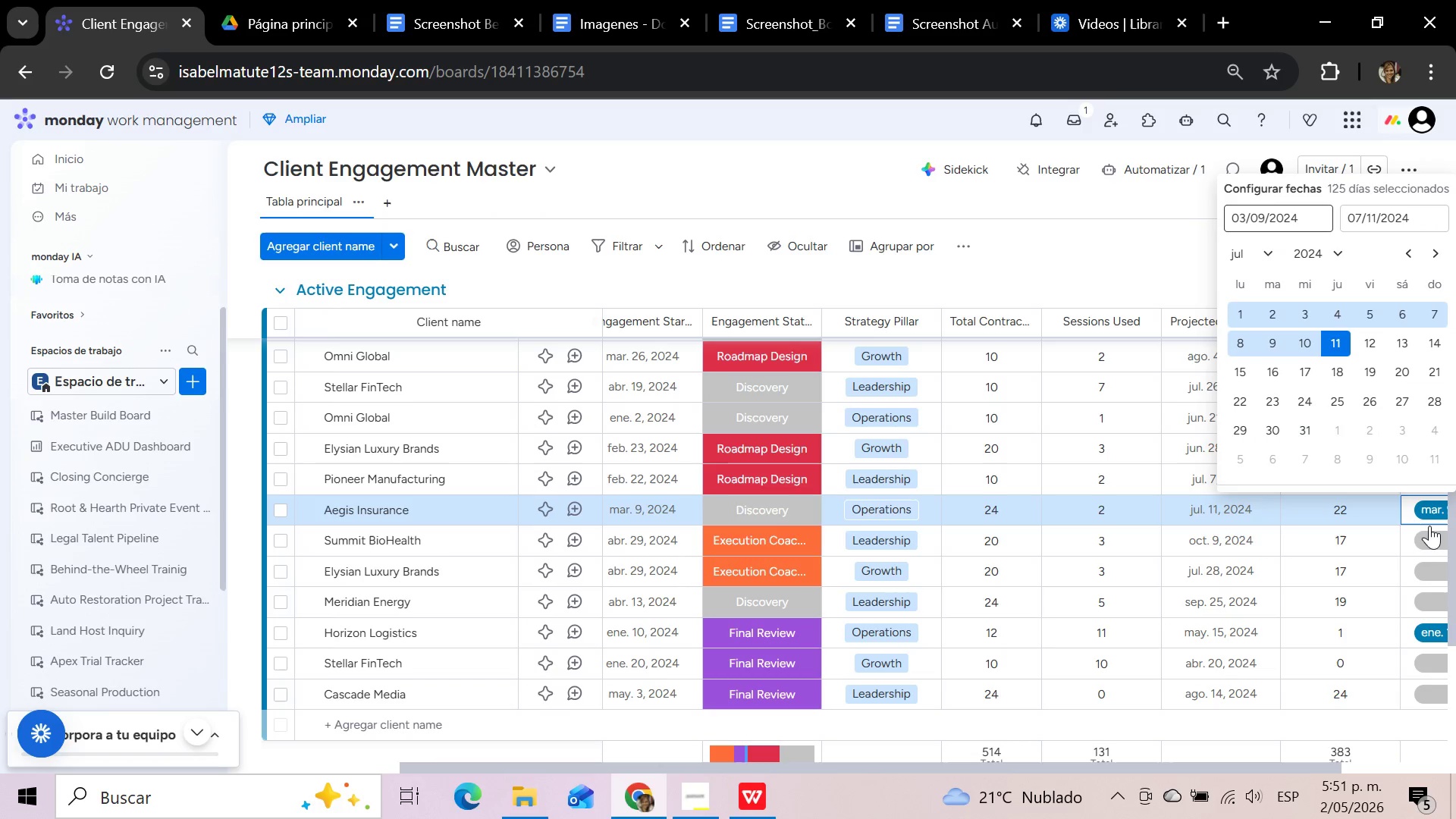 
left_click([1426, 541])
 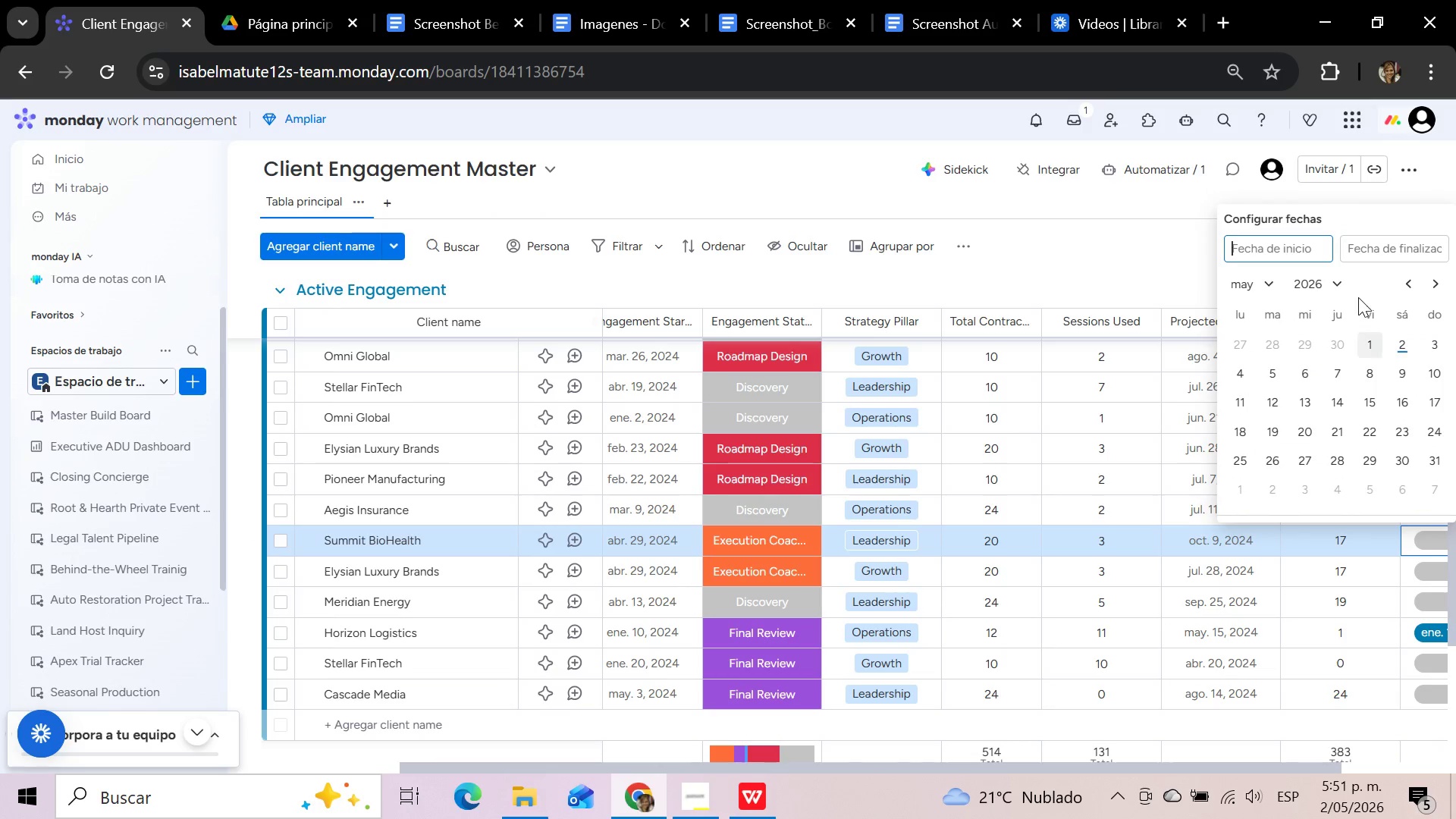 
left_click([1347, 287])
 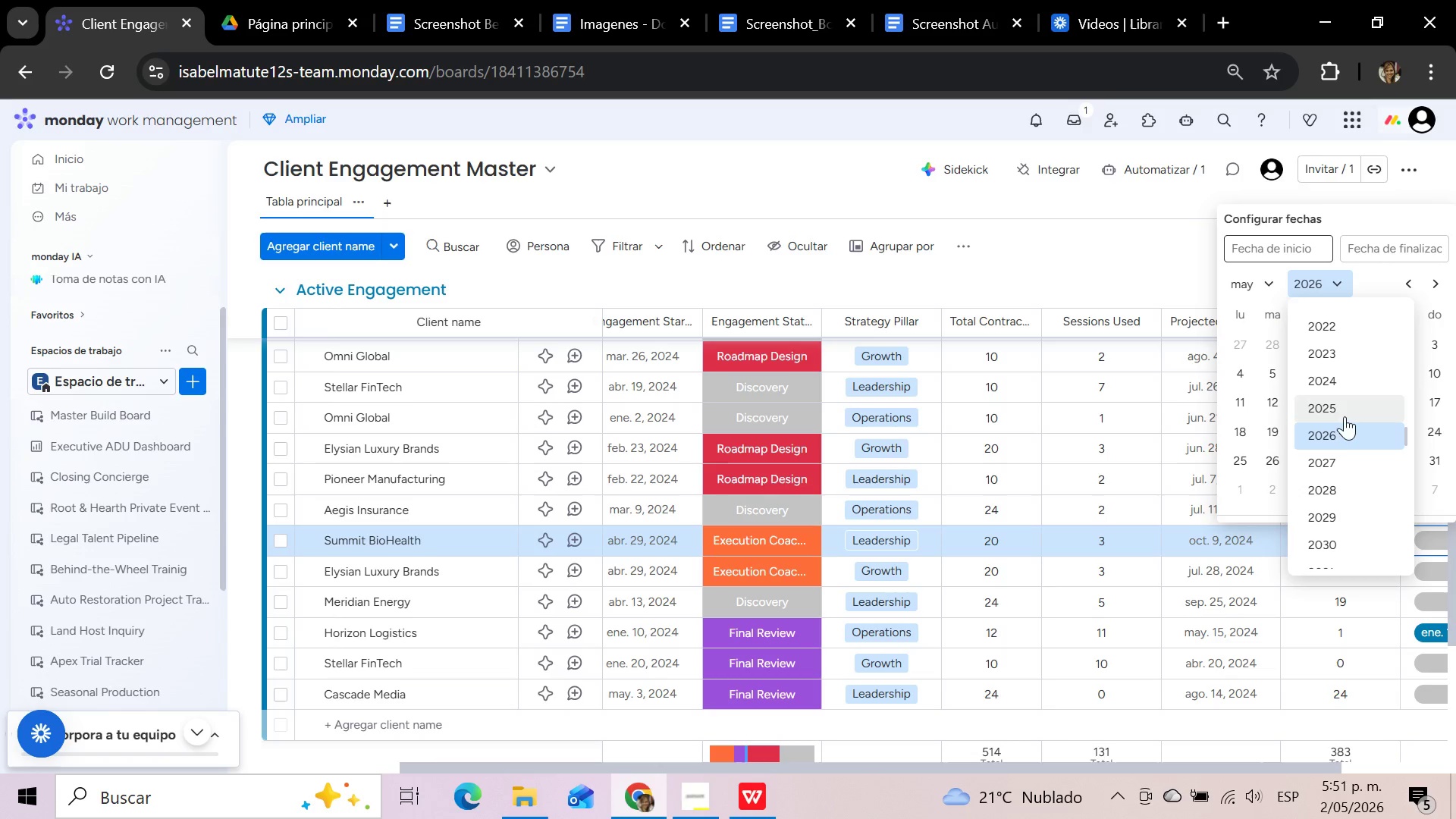 
left_click([1342, 382])
 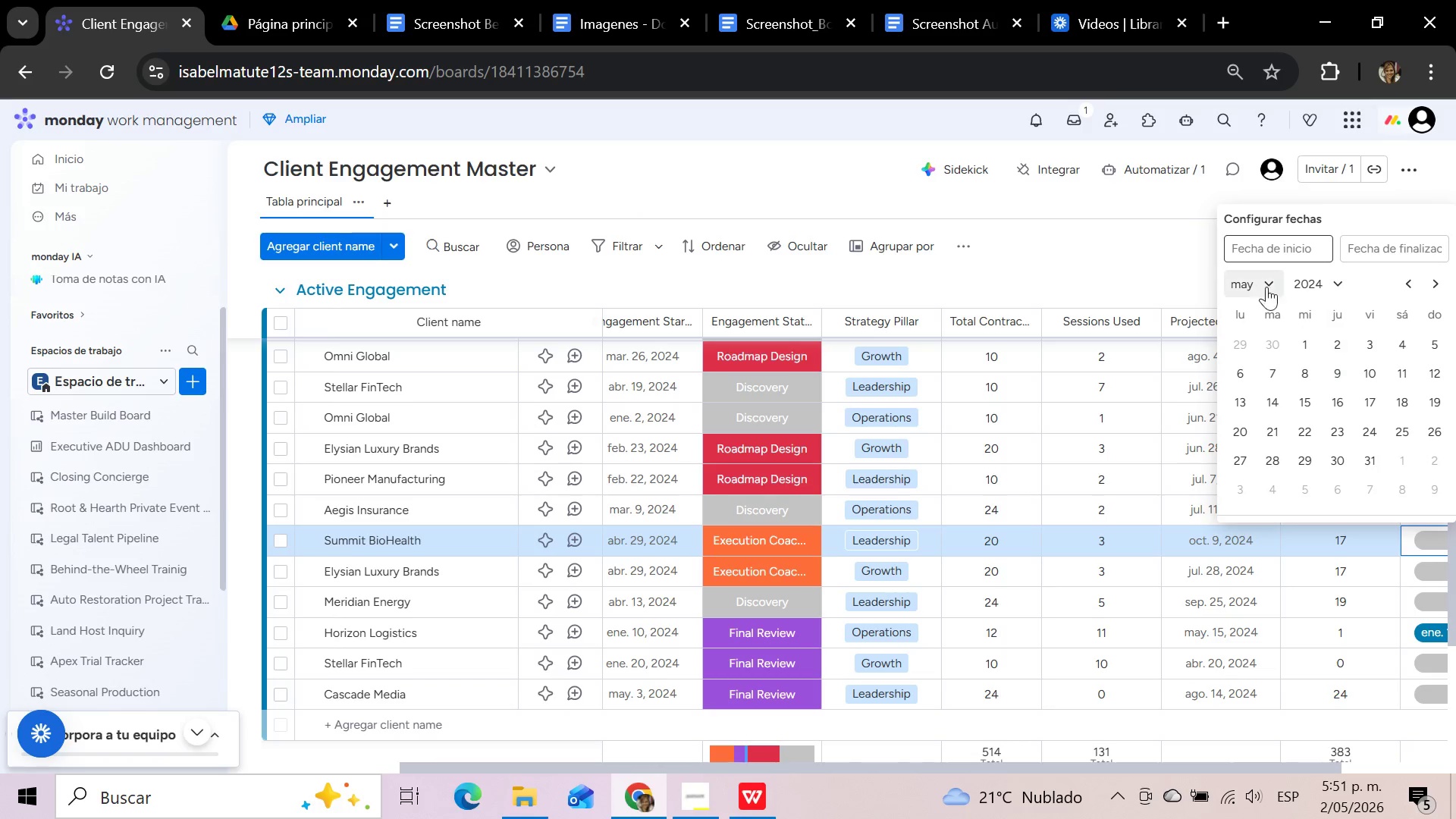 
left_click([1266, 284])
 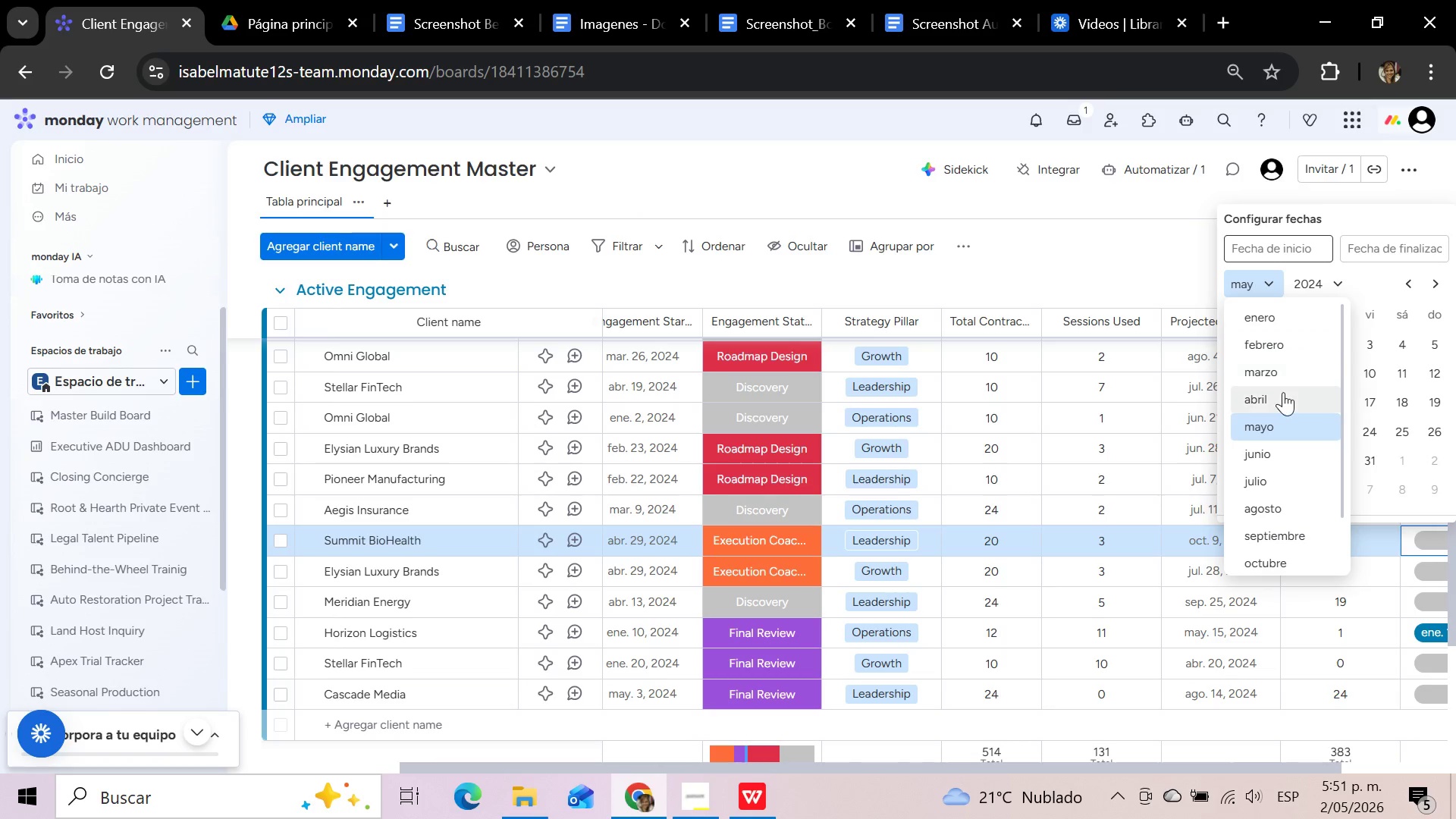 
left_click([1283, 392])
 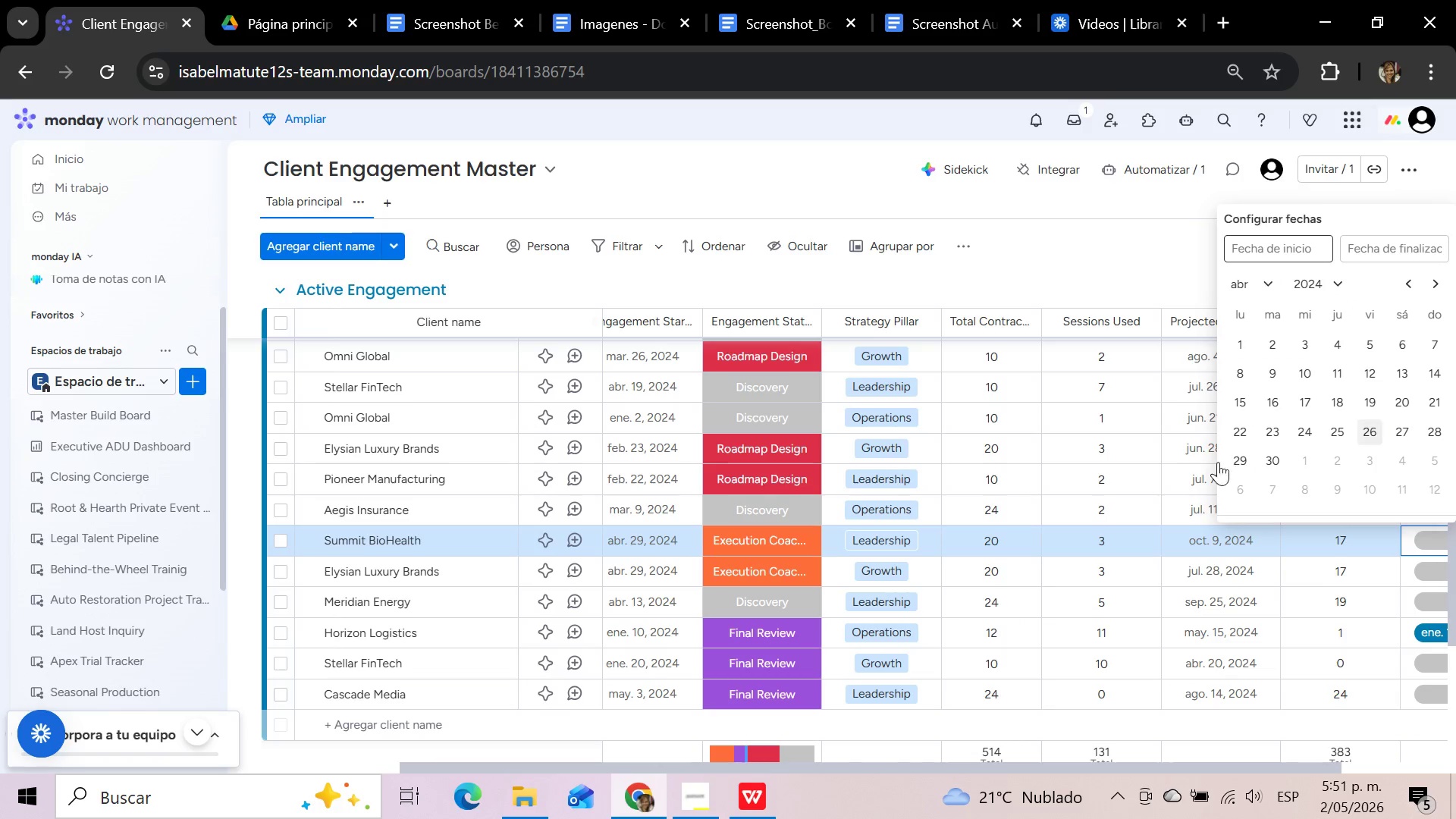 
left_click([1233, 462])
 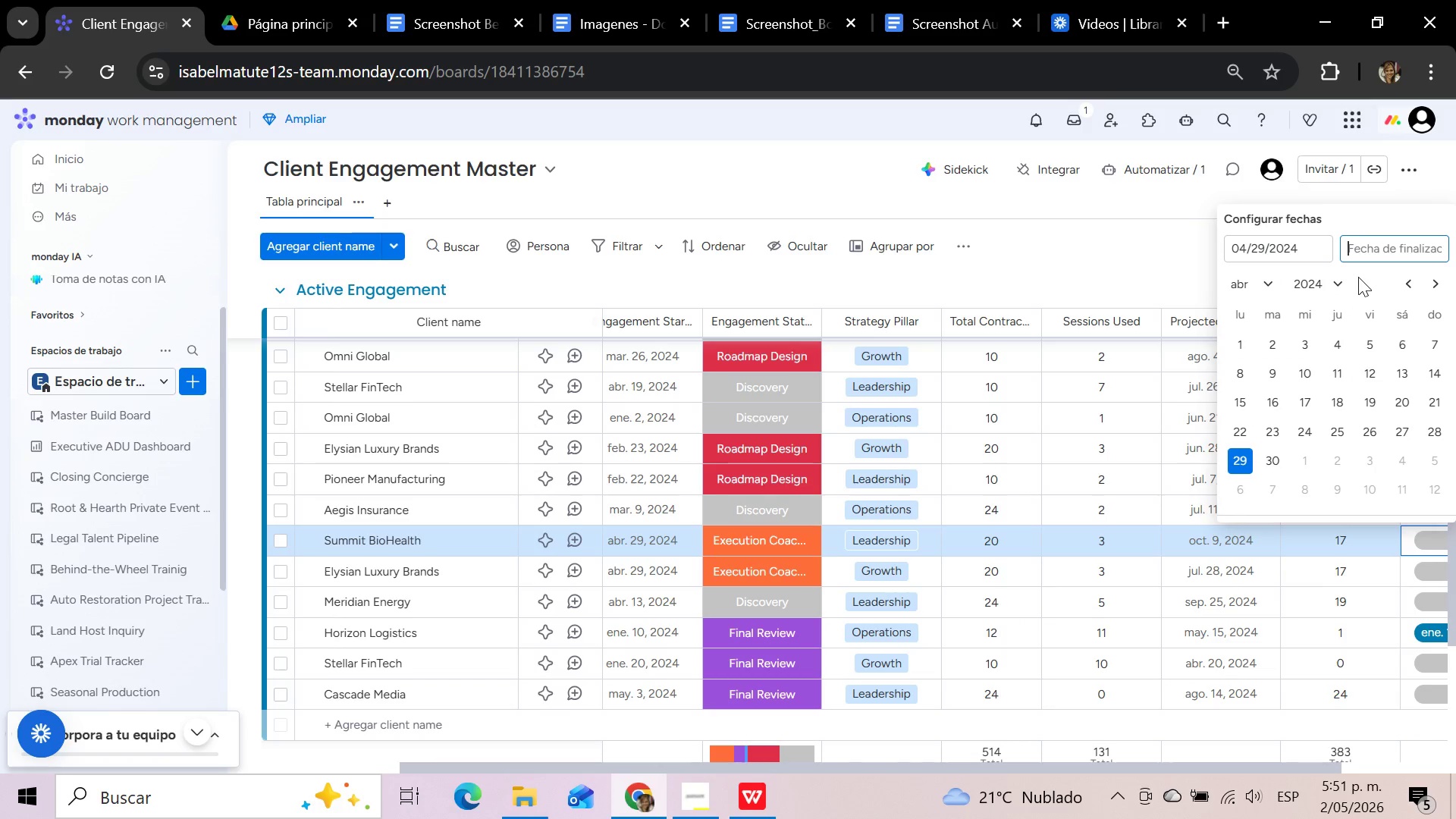 
left_click([1278, 287])
 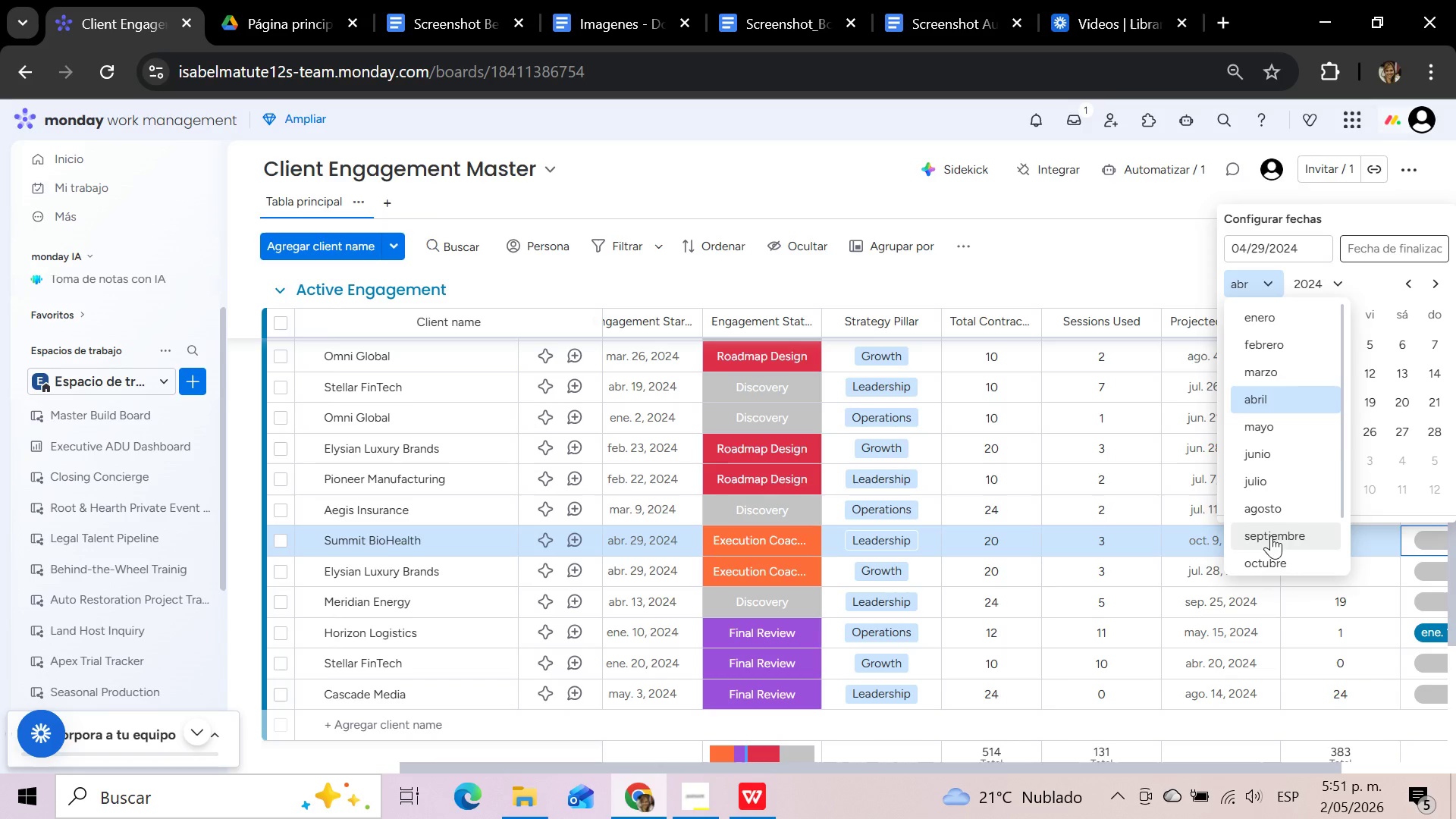 
left_click([1274, 558])
 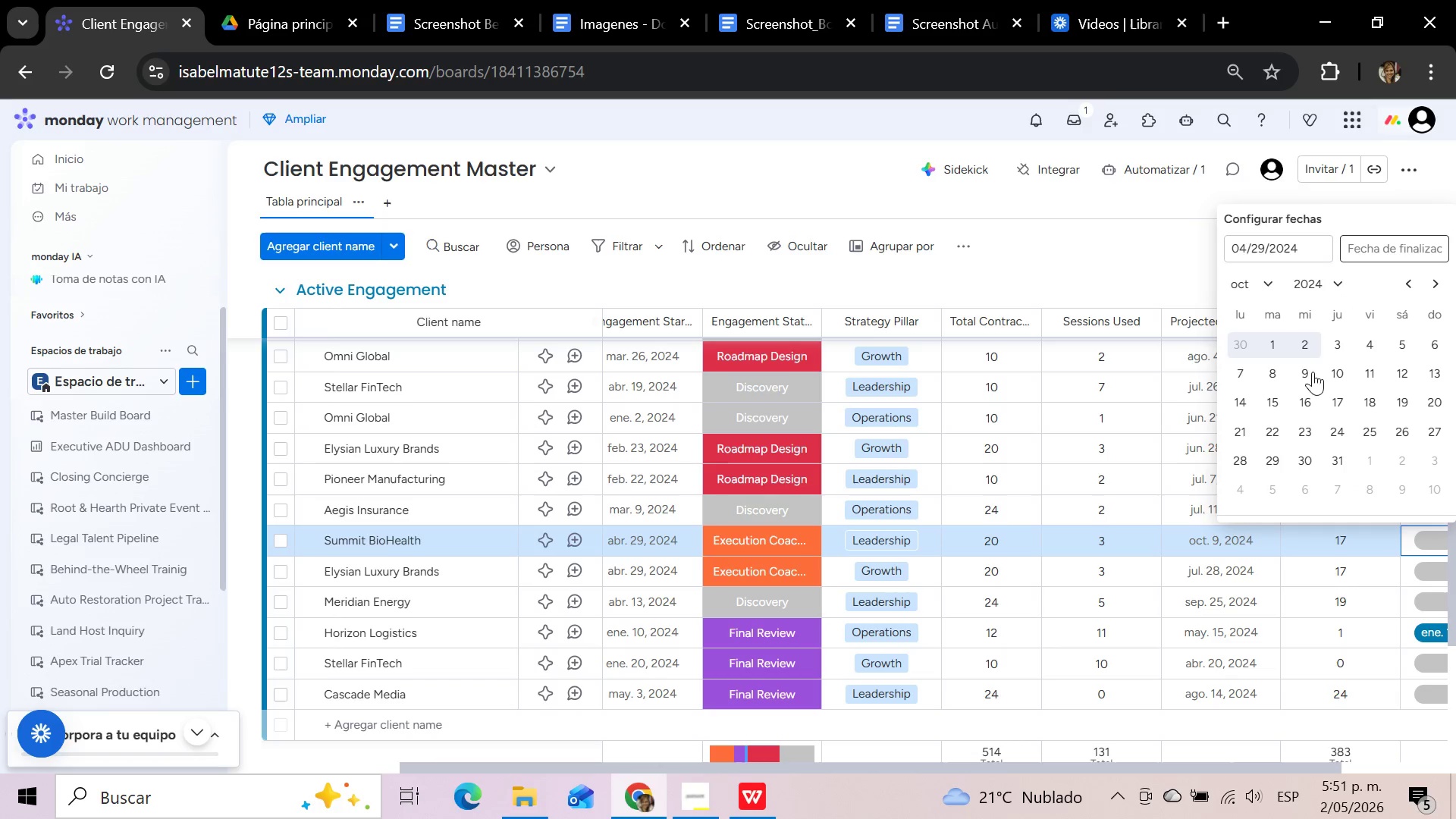 
left_click([1304, 370])
 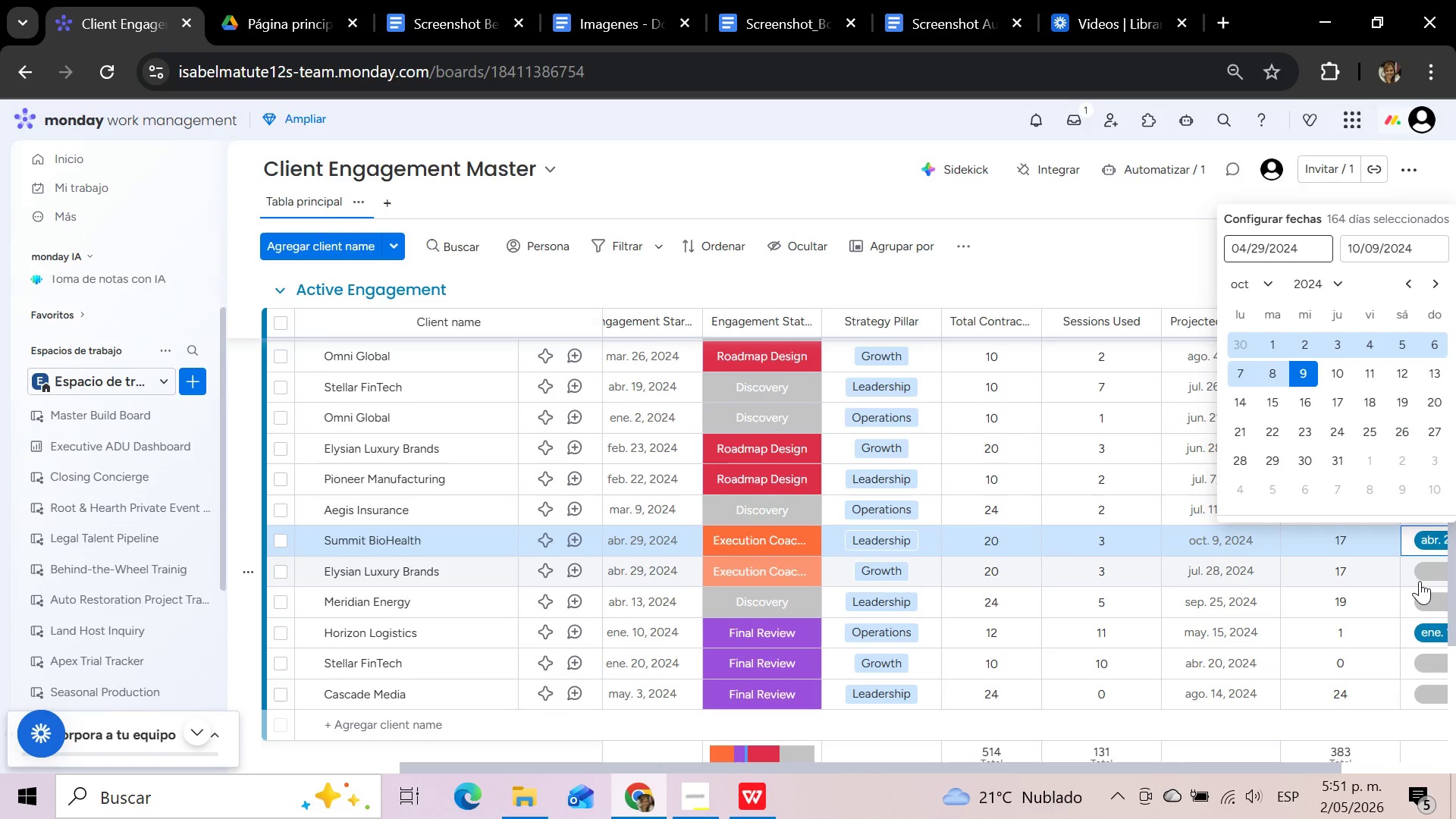 
left_click([1420, 576])
 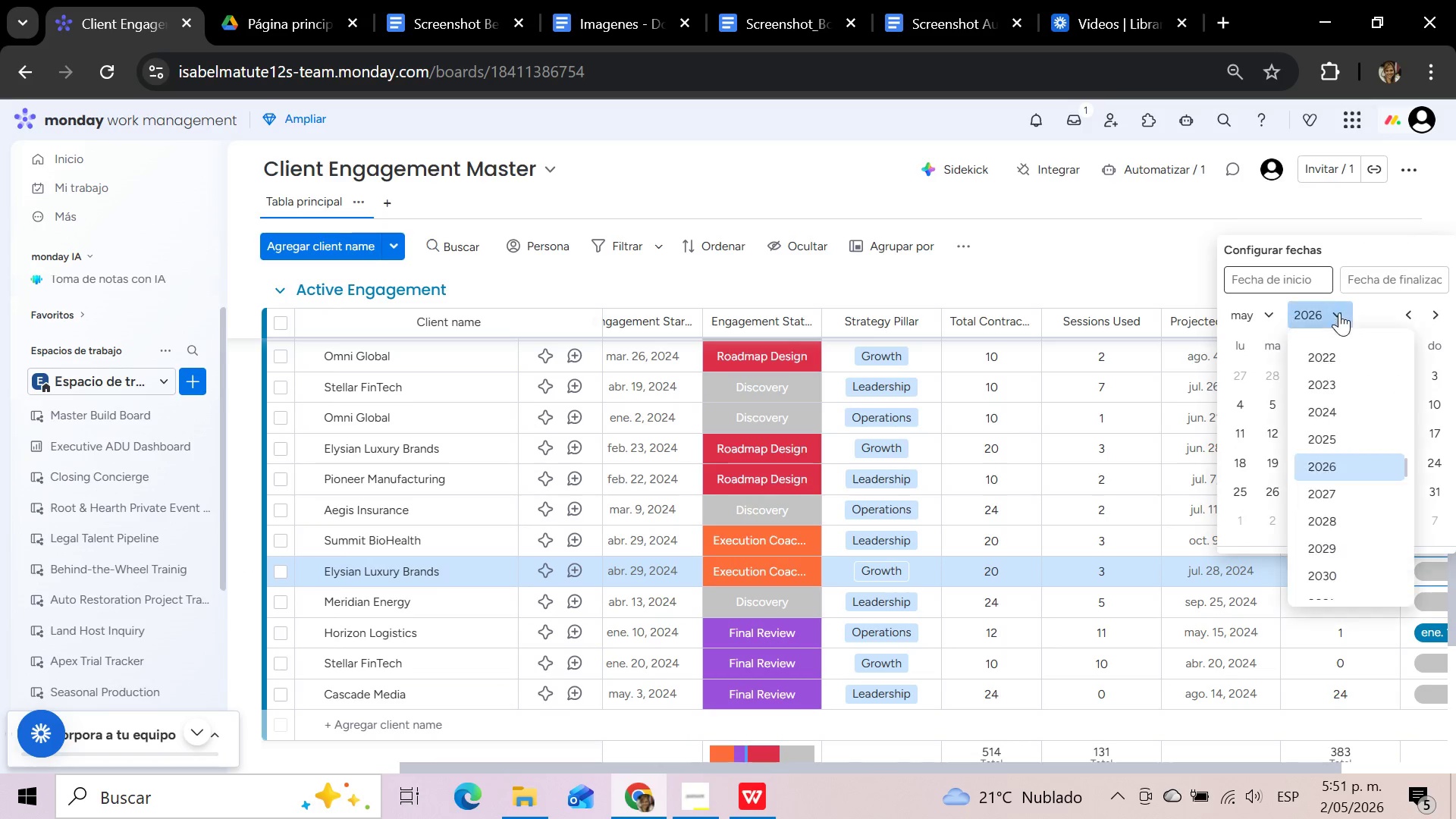 
mouse_move([1335, 407])
 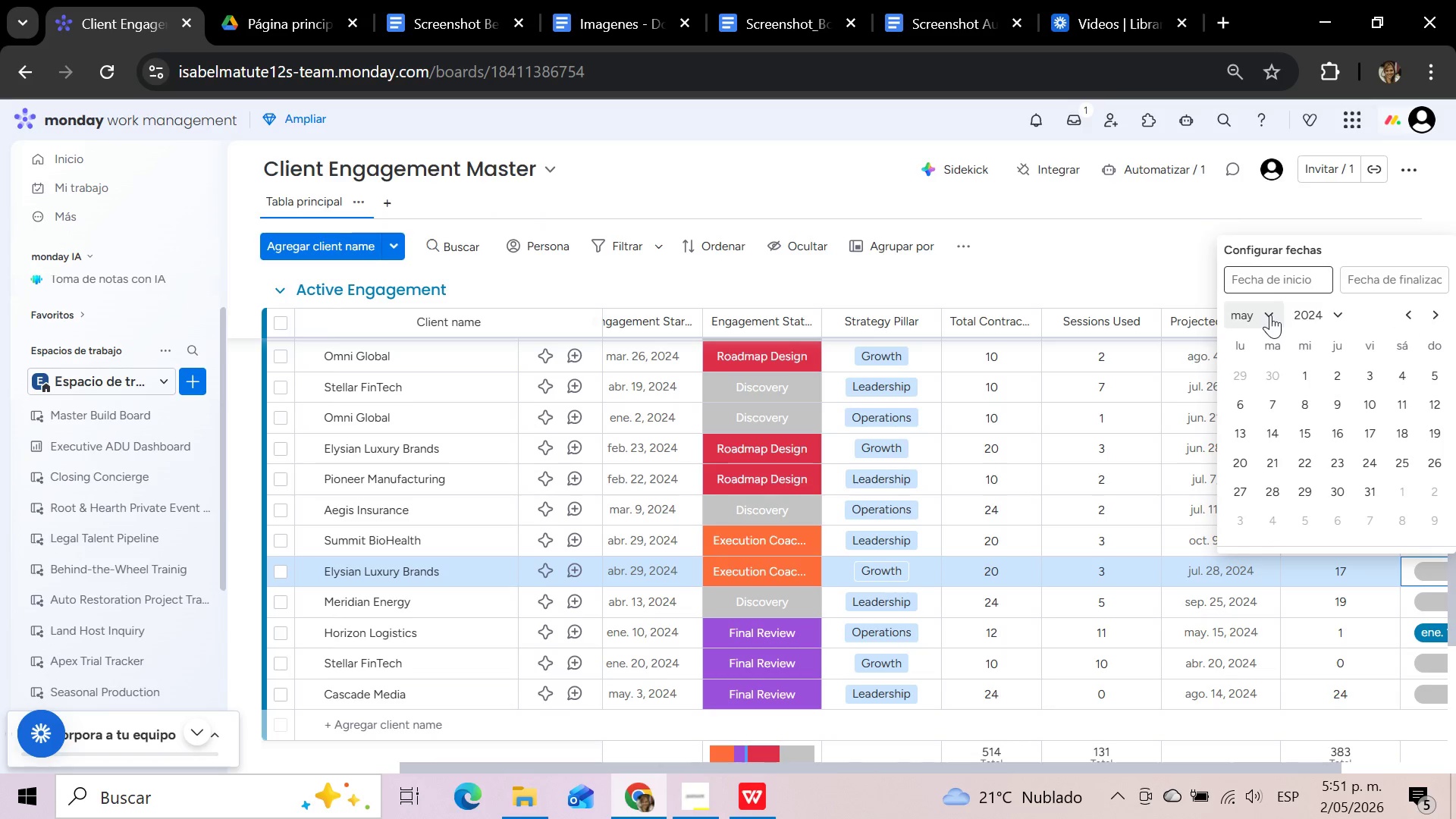 
left_click([1270, 315])
 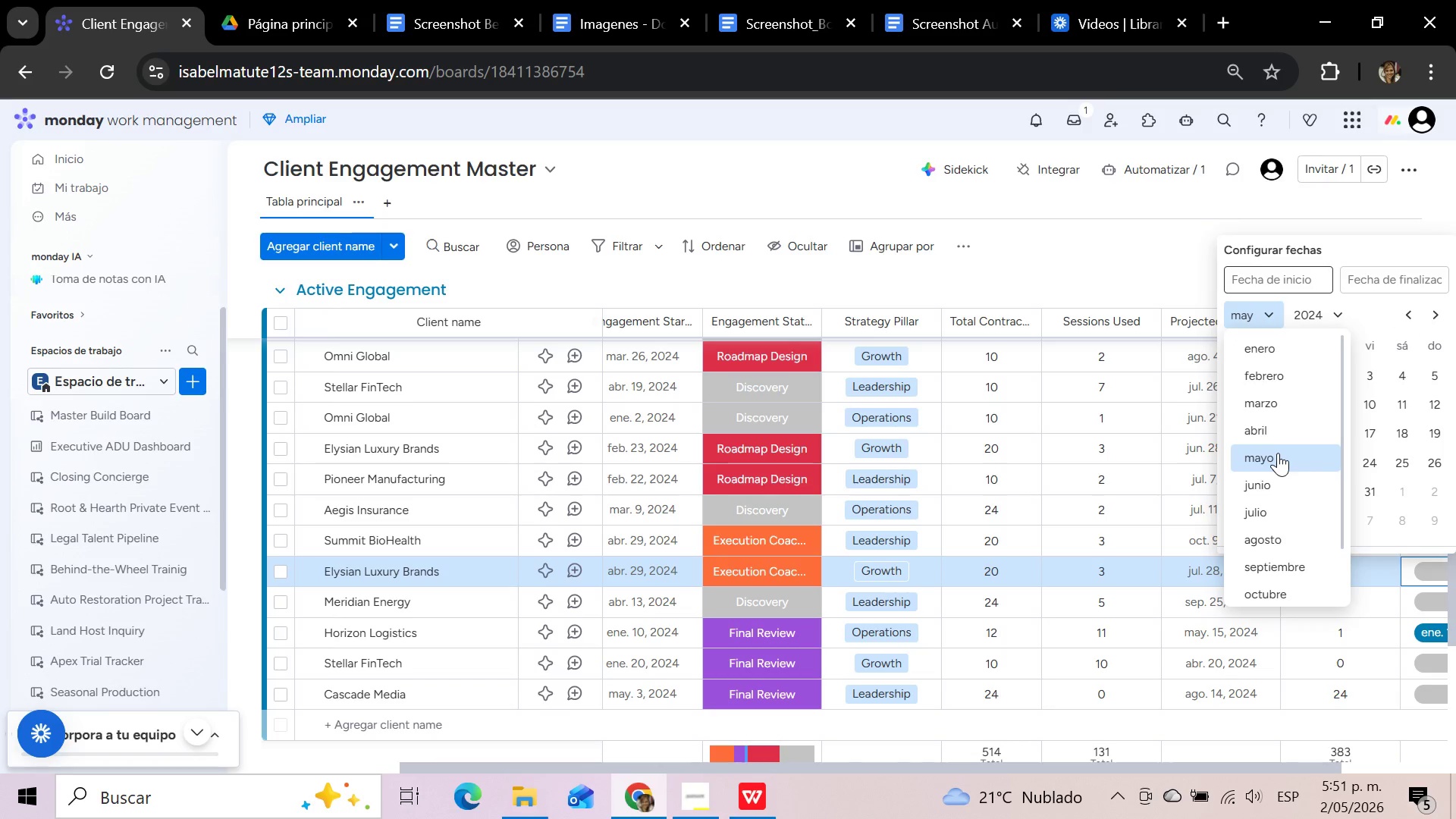 
left_click([1273, 429])
 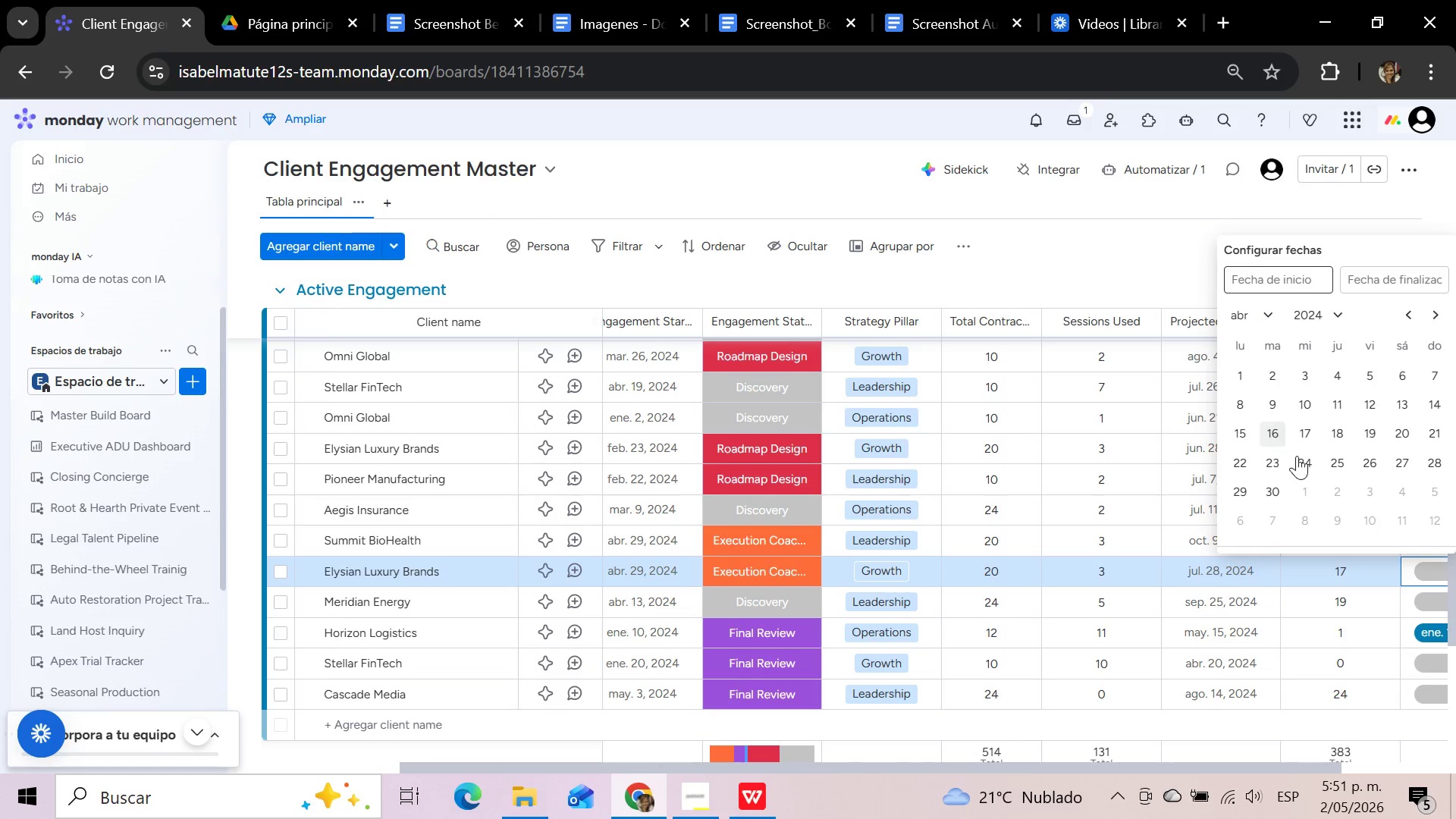 
left_click([1244, 485])
 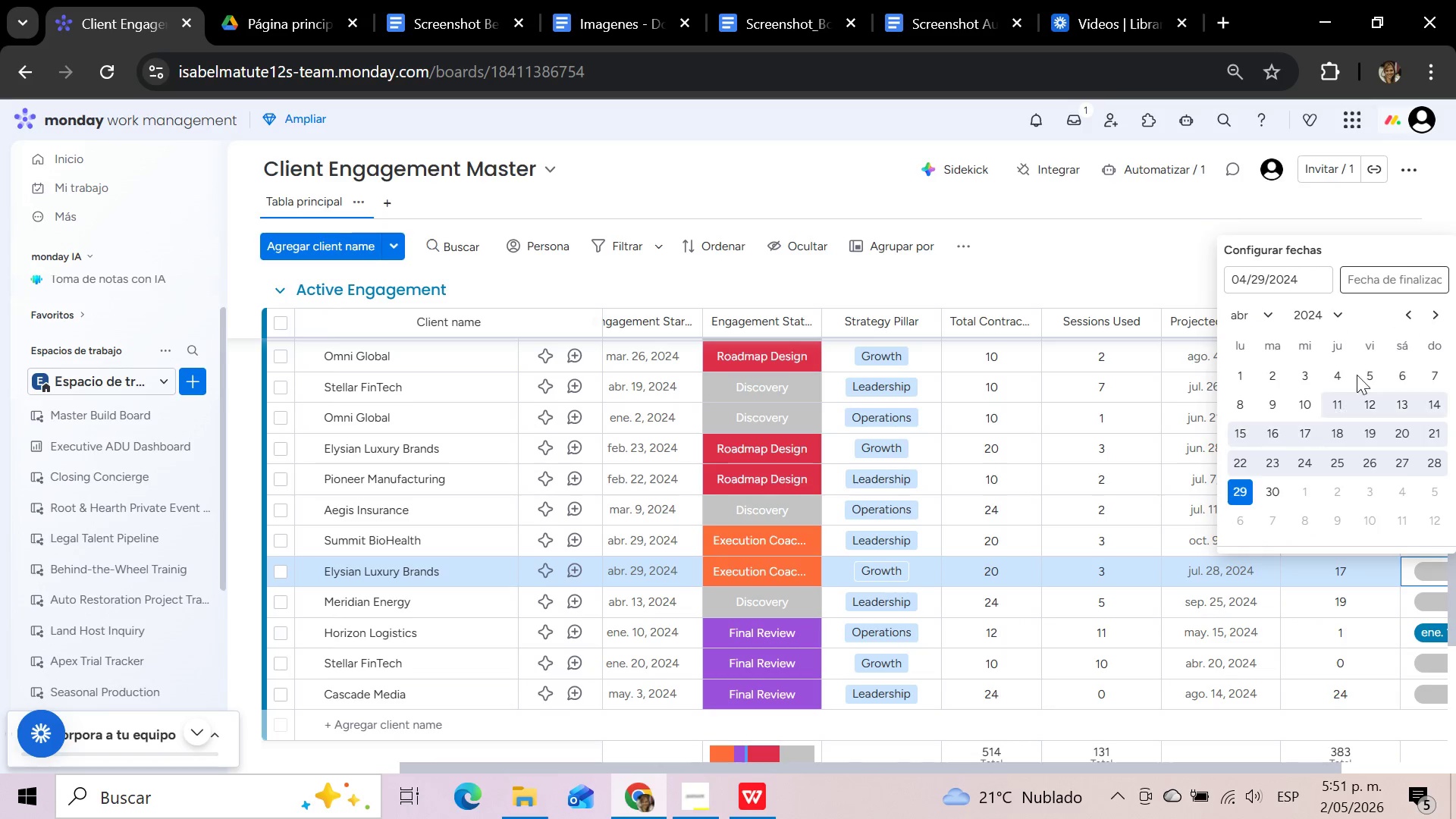 
left_click([1380, 277])
 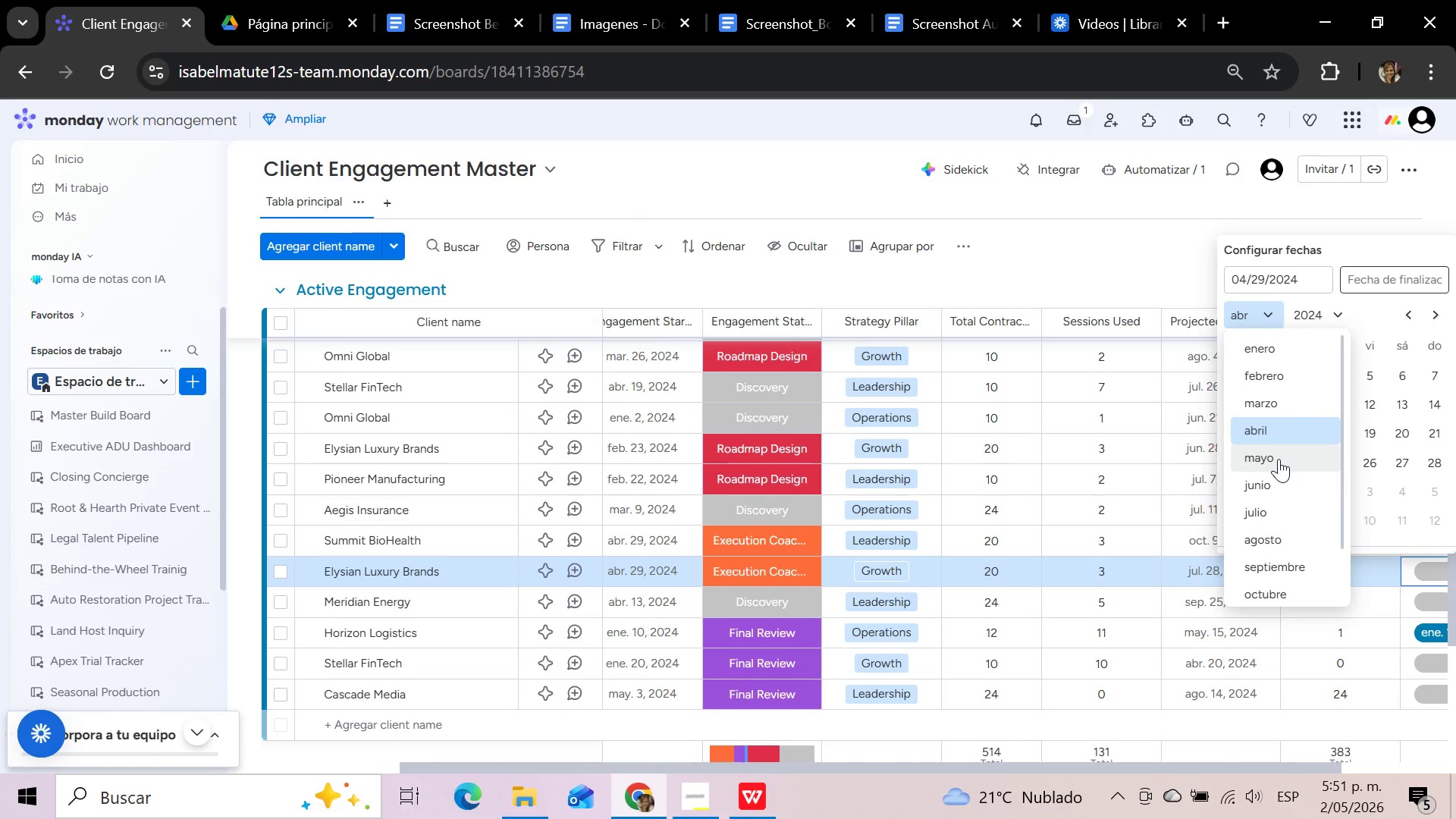 
left_click([1276, 513])
 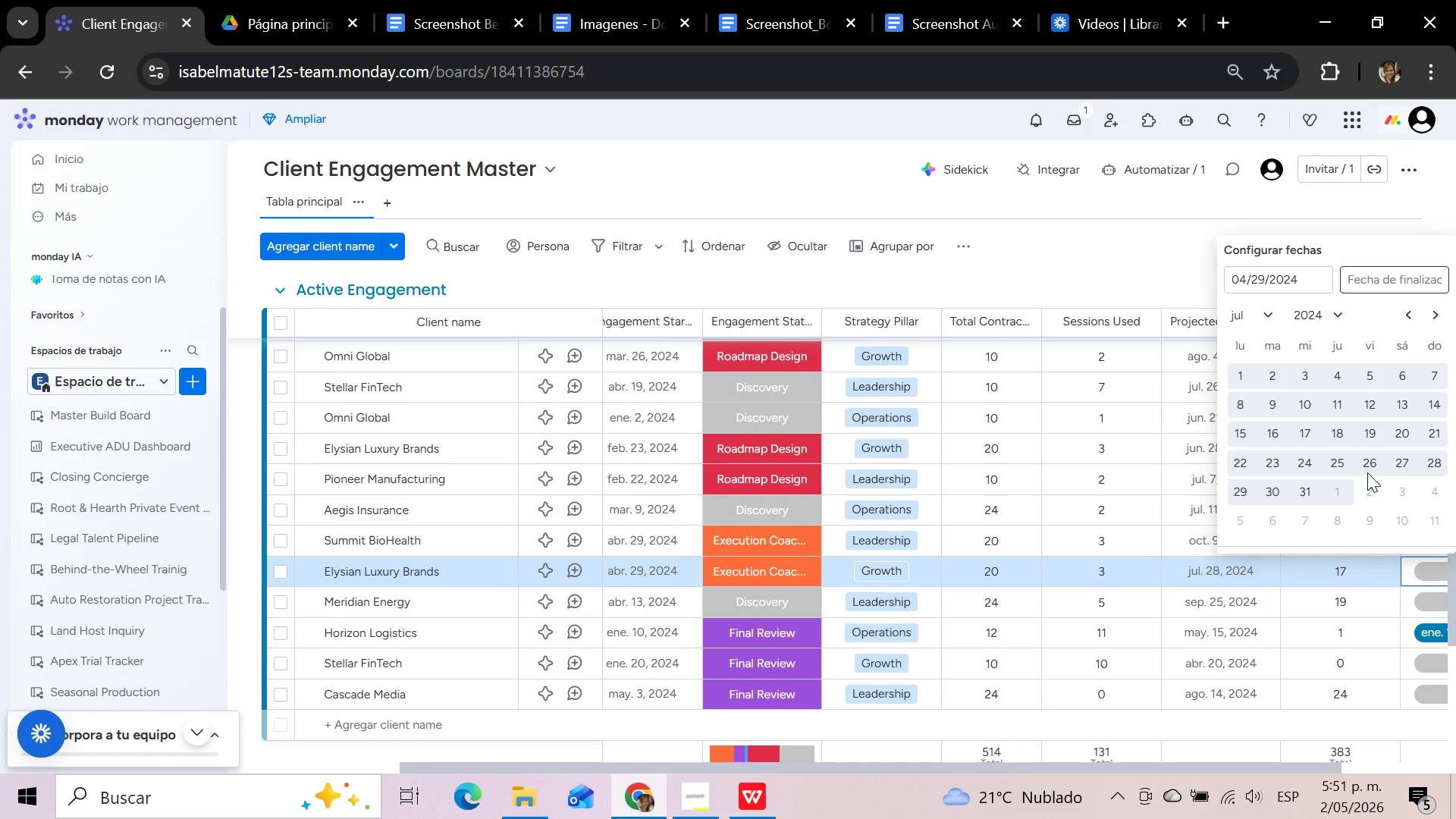 
left_click([1432, 466])
 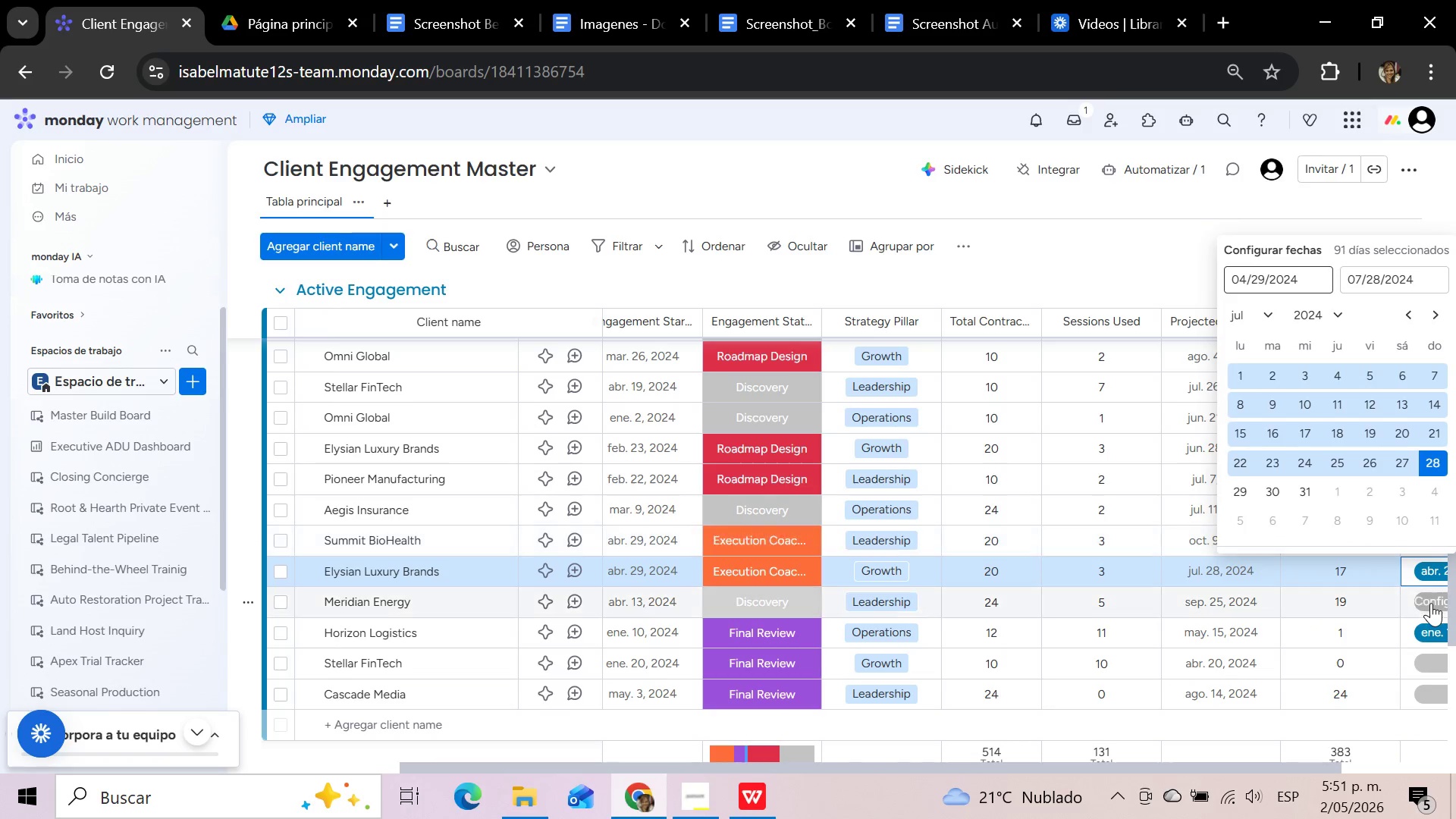 
left_click([1431, 604])
 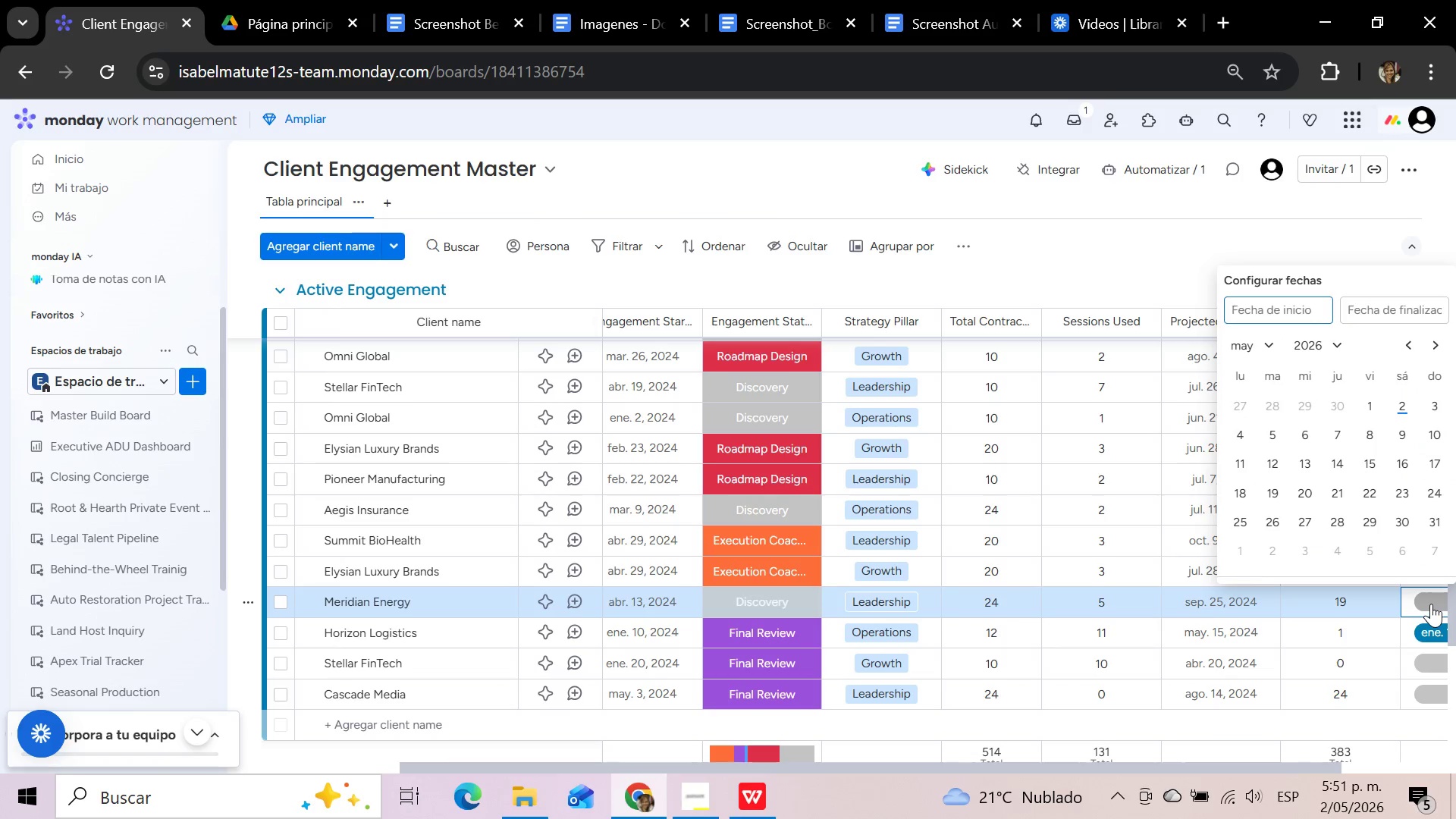 
left_click([1338, 344])
 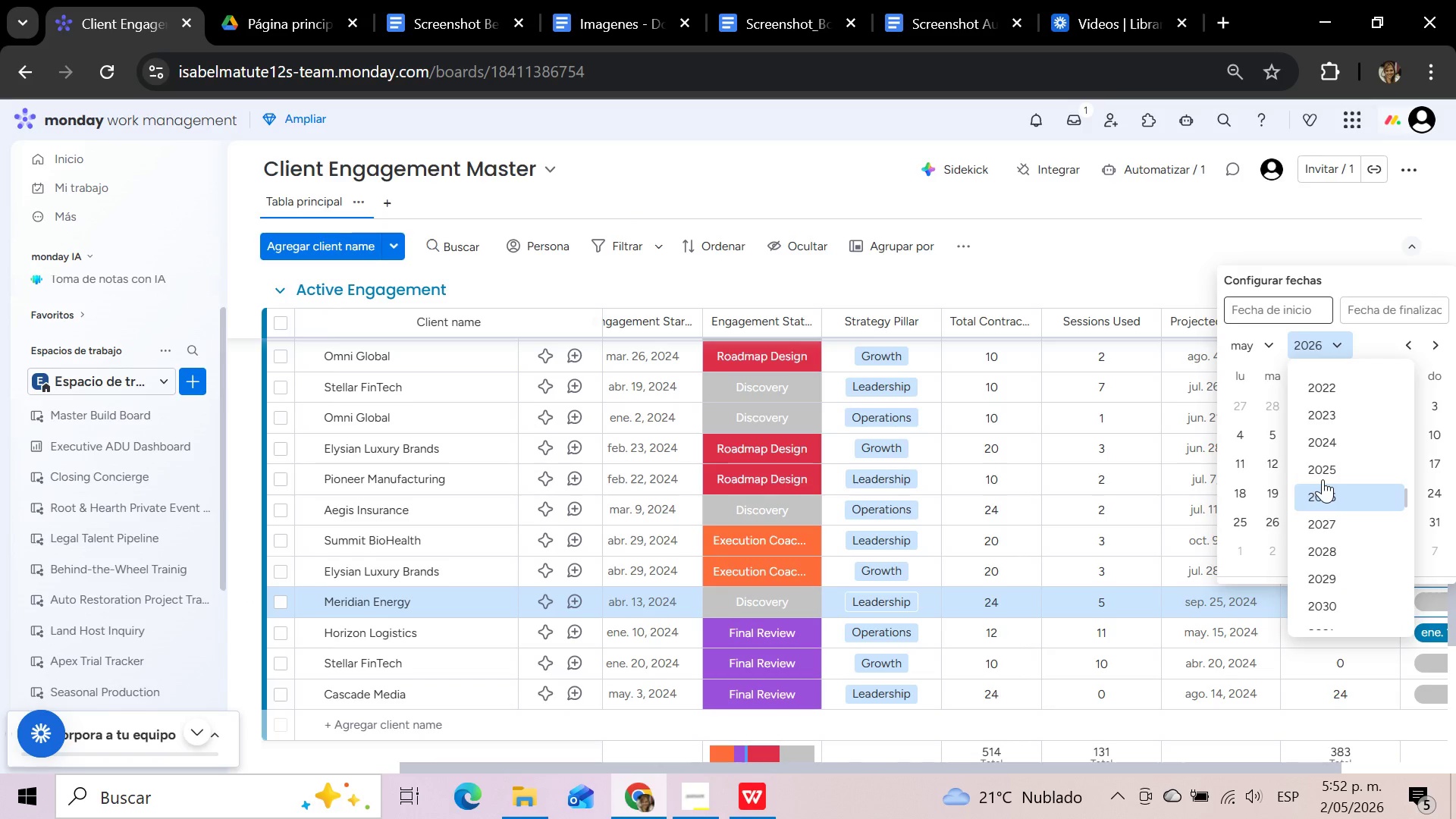 
left_click([1317, 438])
 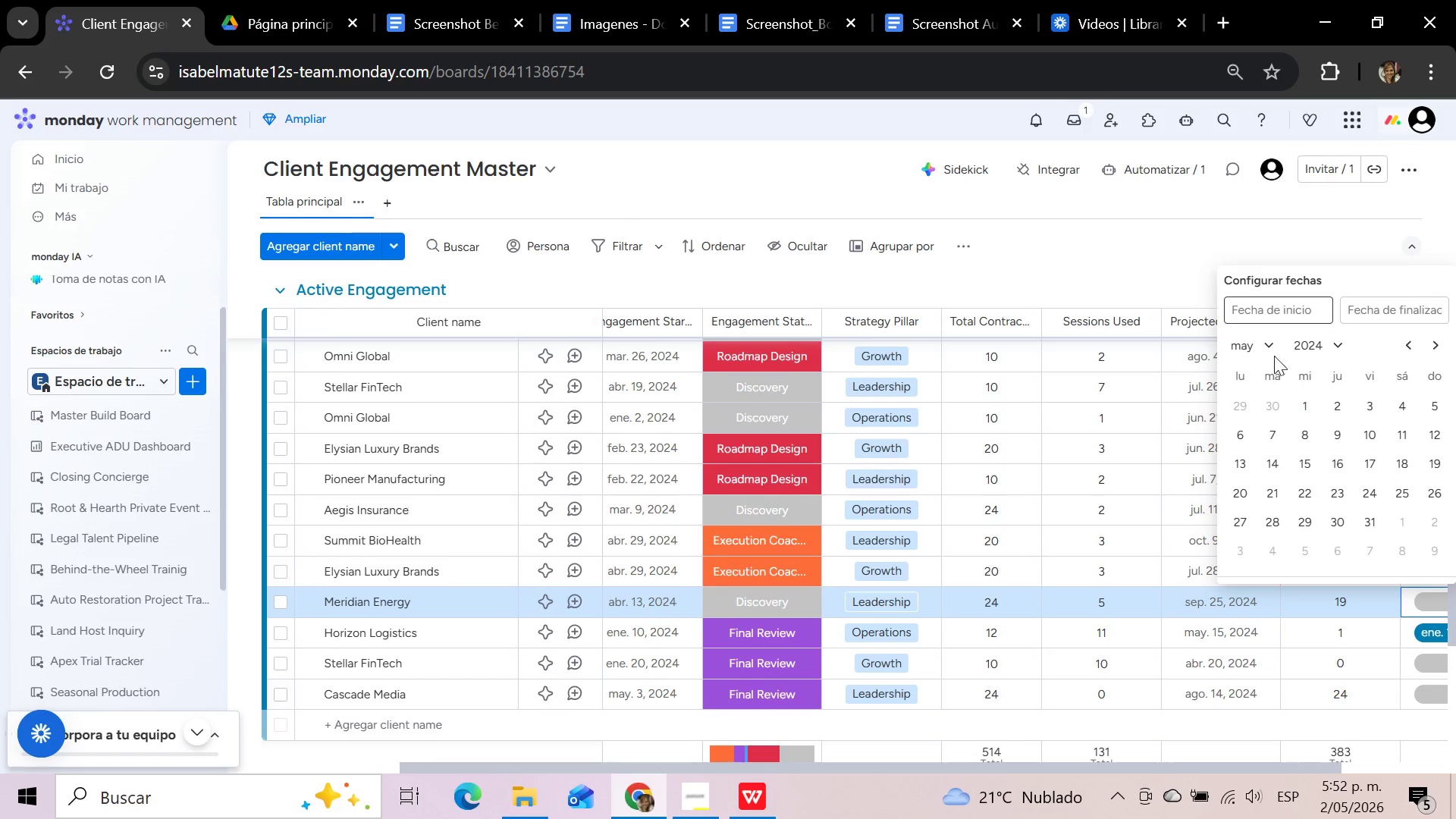 
left_click([1267, 346])
 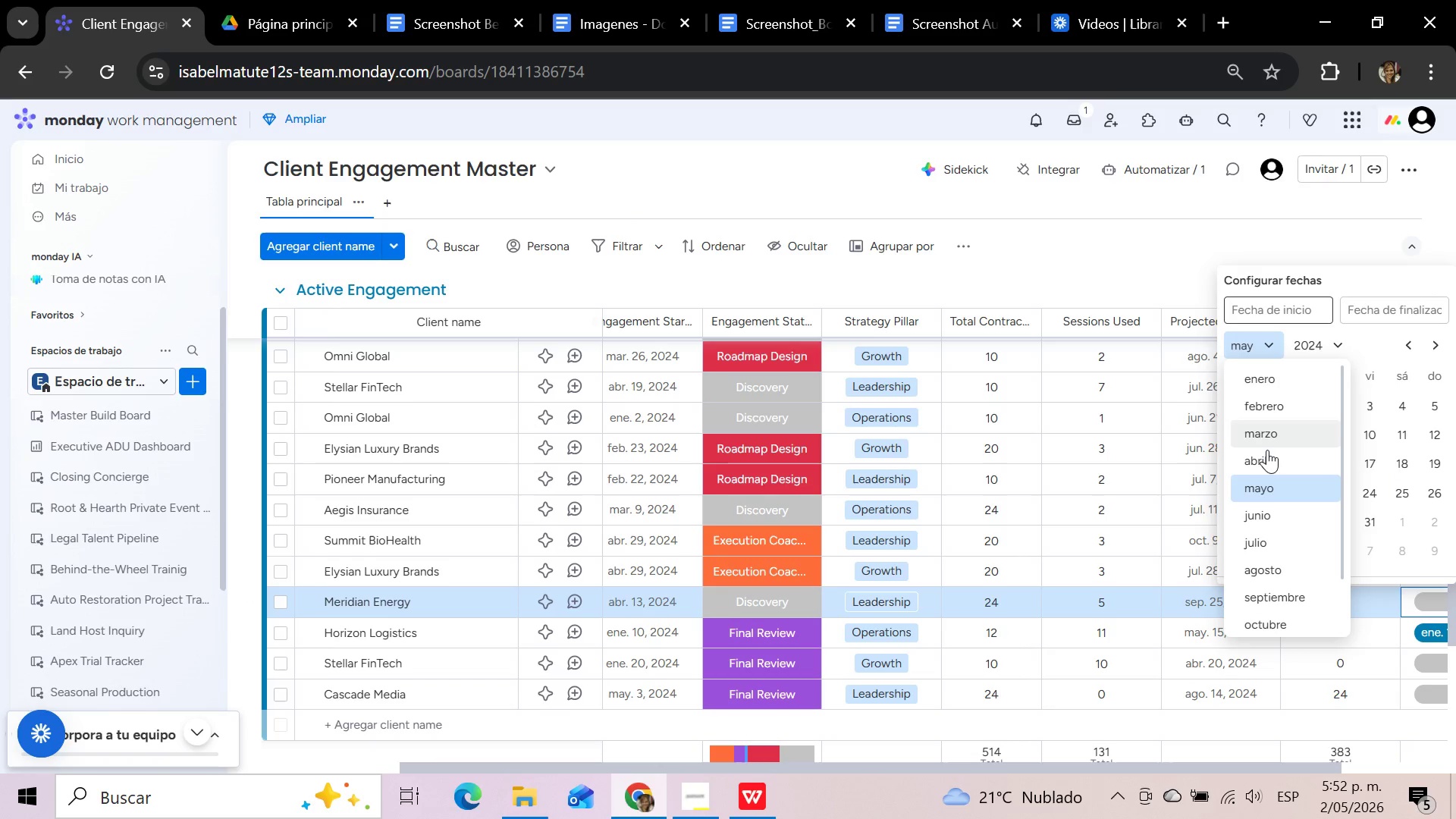 
left_click([1267, 450])
 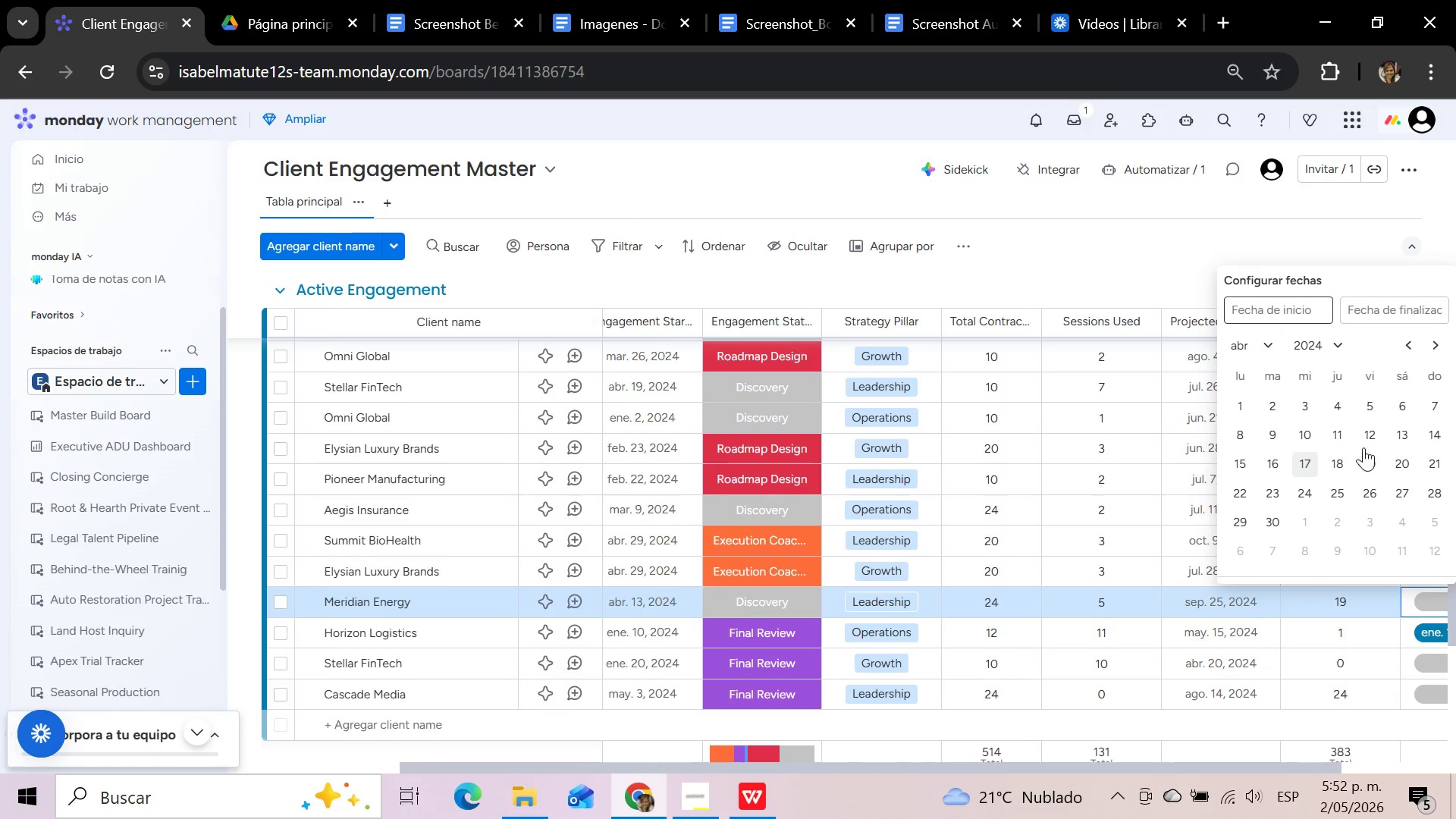 
left_click([1398, 432])
 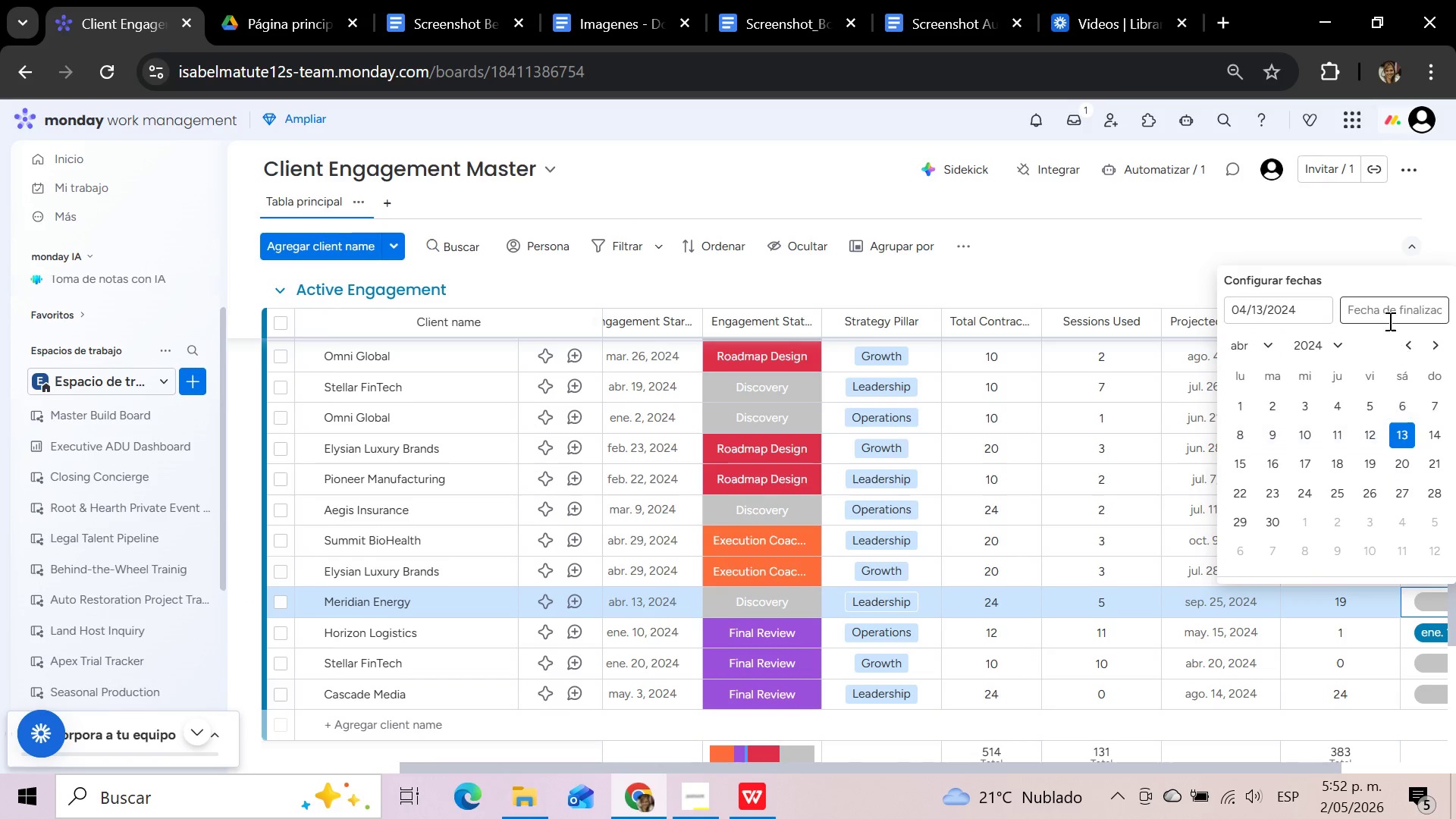 
left_click([1389, 301])
 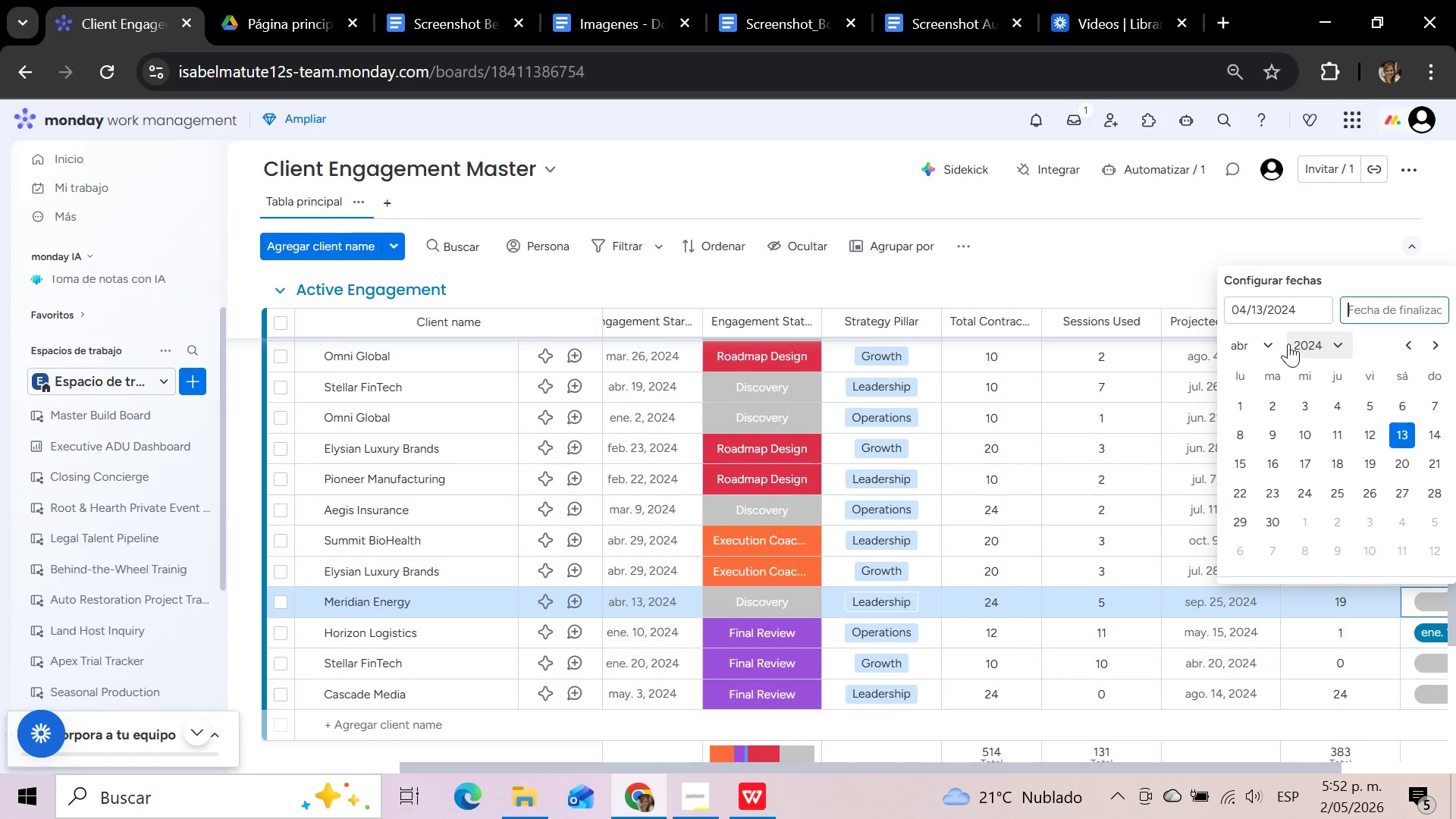 
left_click([1269, 340])
 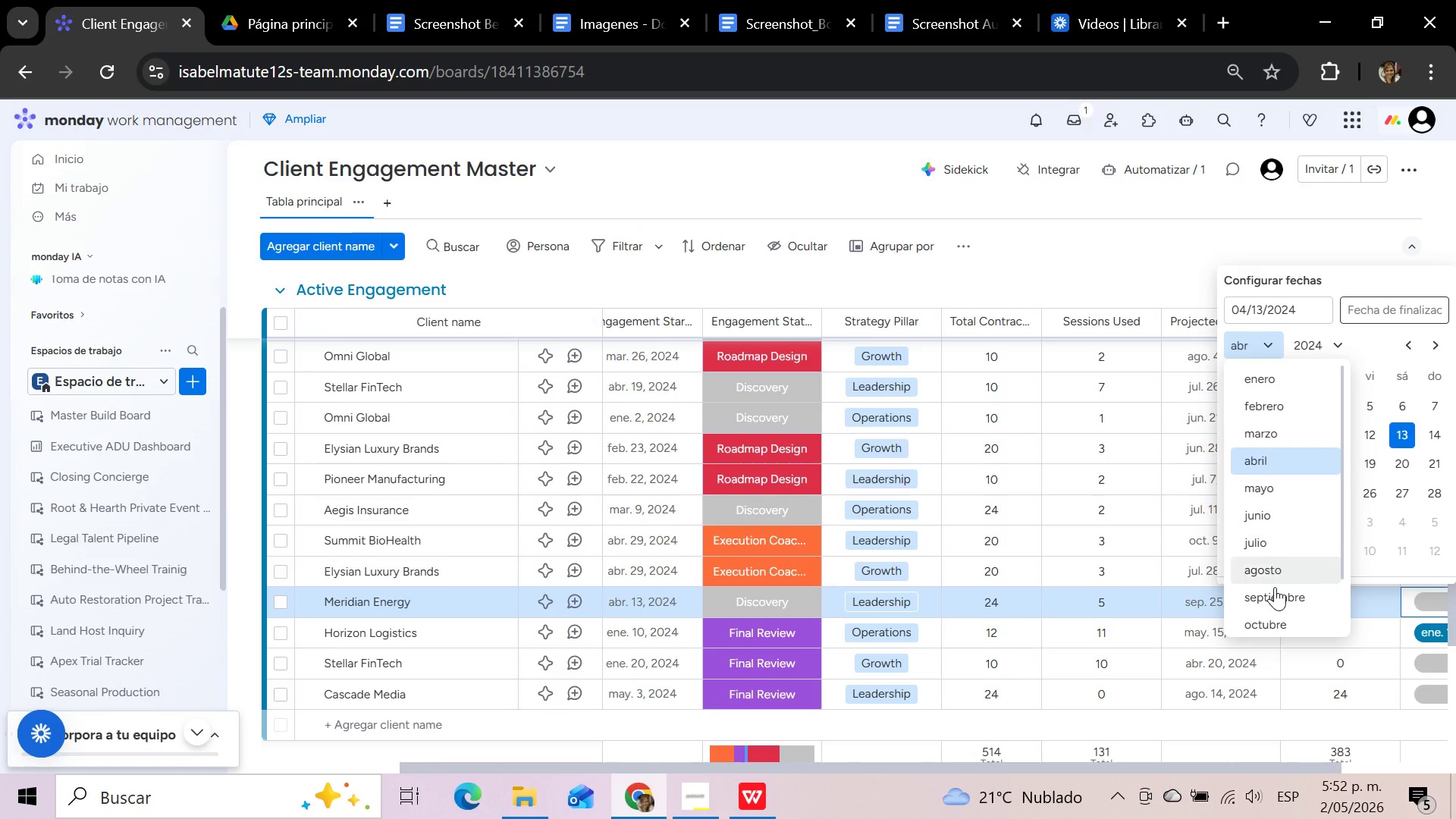 
left_click([1274, 601])
 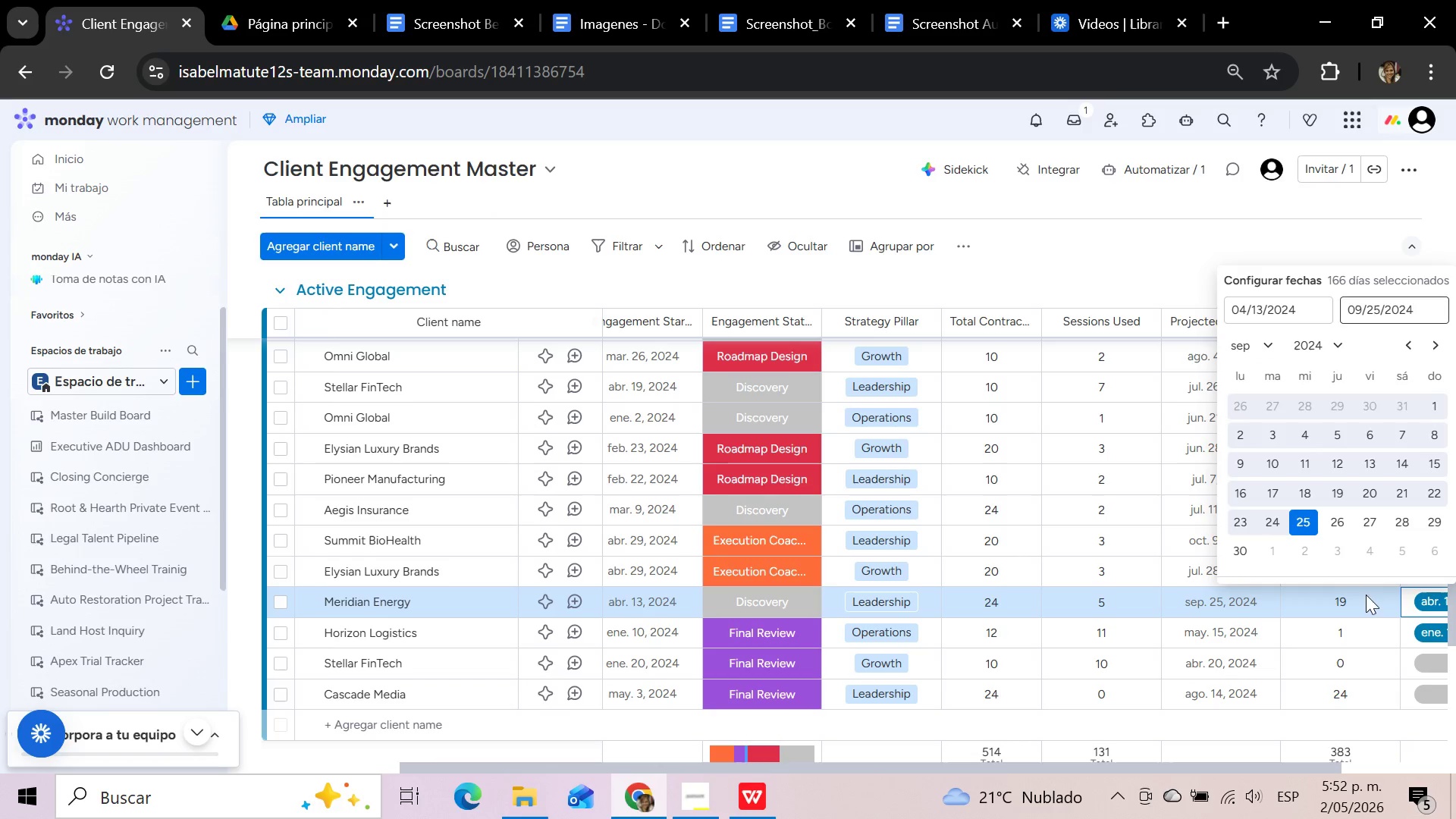 
left_click([1435, 659])
 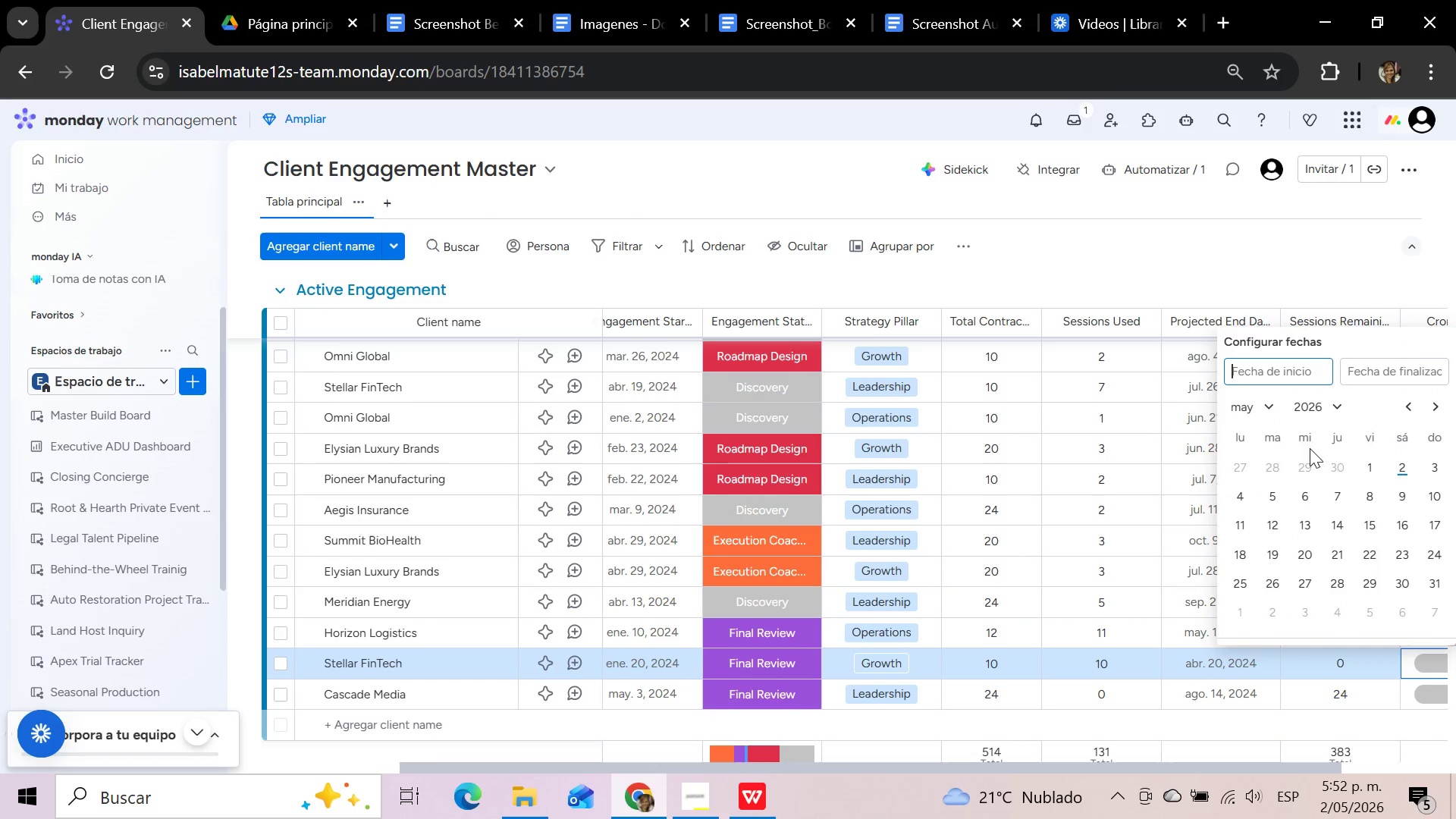 
left_click([1332, 405])
 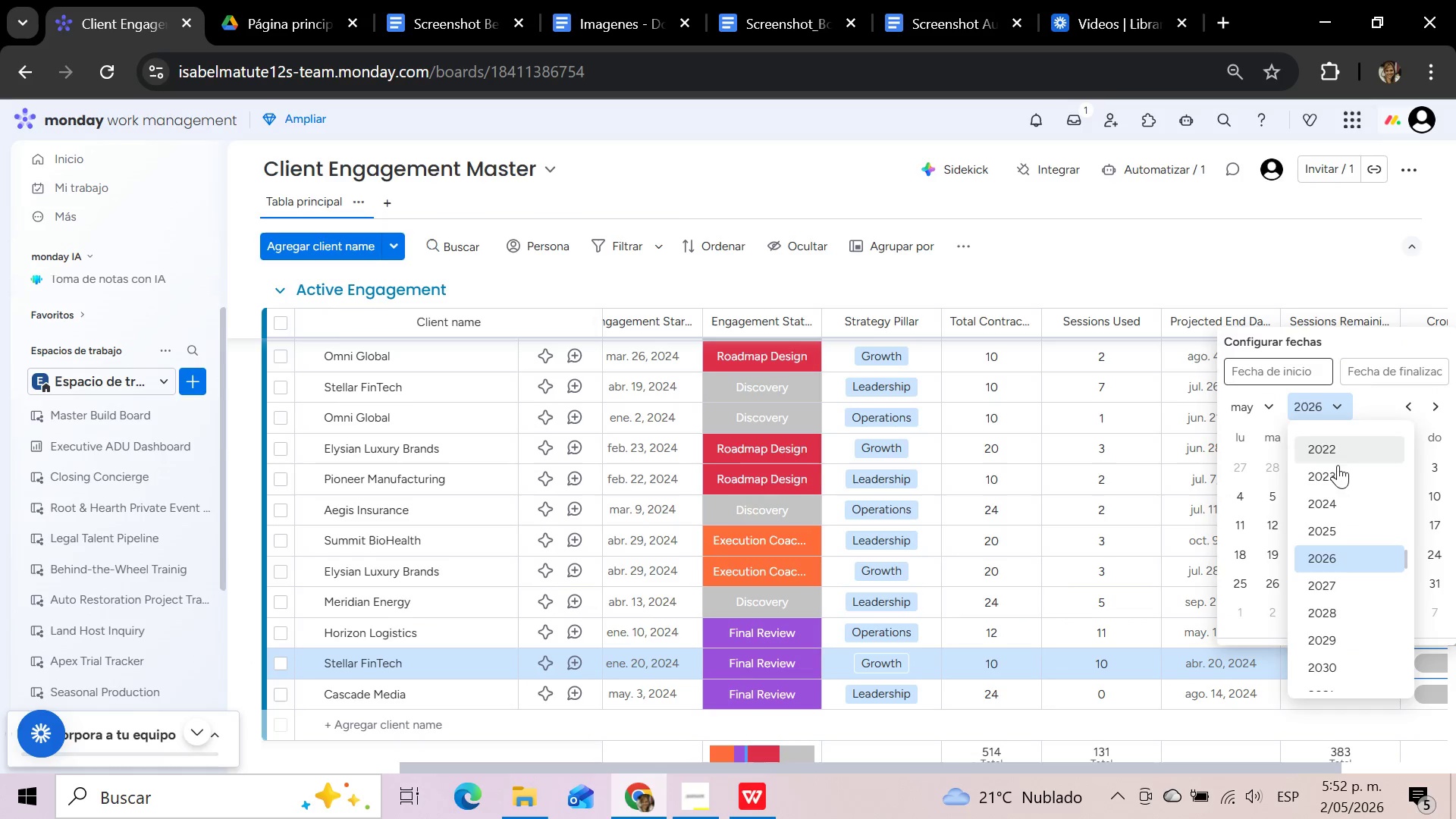 
left_click([1338, 507])
 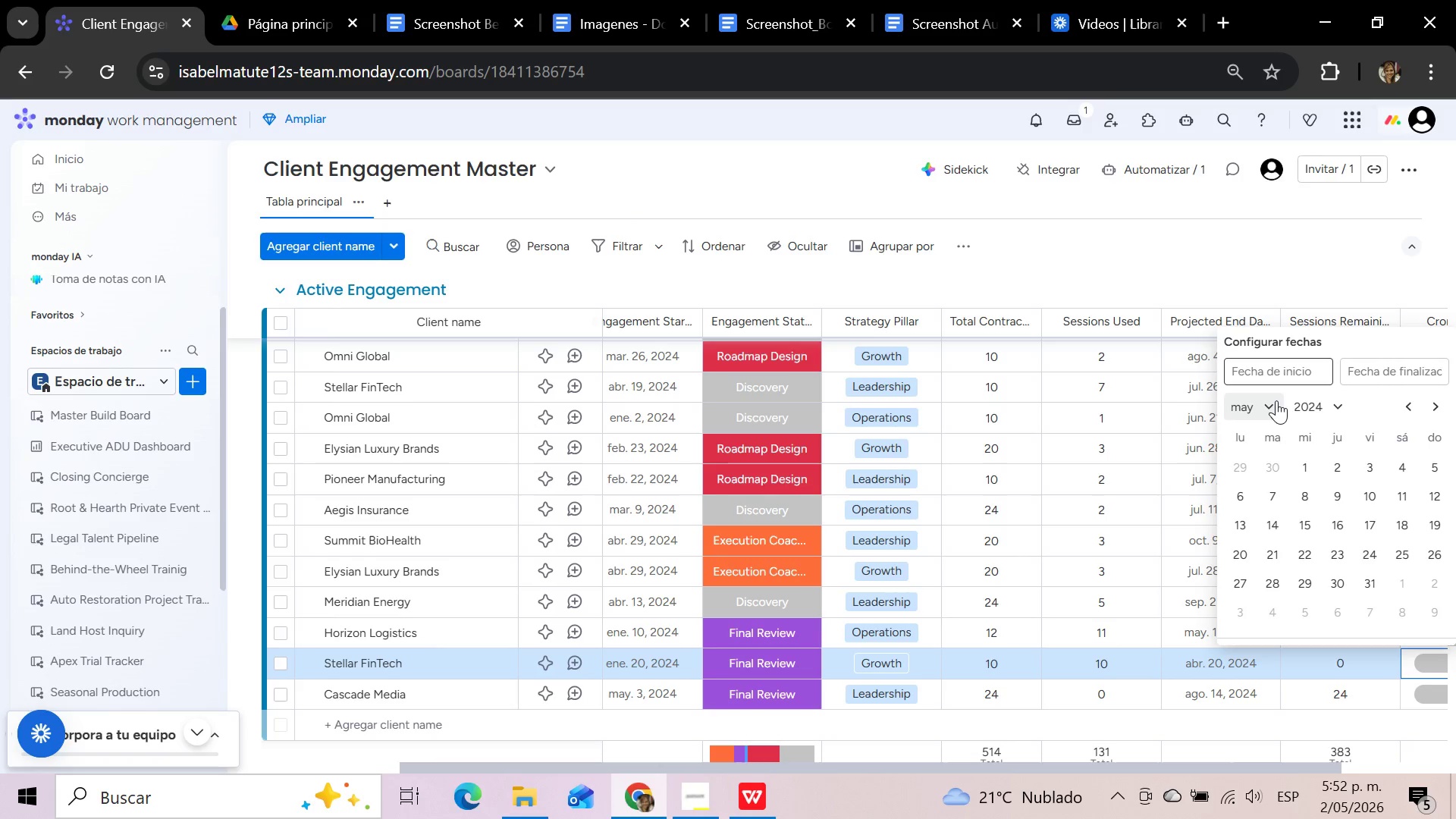 
left_click([1276, 400])
 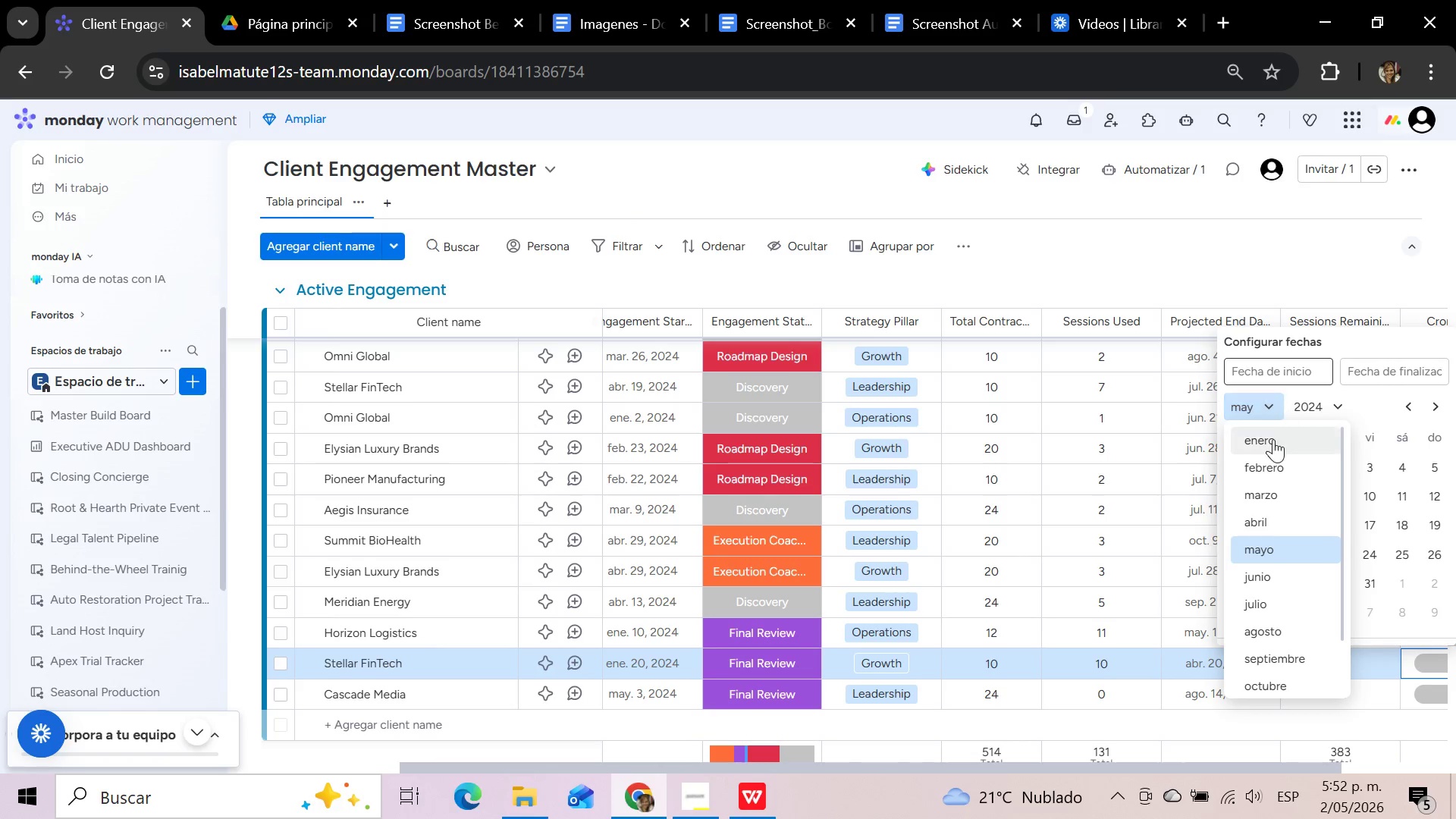 
left_click([1273, 441])
 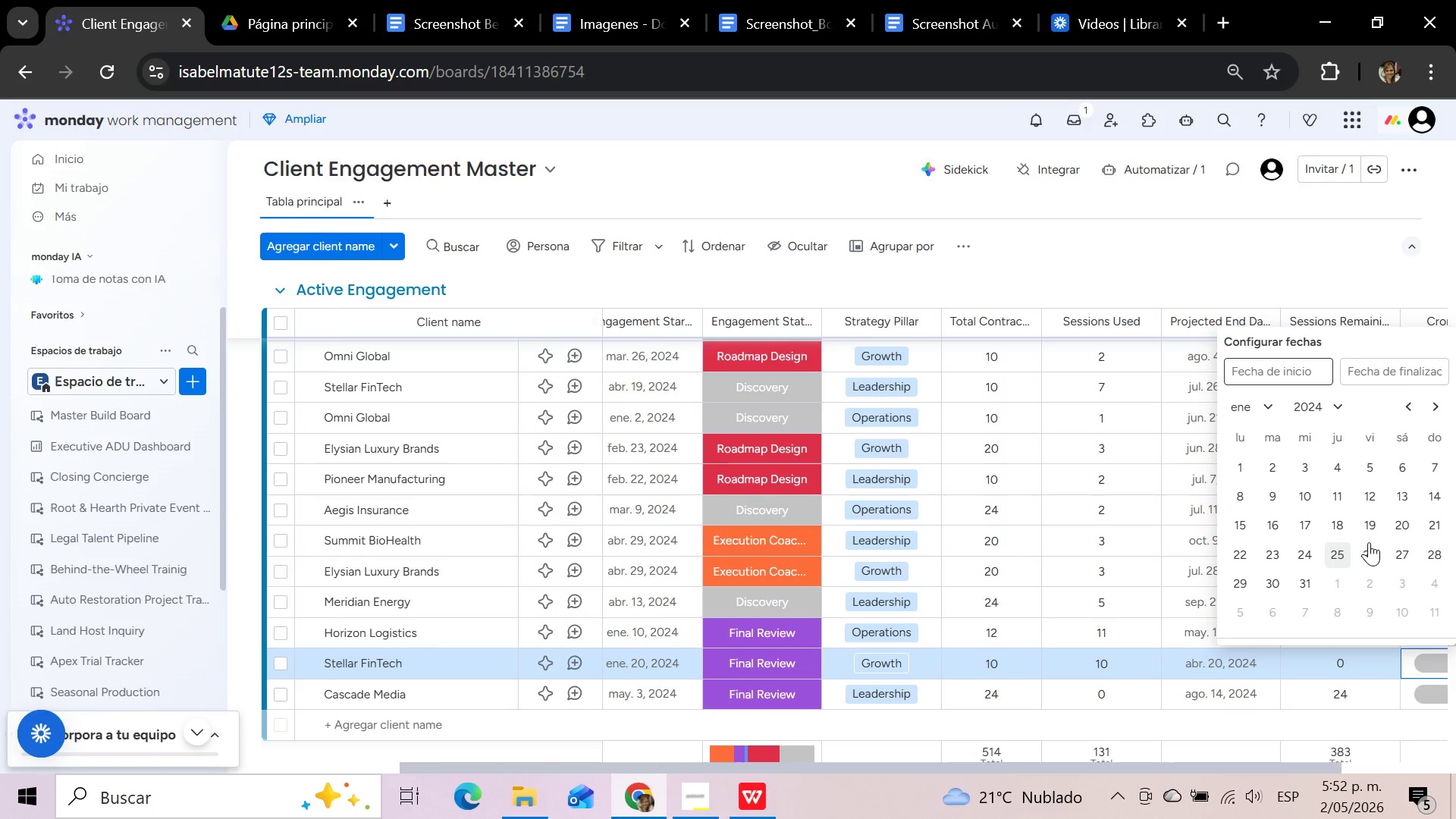 
left_click([1401, 521])
 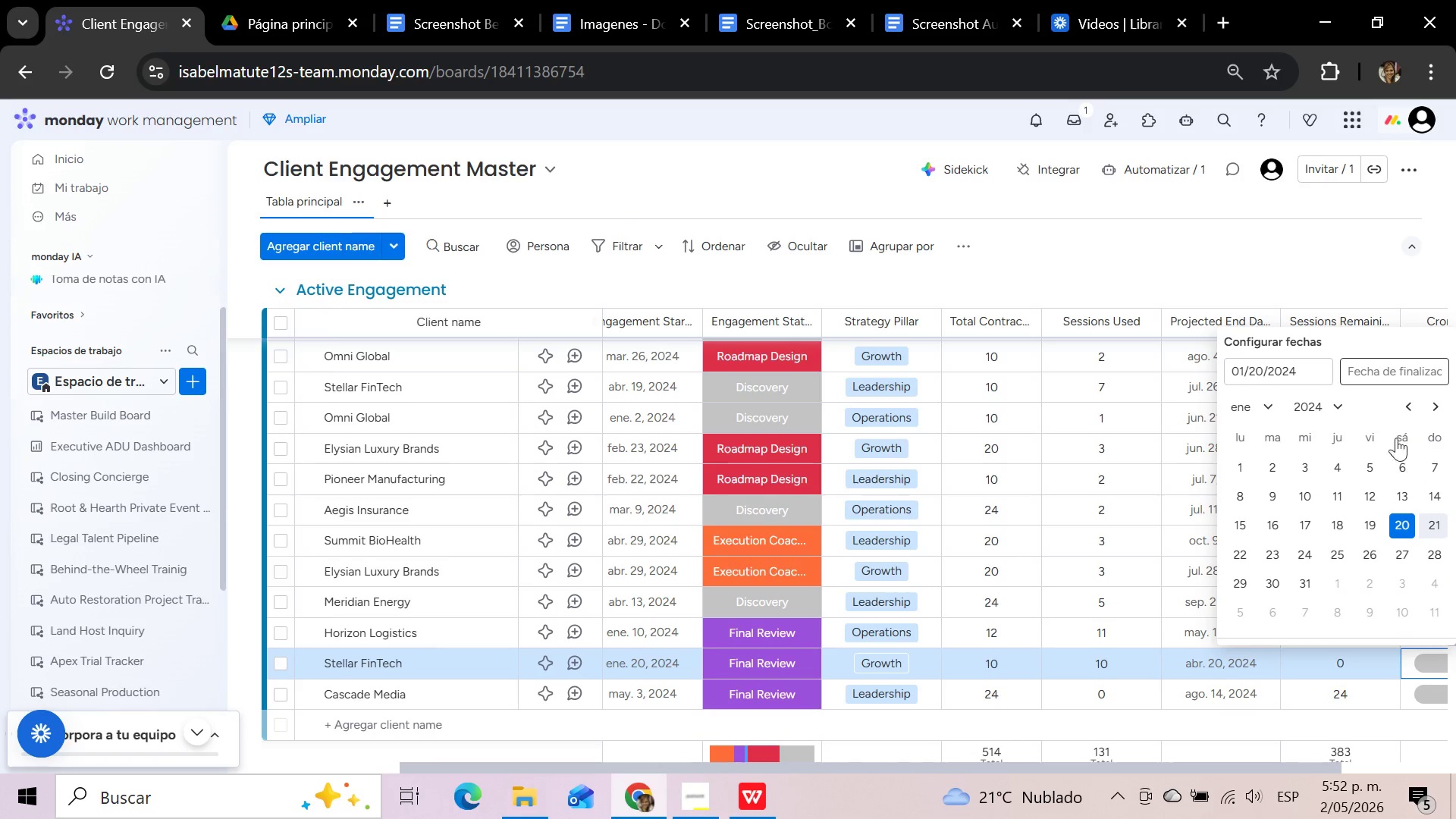 
left_click([1379, 370])
 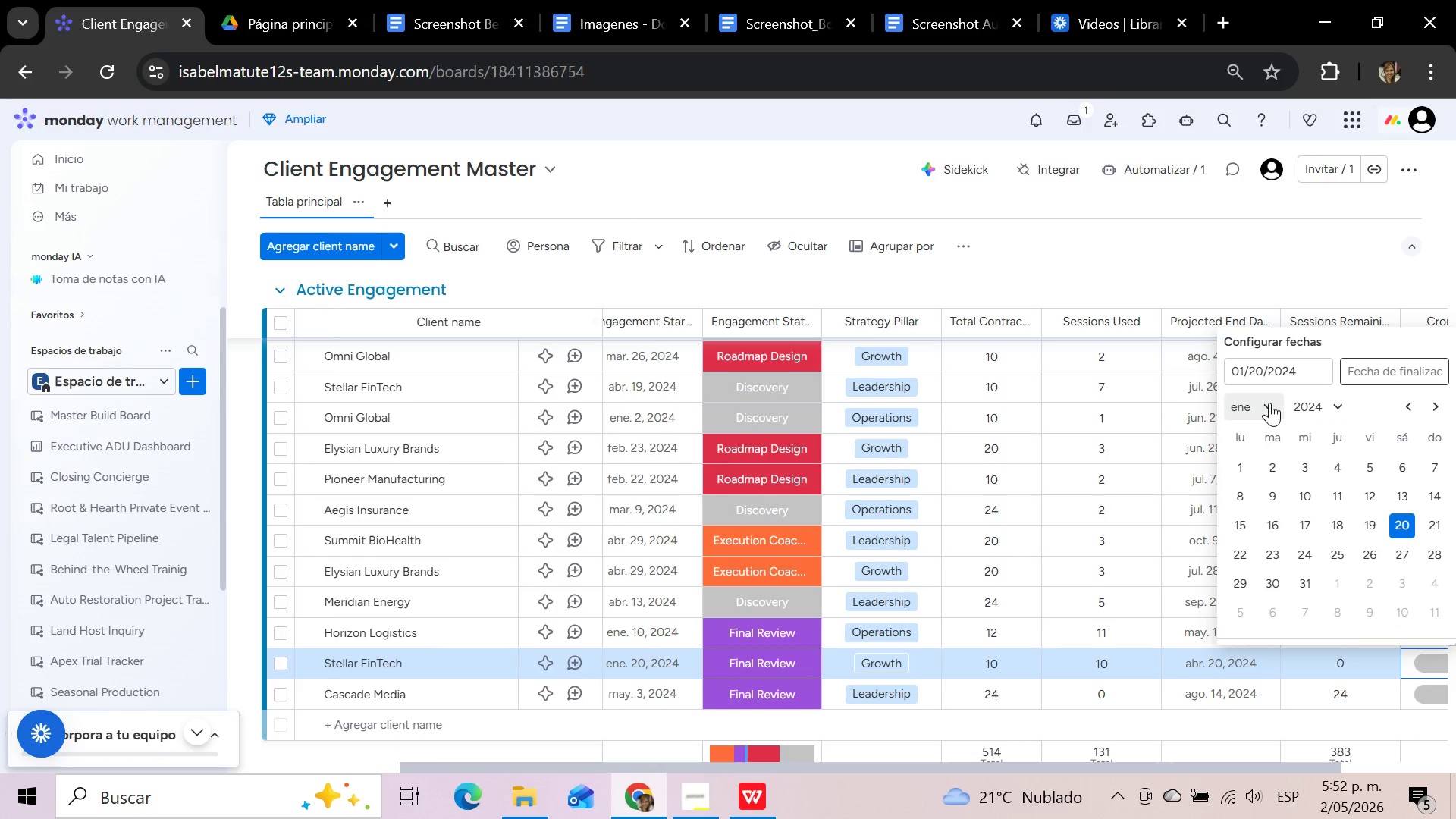 
mouse_move([1285, 516])
 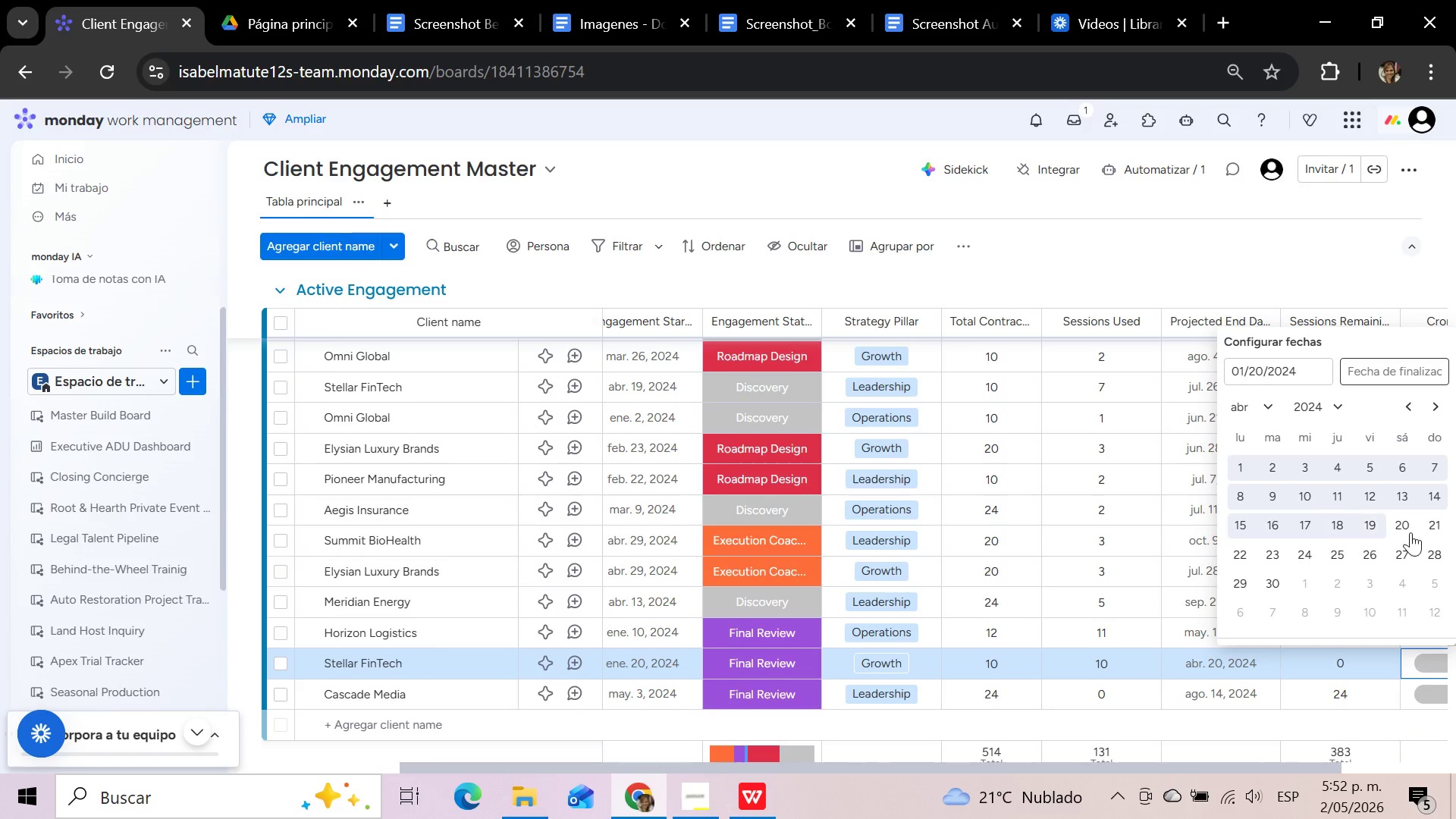 
left_click([1404, 523])
 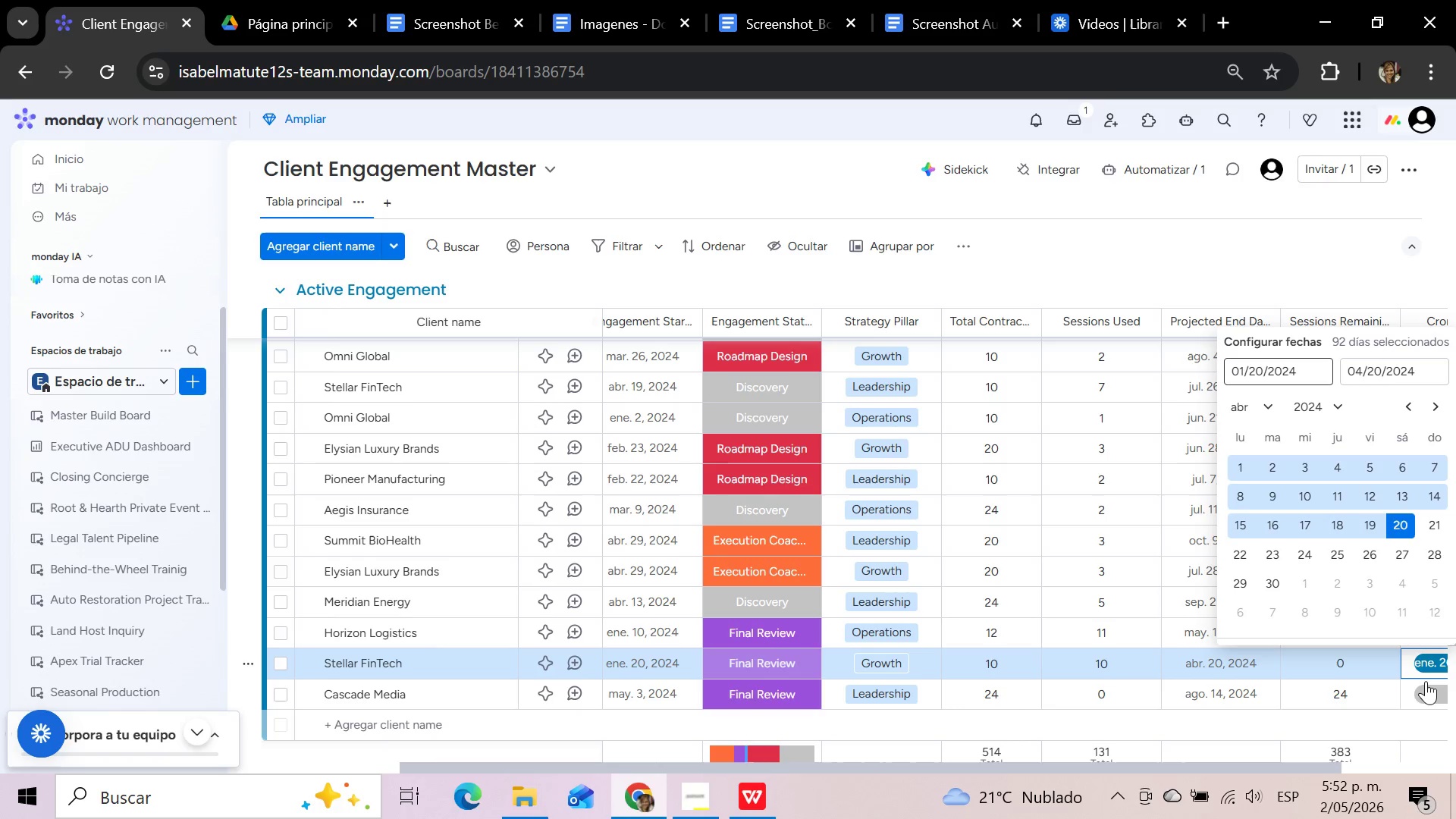 
left_click([1423, 685])
 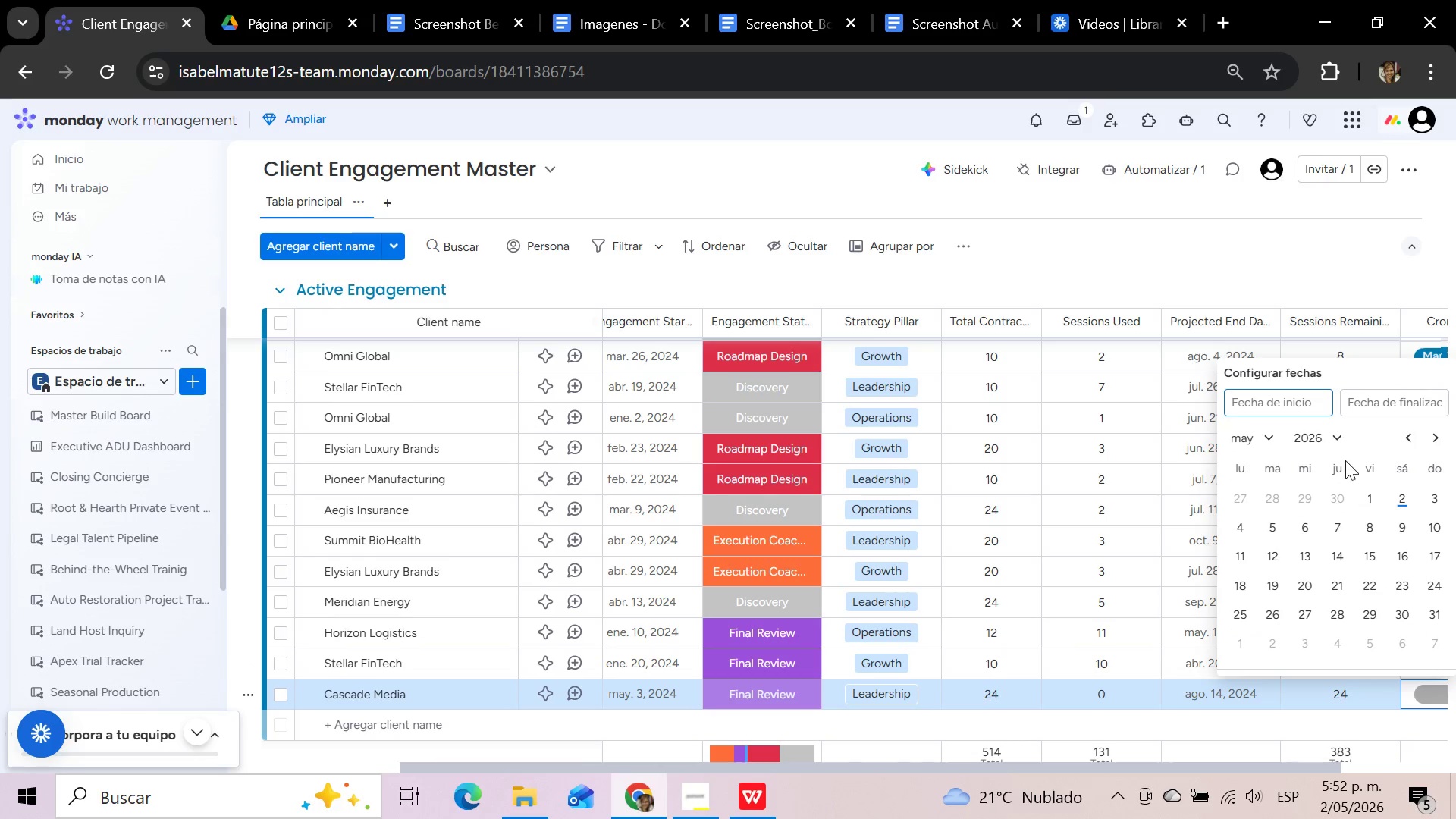 
left_click([1344, 437])
 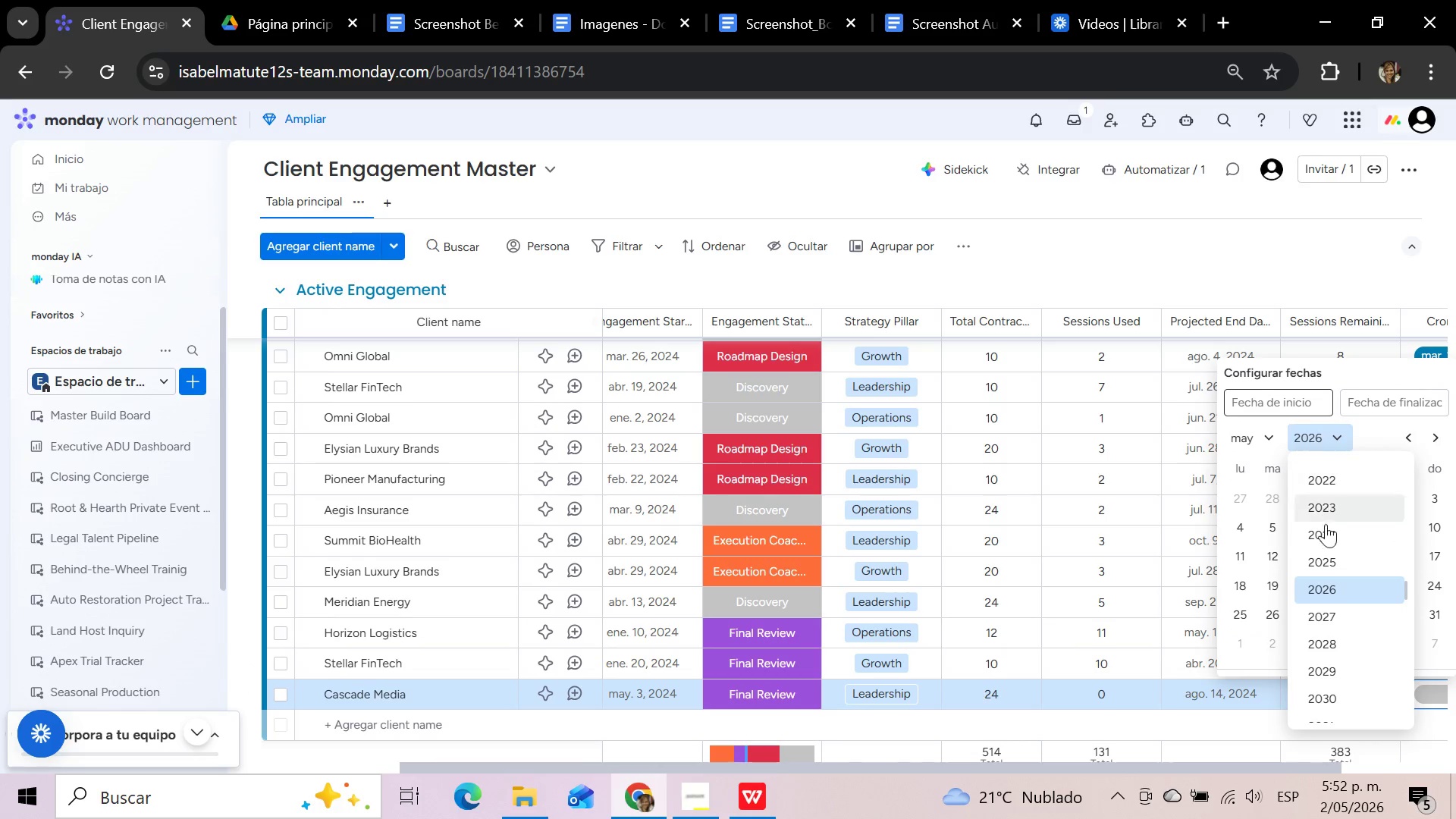 
left_click([1324, 535])
 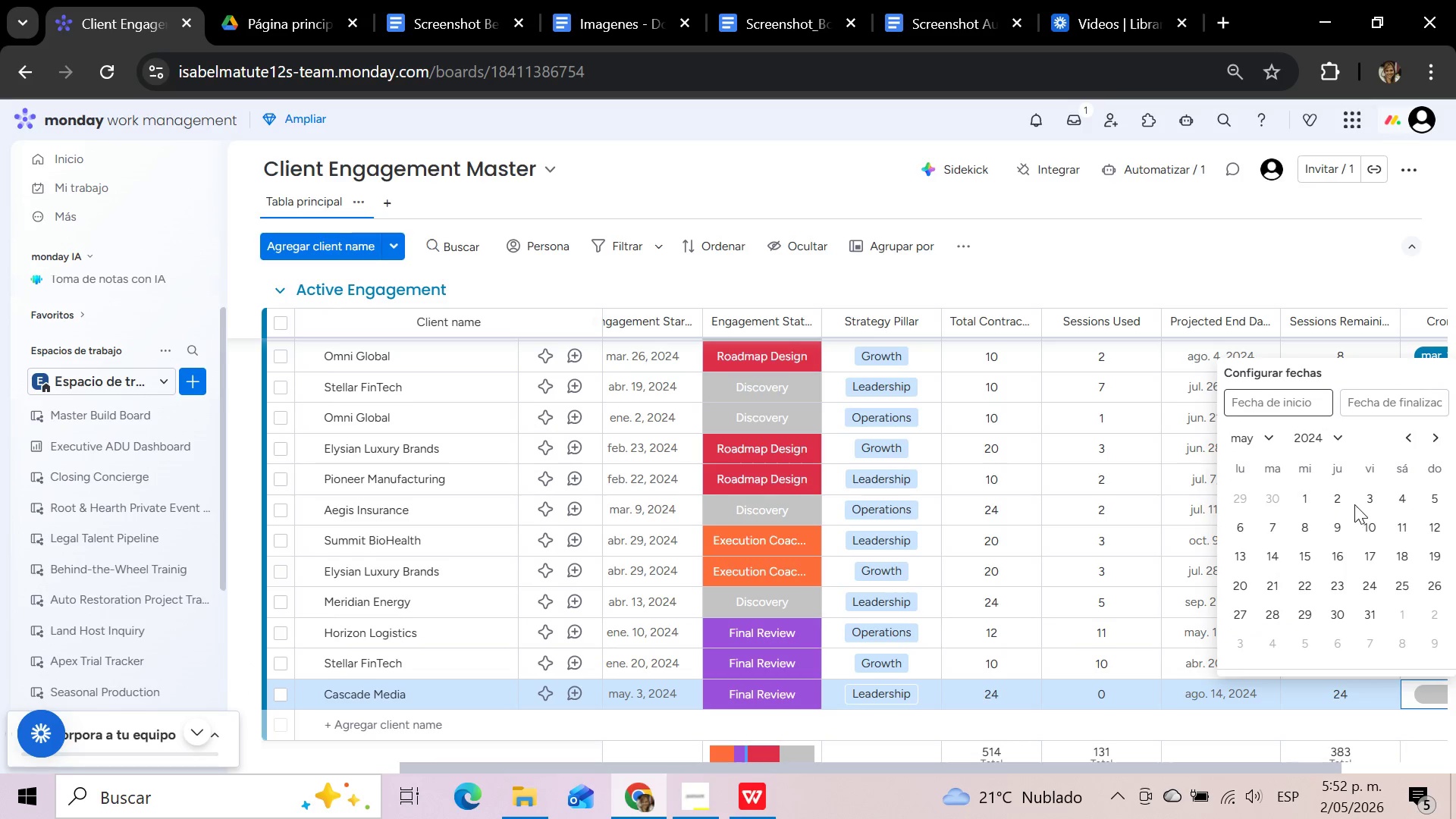 
left_click([1366, 504])
 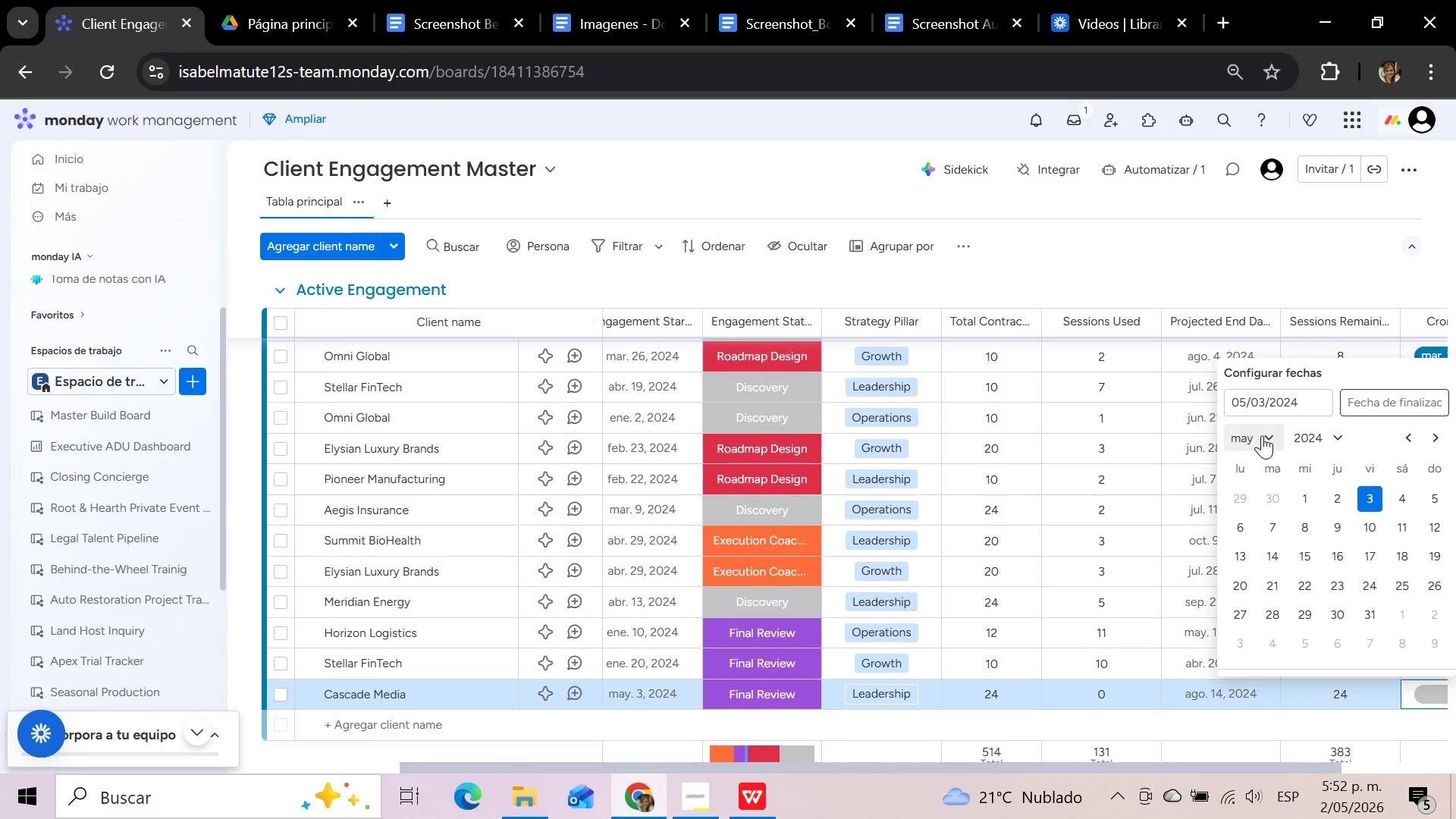 
left_click([1348, 415])
 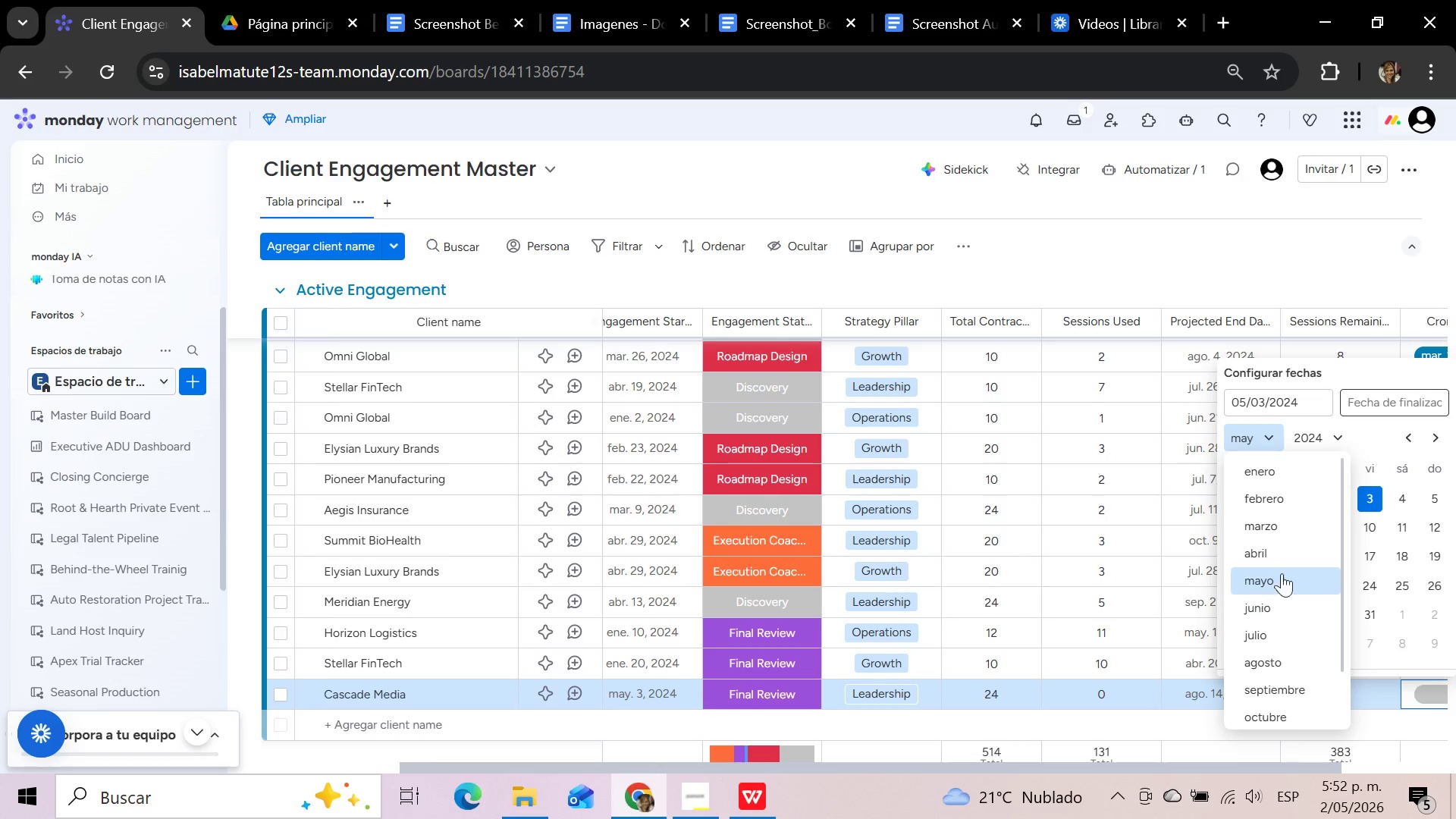 
left_click([1276, 665])
 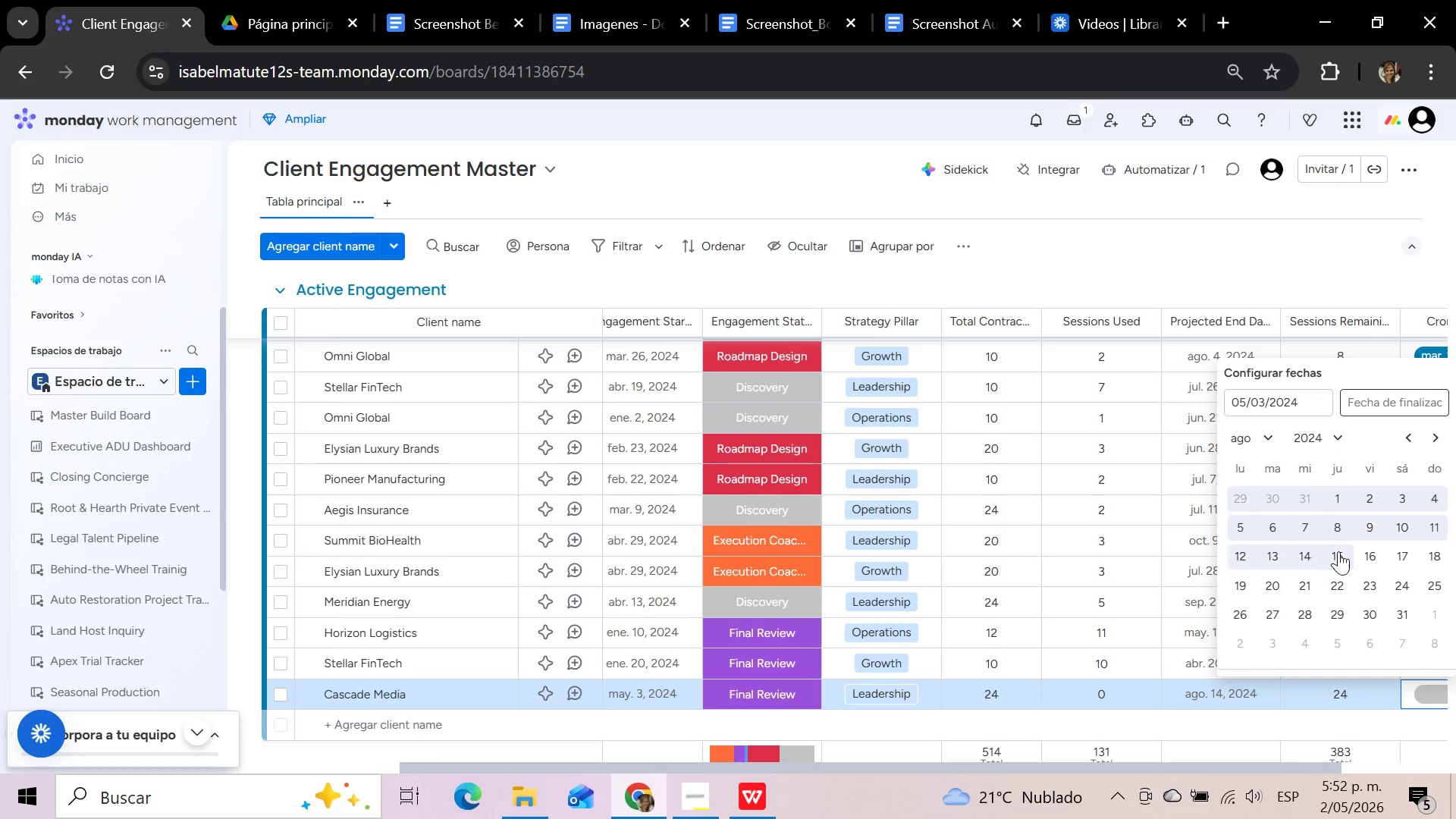 
left_click([1311, 552])
 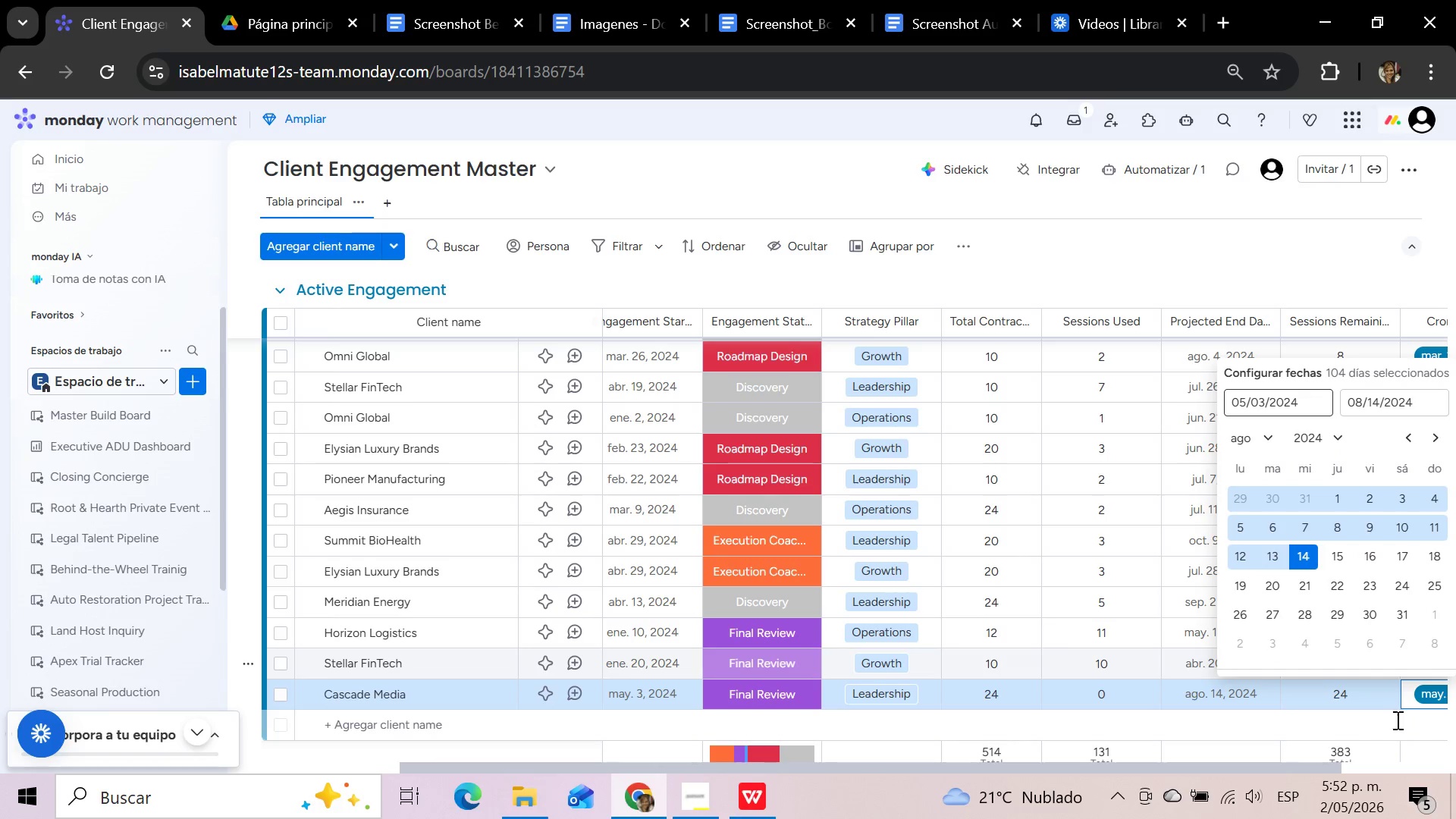 
left_click([1411, 722])
 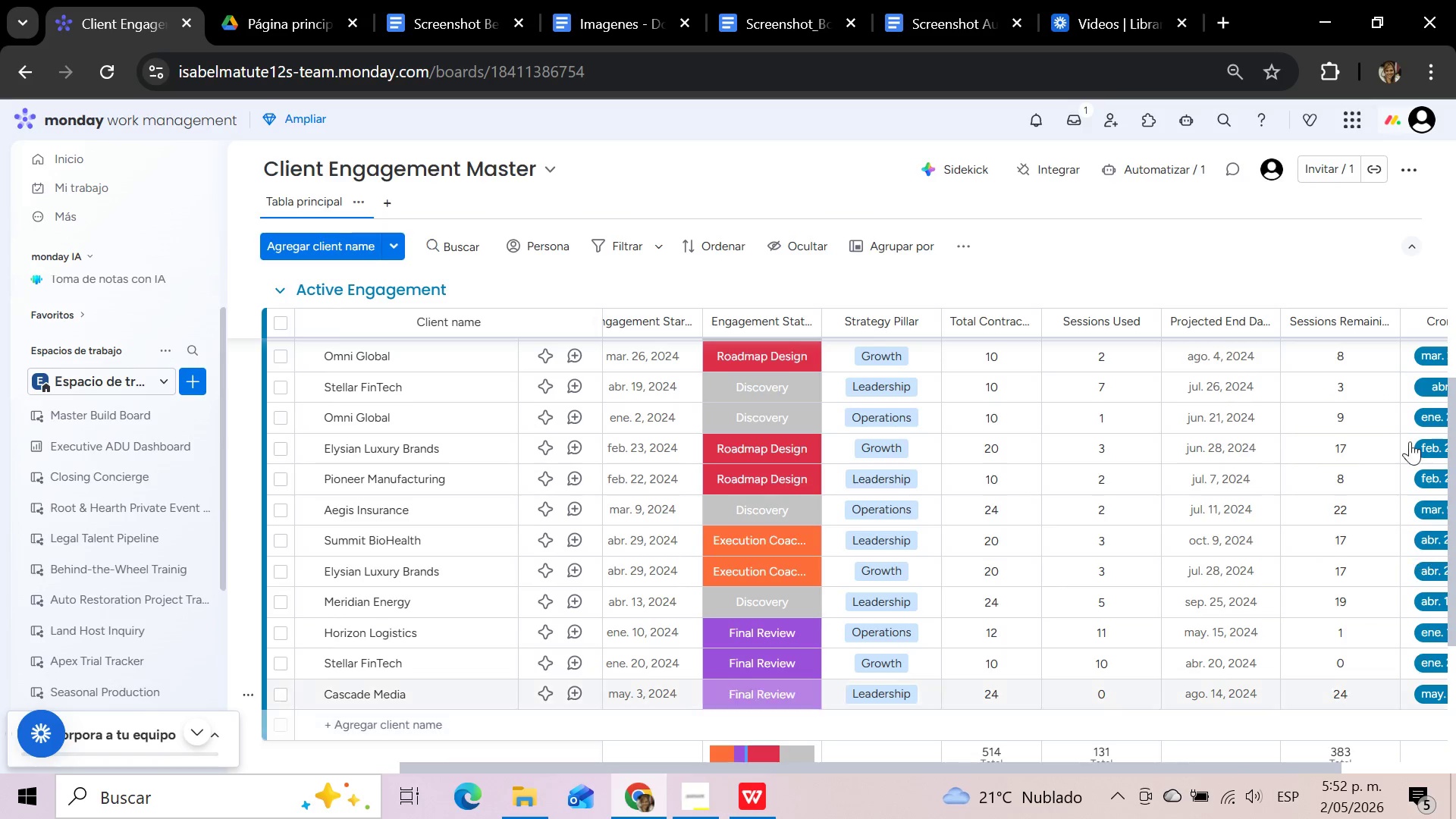 
scroll: coordinate [657, 275], scroll_direction: up, amount: 14.0
 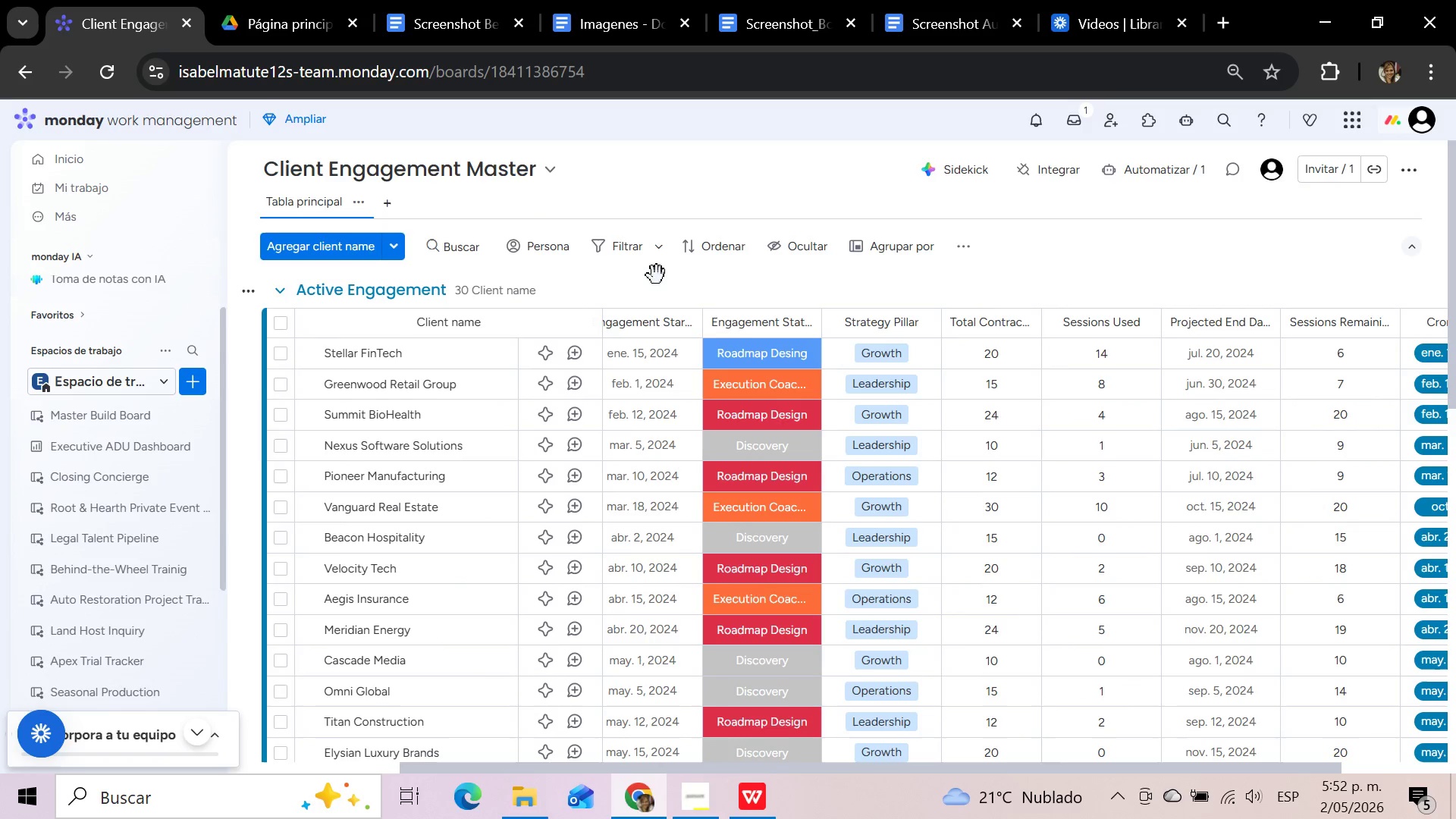 
scroll: coordinate [657, 275], scroll_direction: down, amount: 2.0
 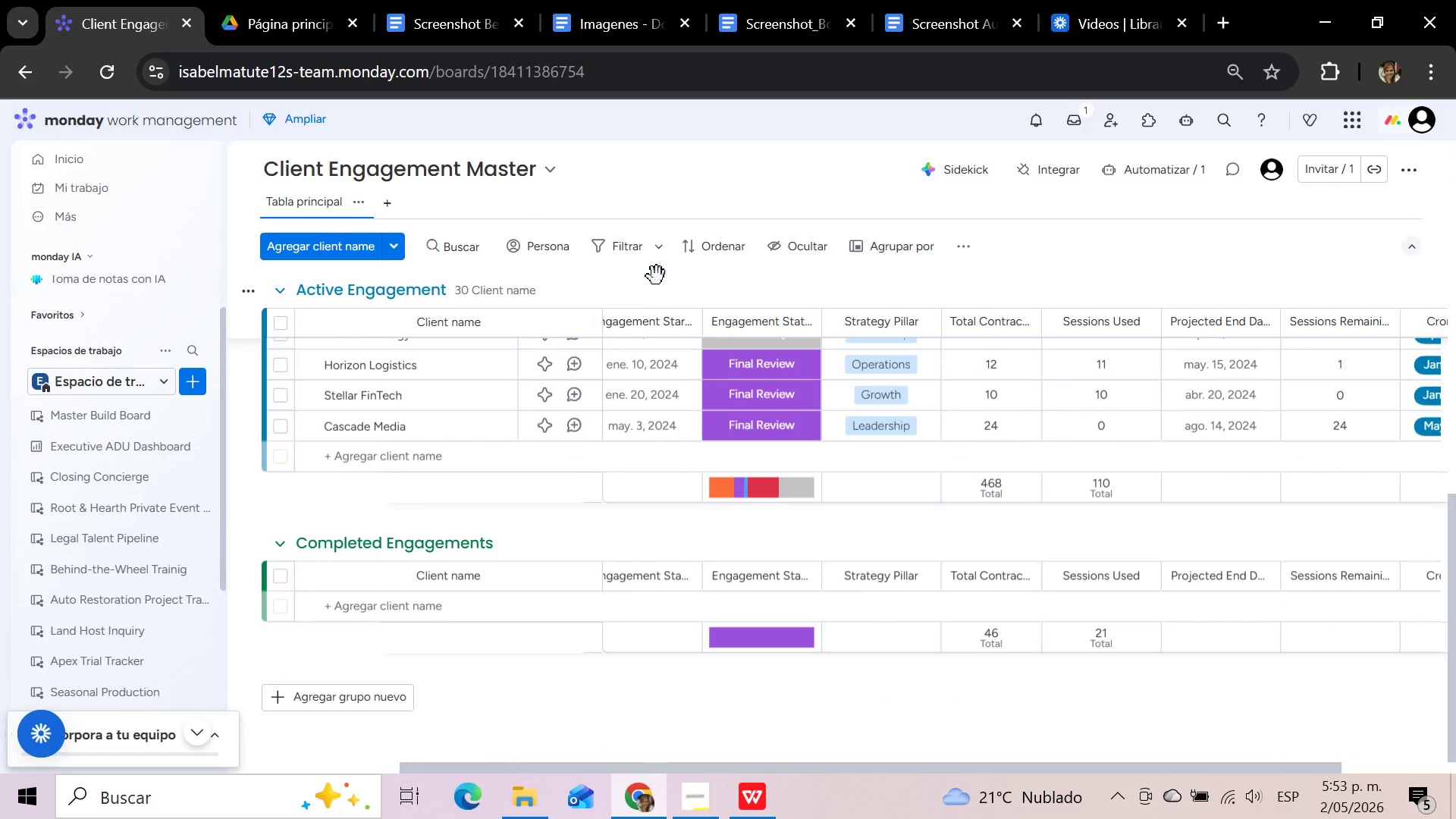 
scroll: coordinate [655, 277], scroll_direction: up, amount: 13.0
 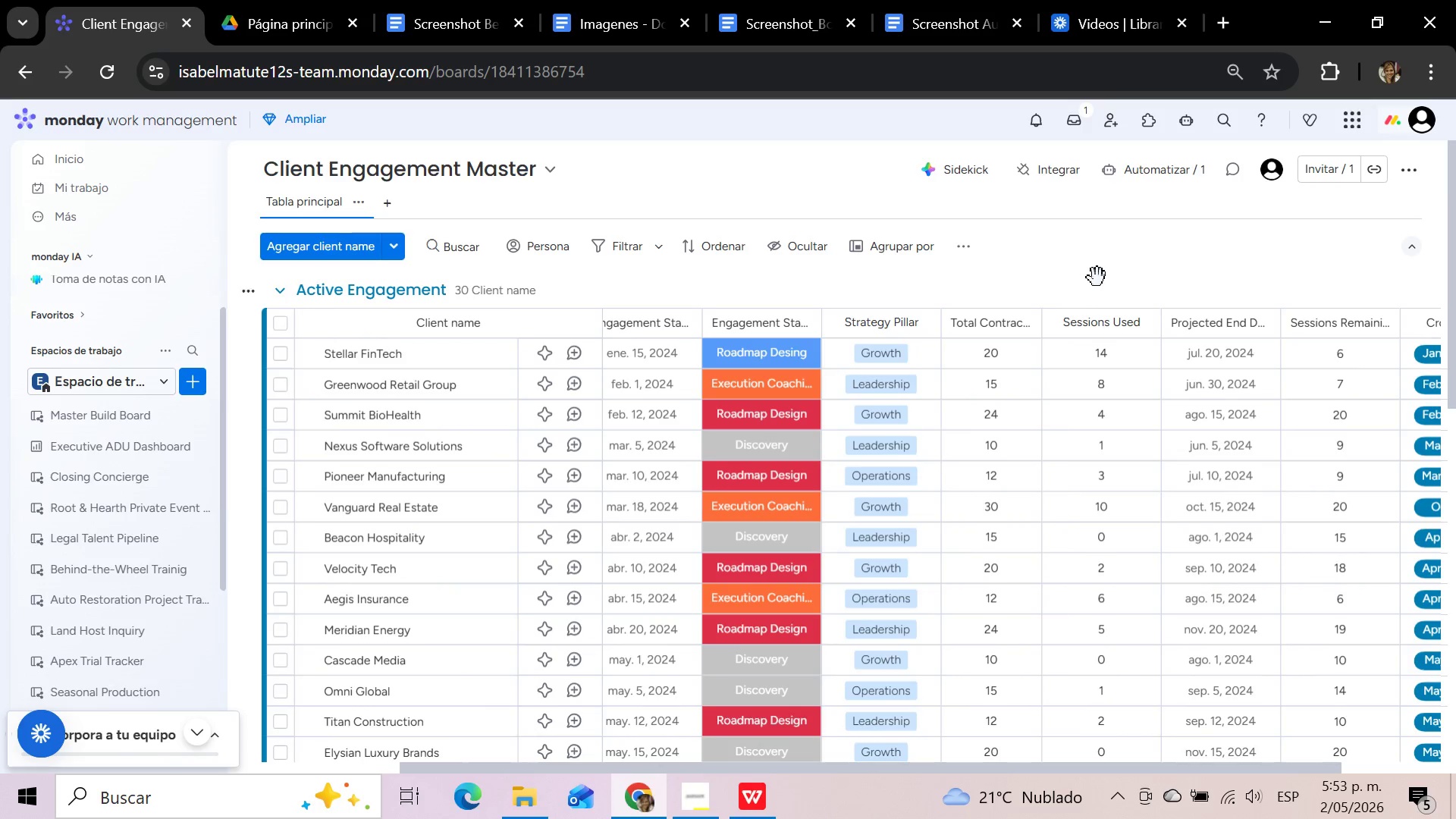 
left_click([1106, 259])
 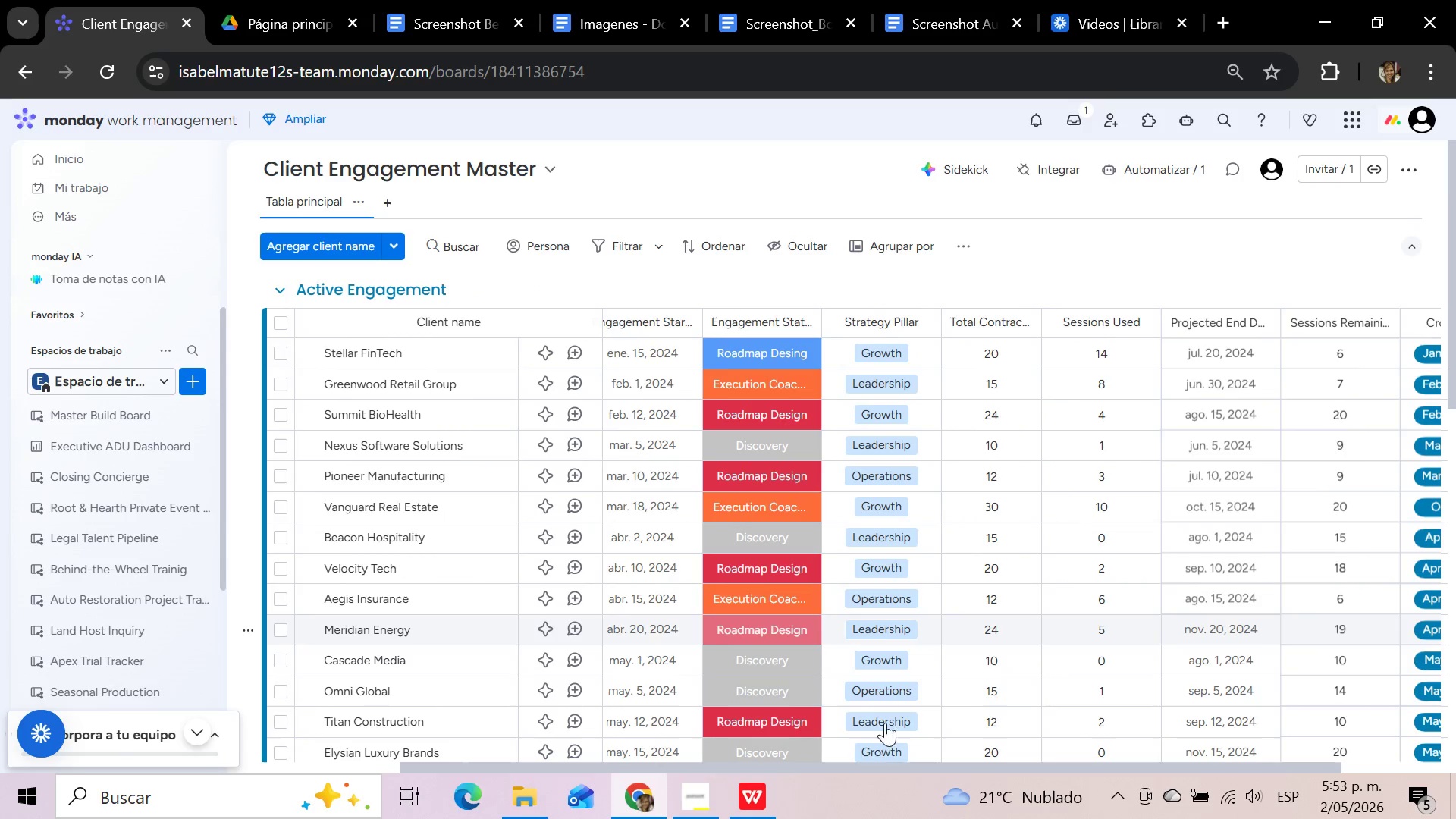 
left_click_drag(start_coordinate=[860, 768], to_coordinate=[580, 729])
 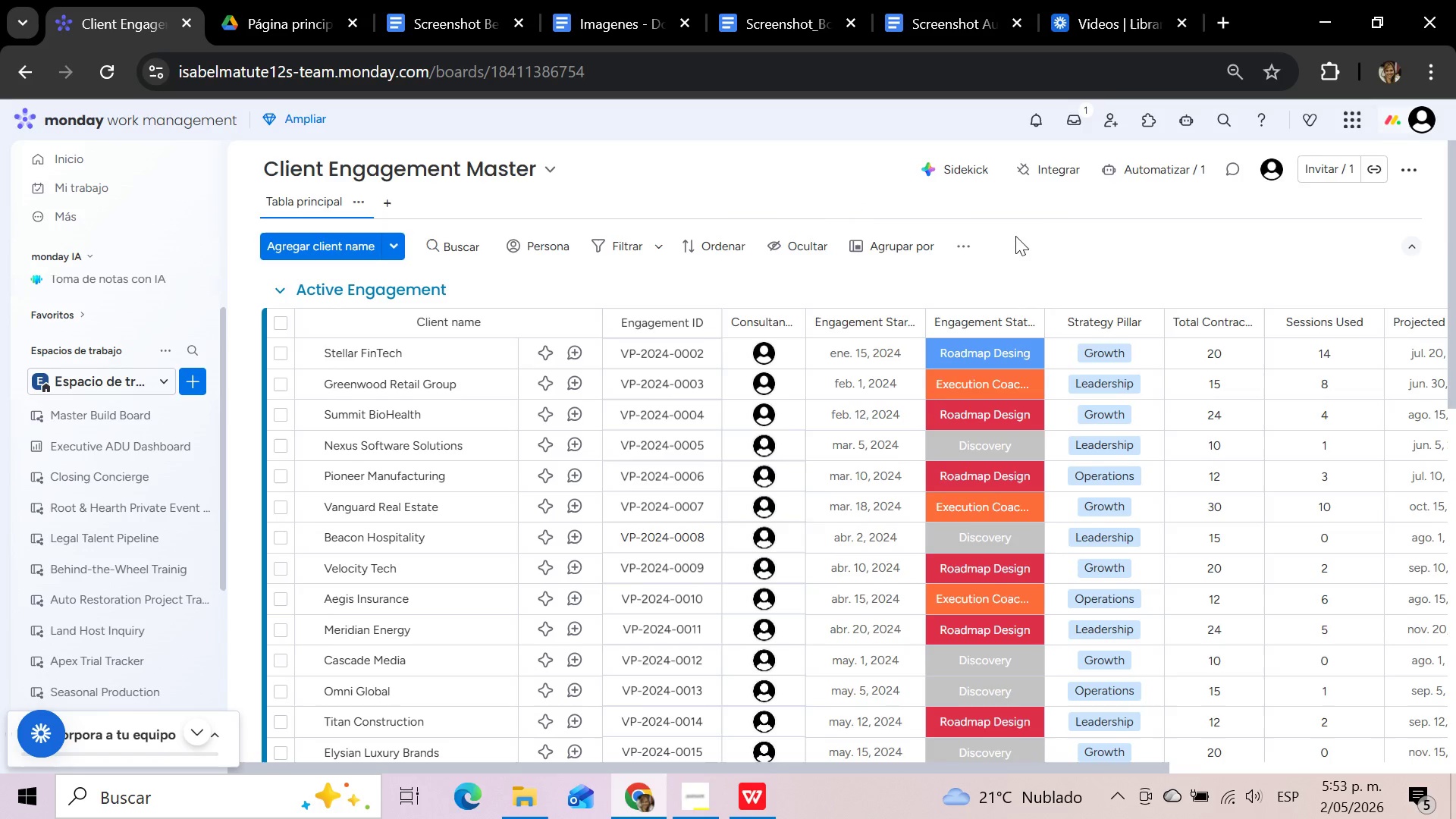 
scroll: coordinate [1037, 223], scroll_direction: up, amount: 2.0
 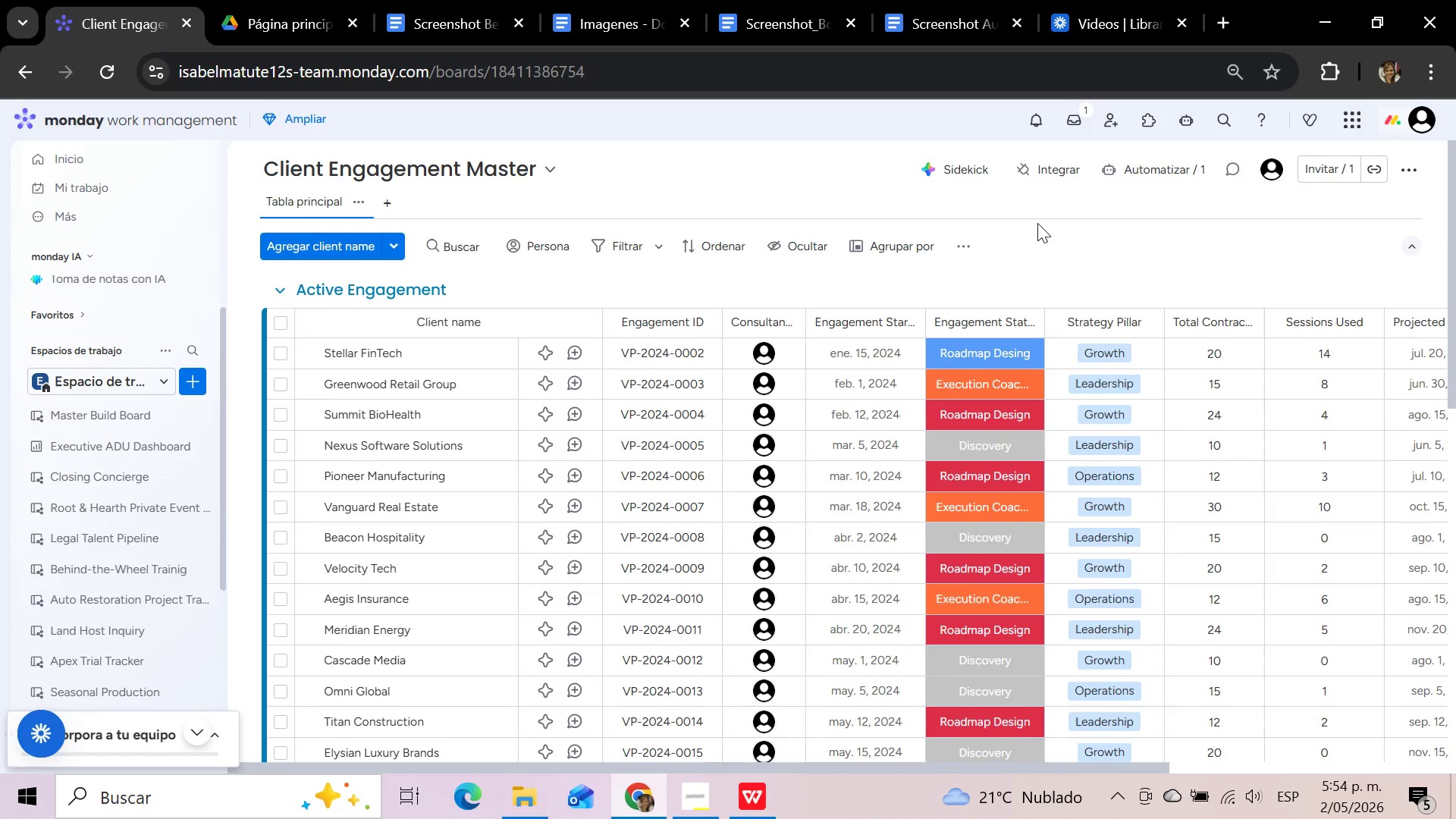 
wait(57.95)
 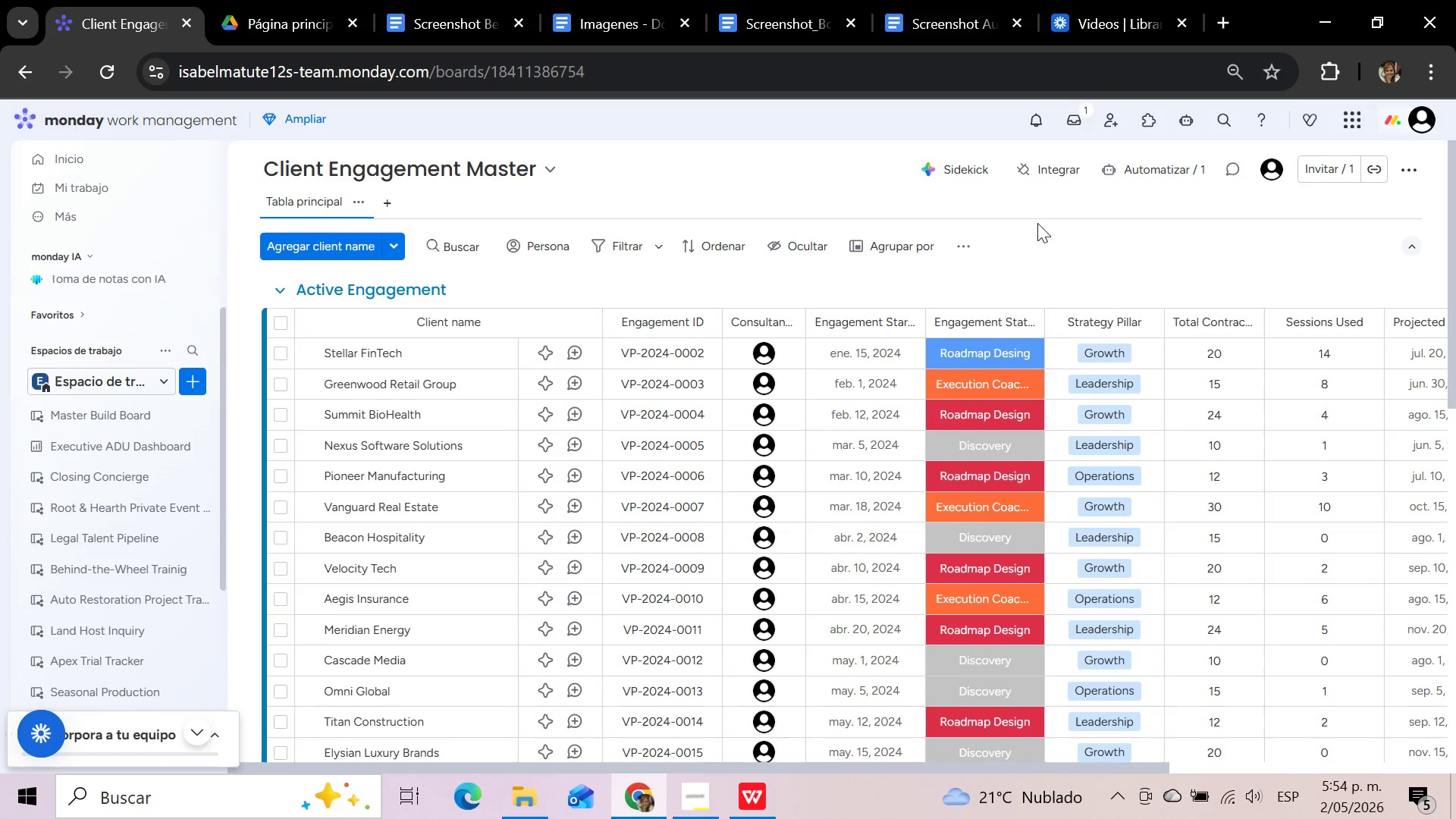 
left_click([393, 206])
 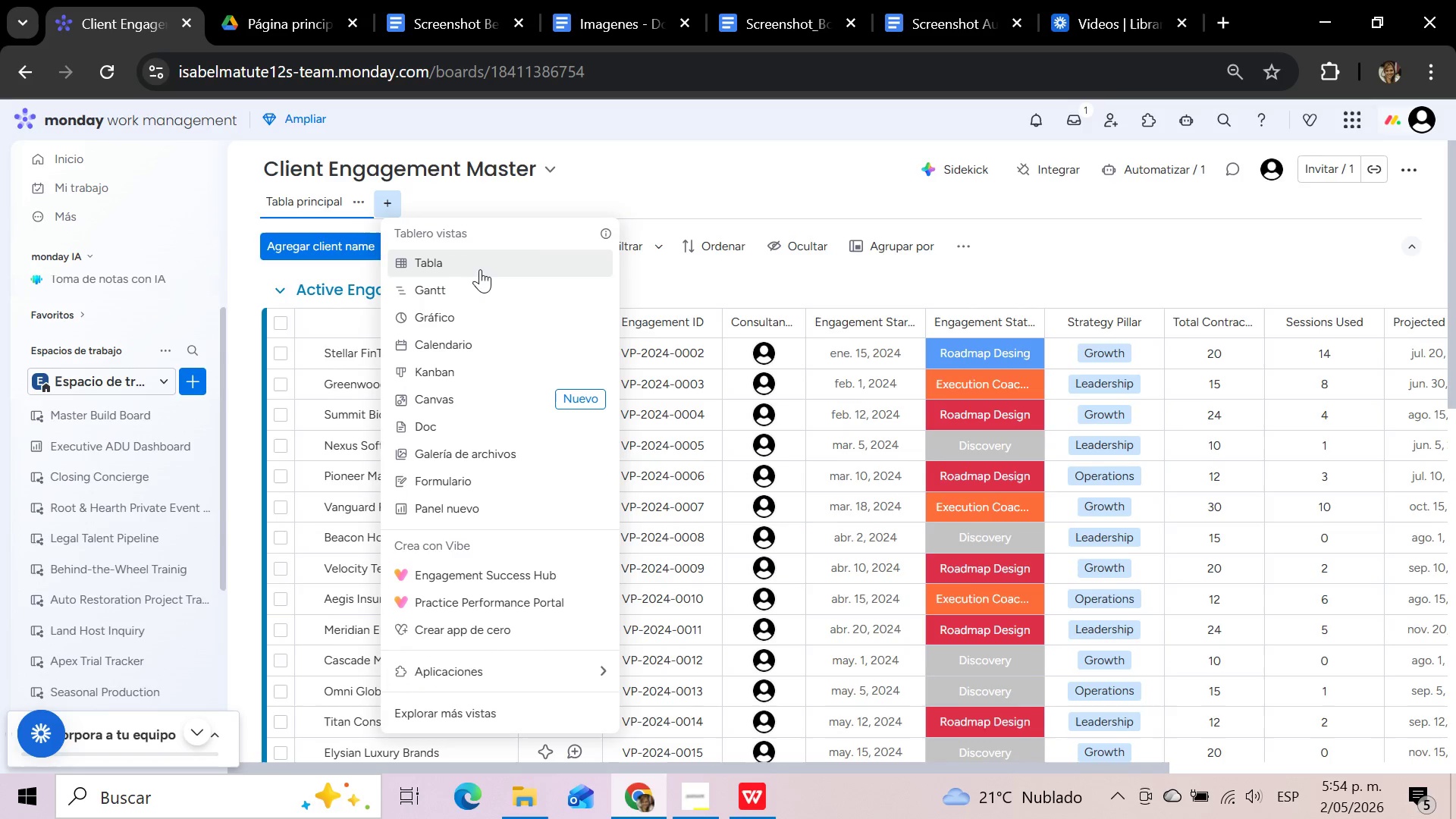 
wait(12.0)
 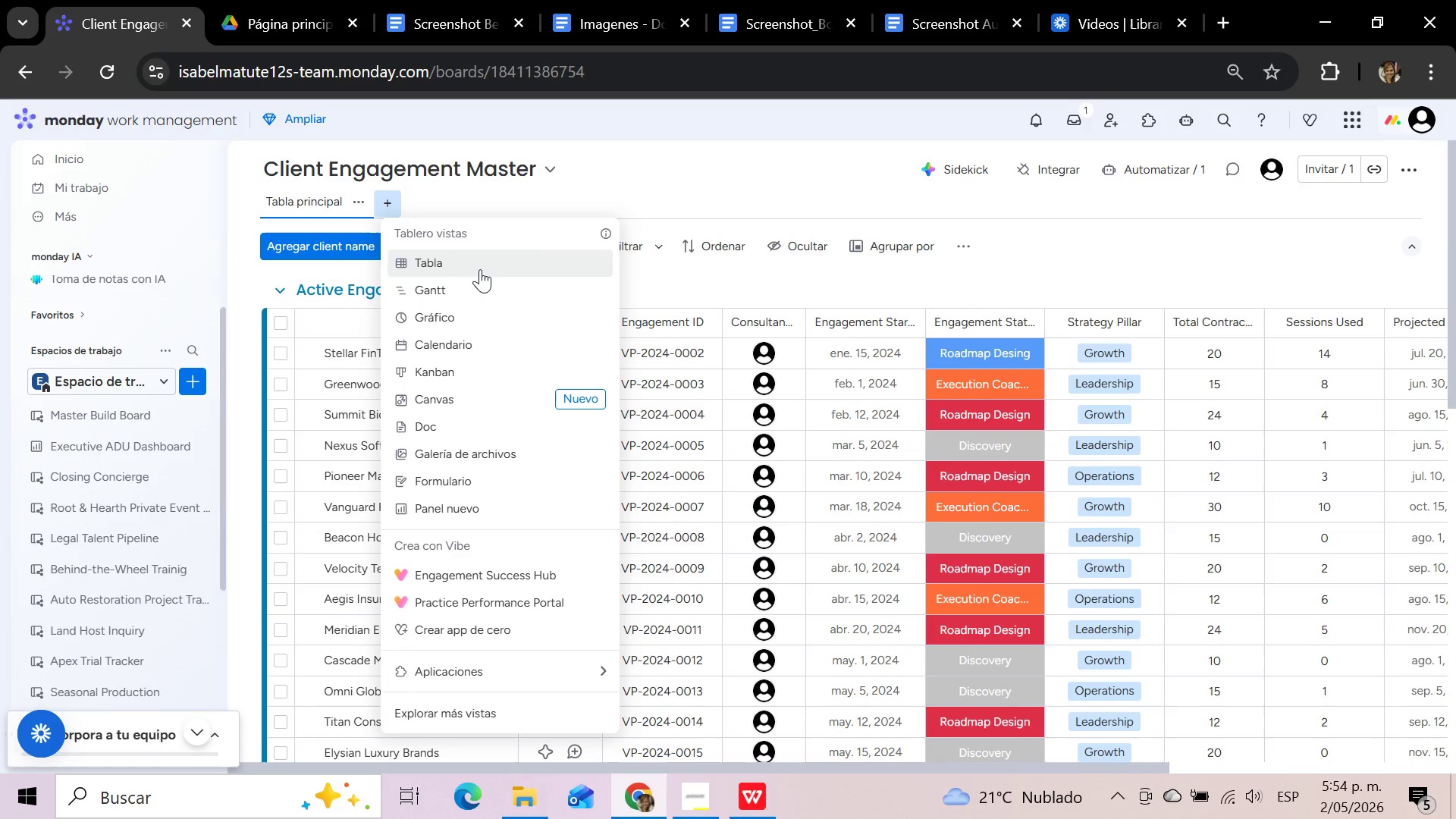 
left_click([500, 717])
 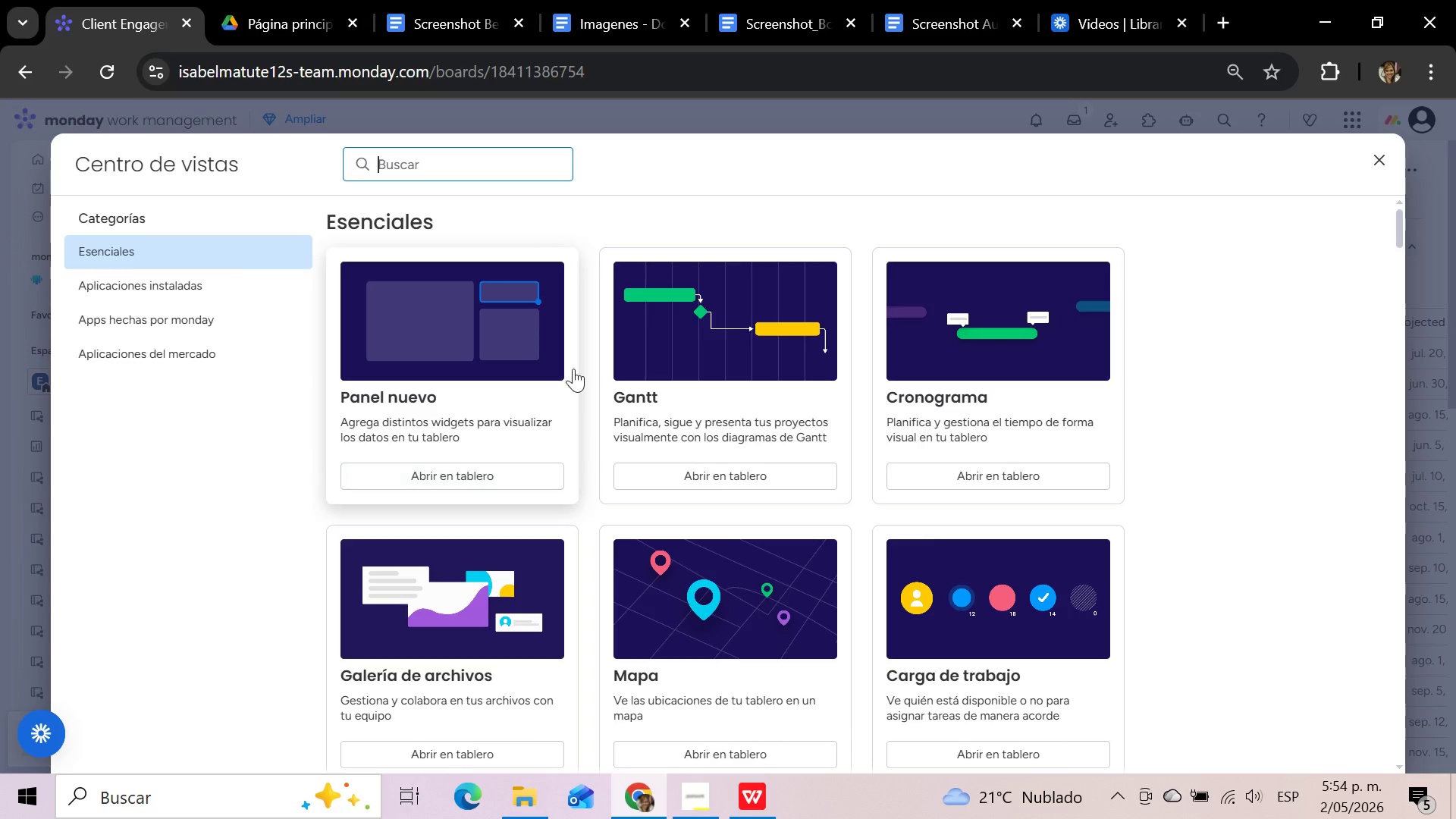 
left_click([997, 325])
 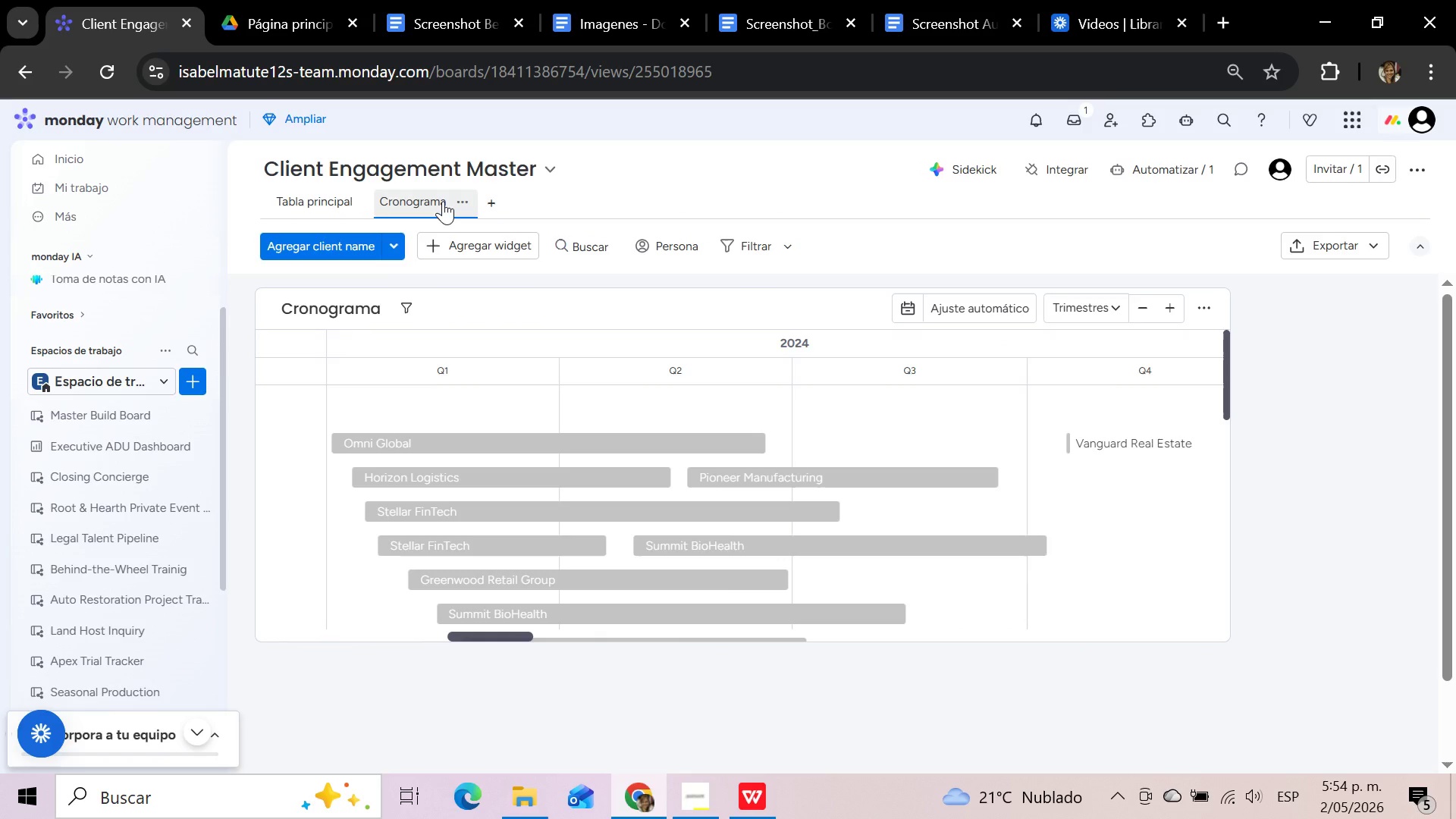 
wait(6.84)
 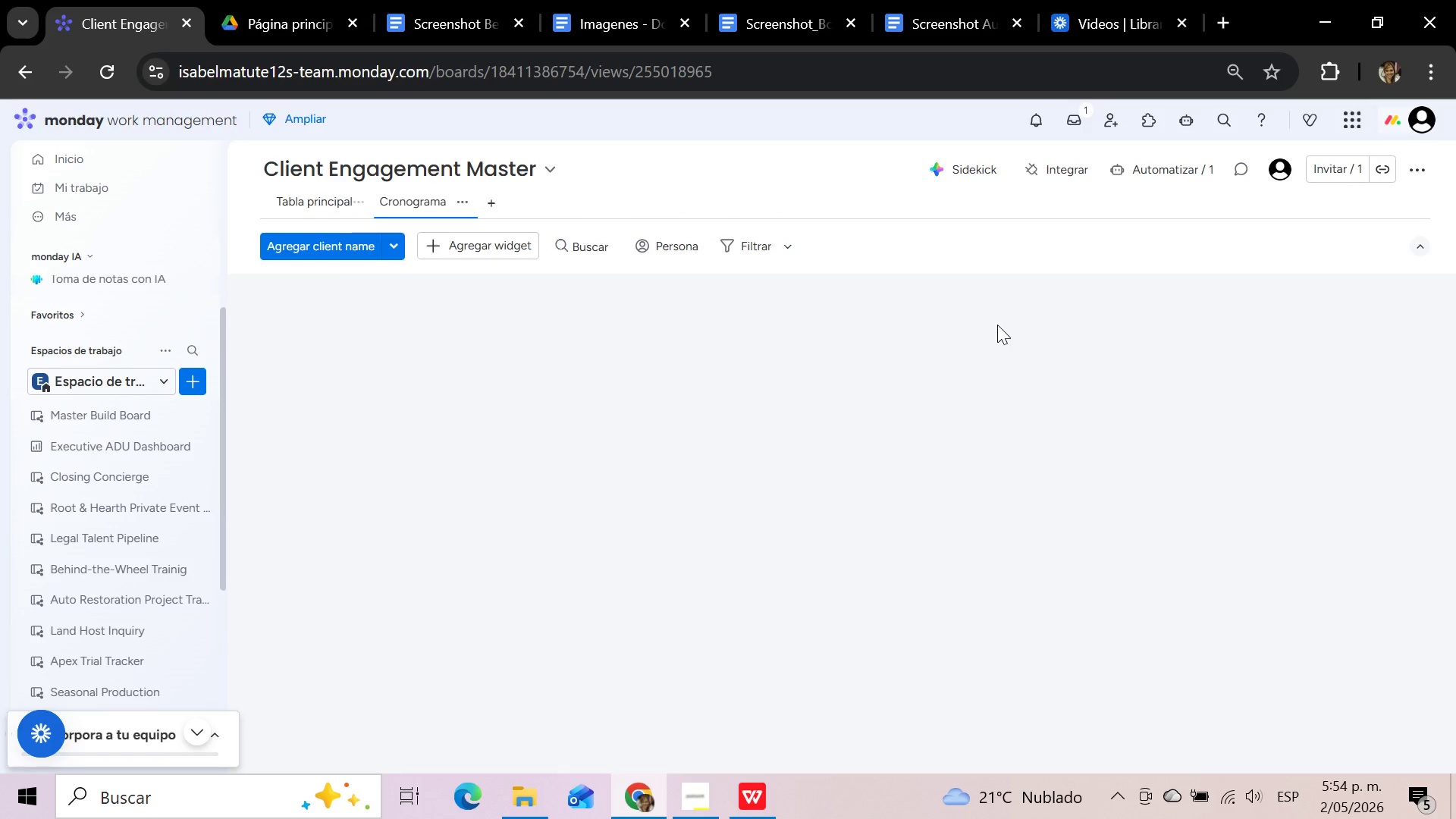 
left_click([443, 201])
 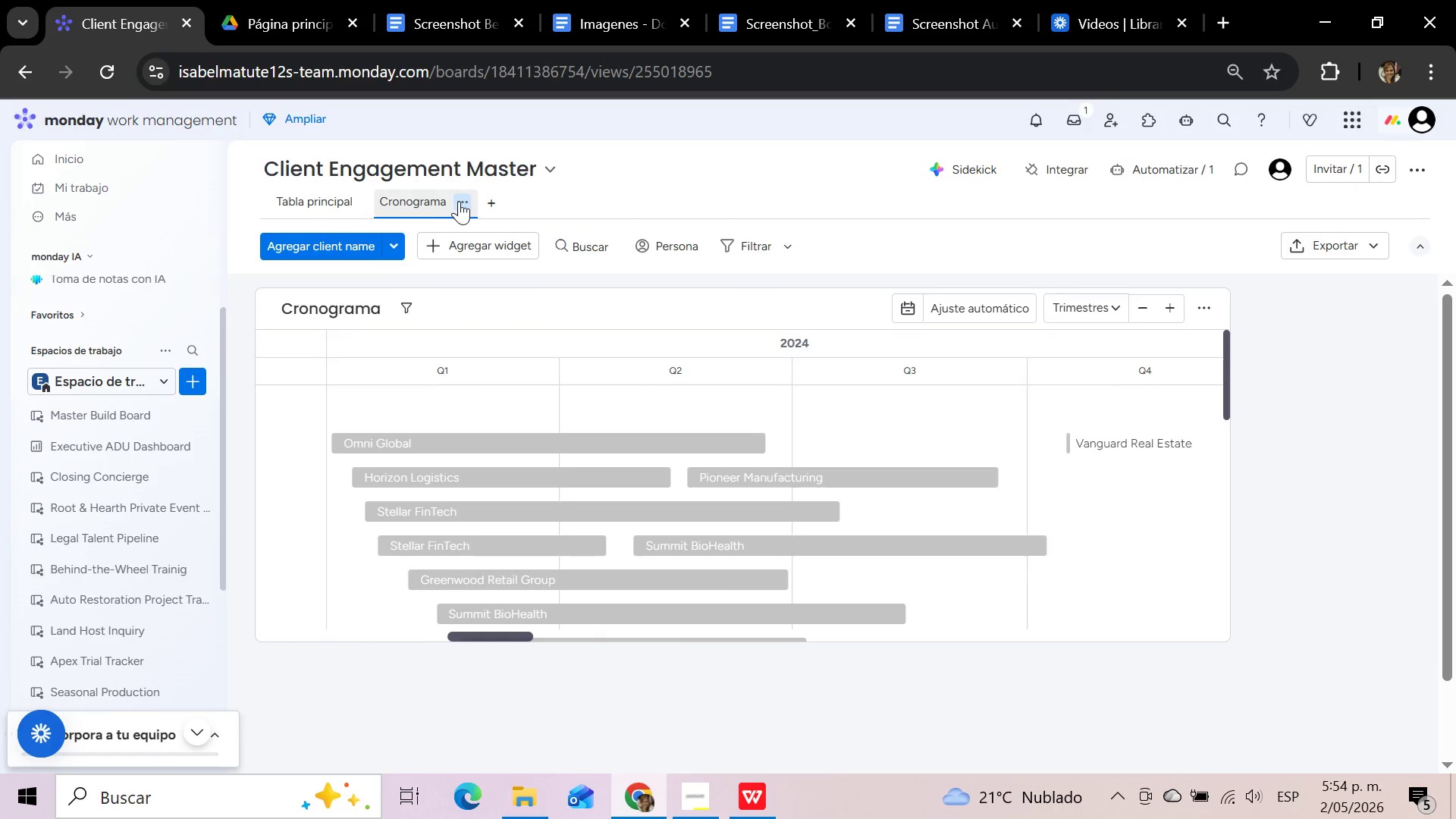 
left_click([462, 201])
 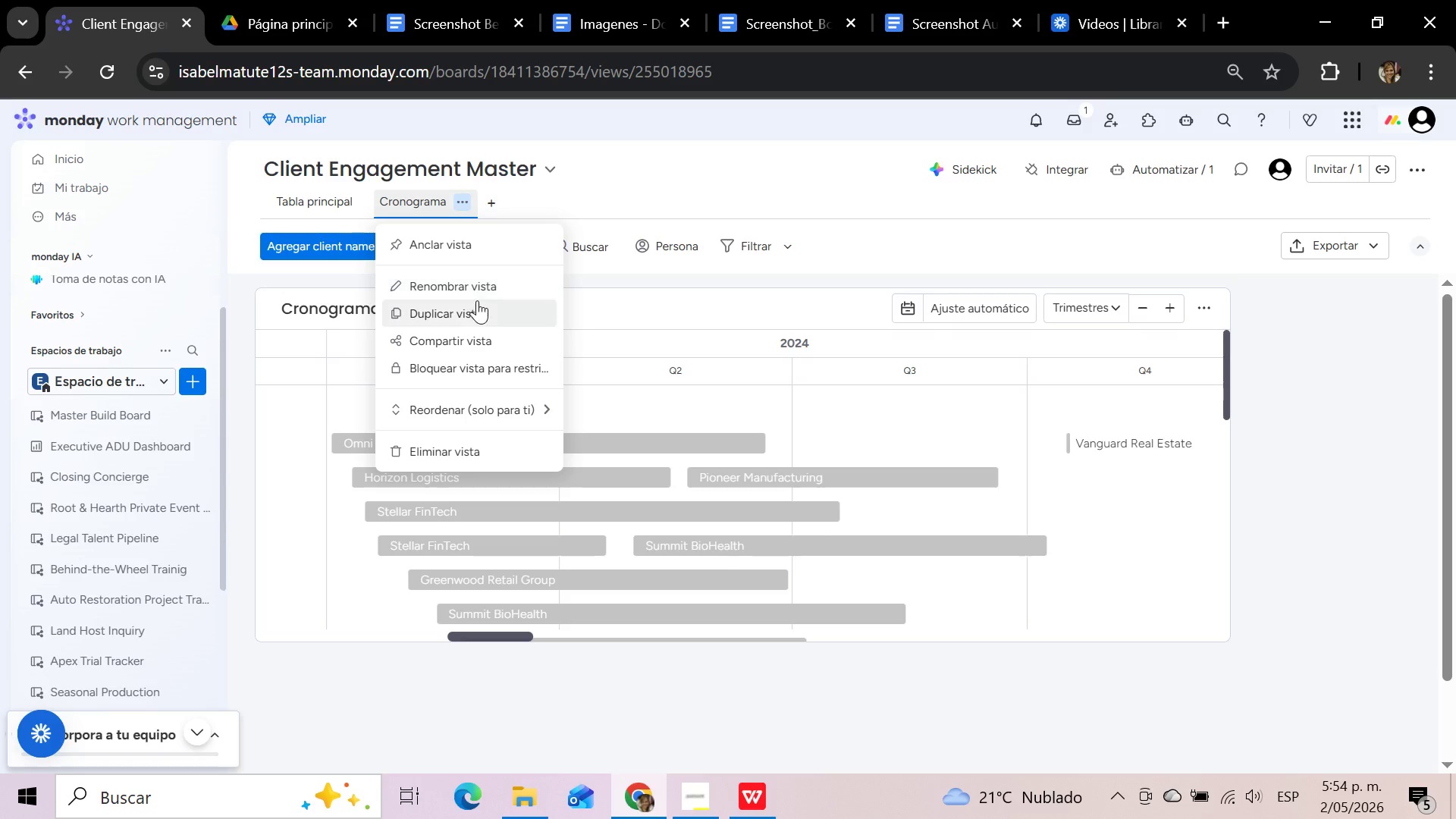 
left_click([474, 281])
 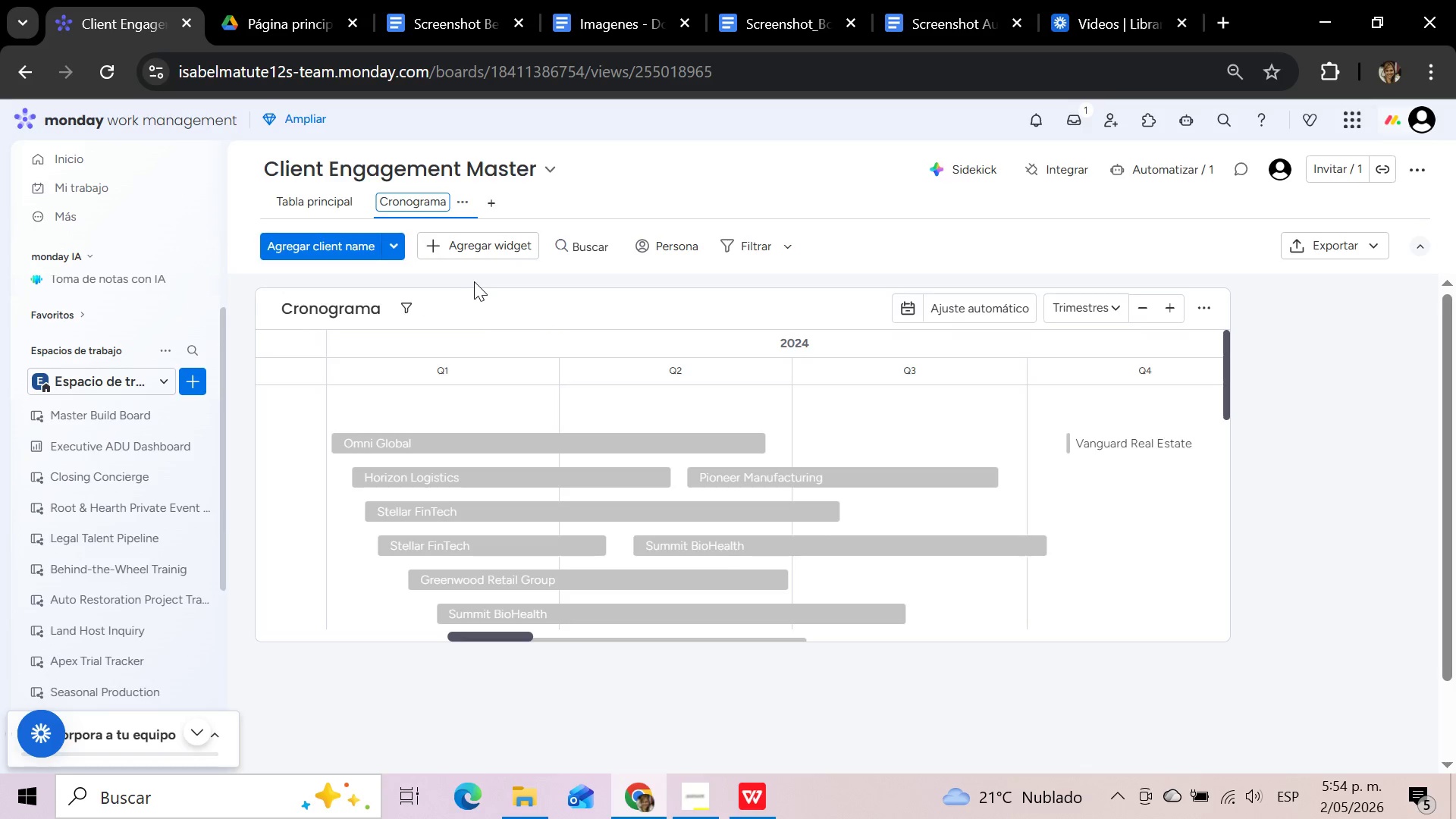 
hold_key(key=Backspace, duration=1.01)
 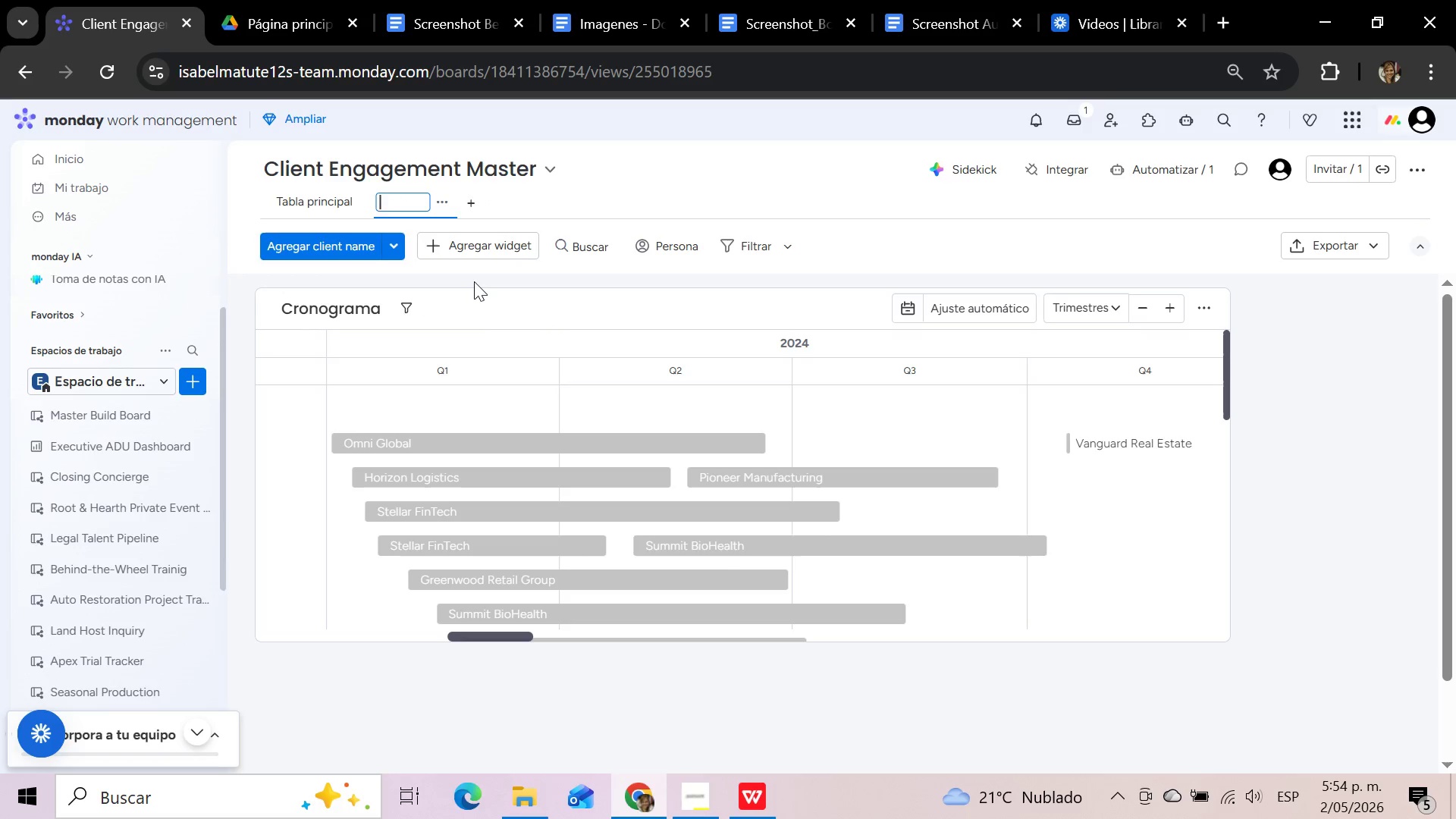 
type(Engam)
key(Backspace)
type(gement Timeline)
 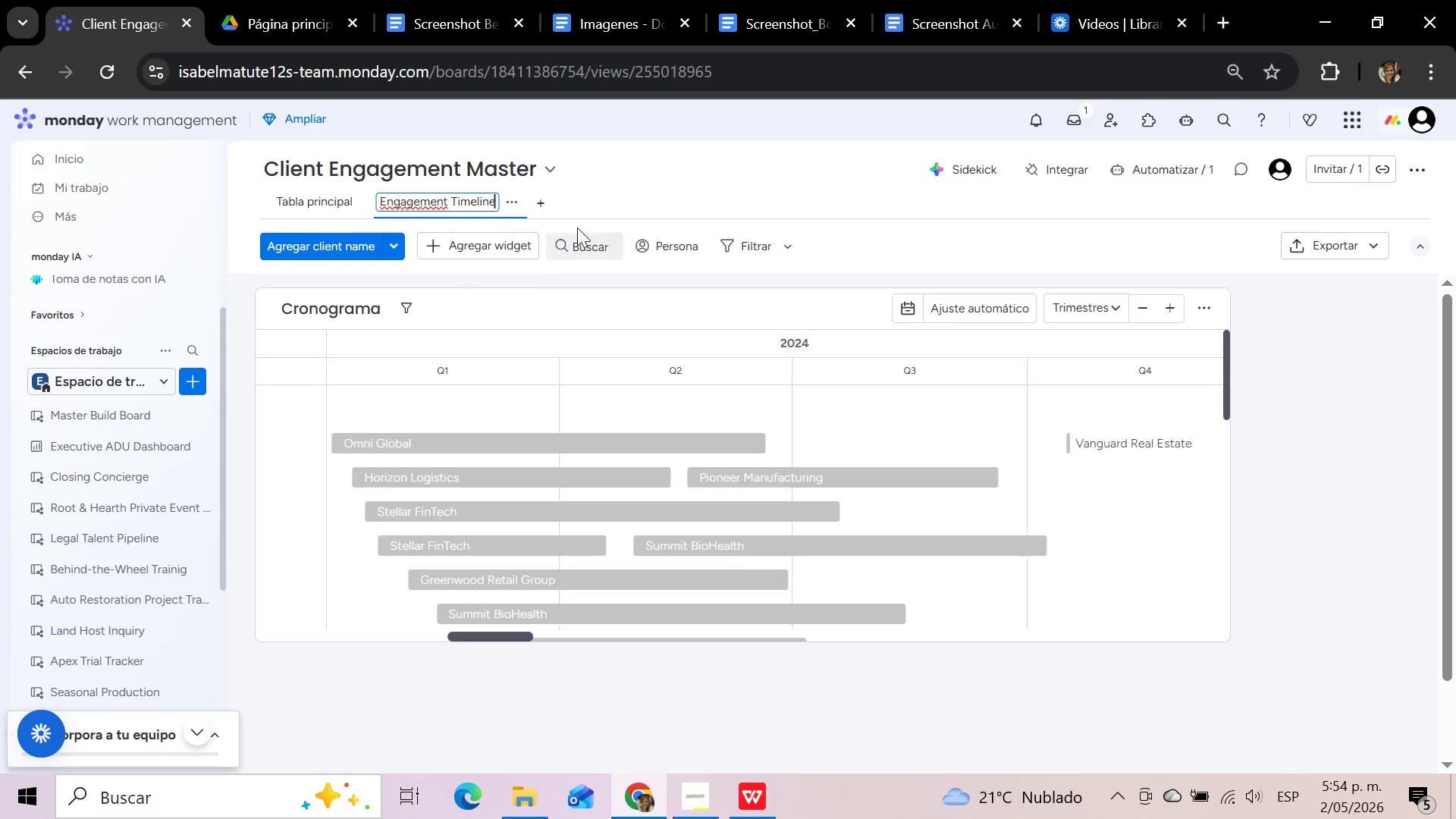 
left_click([661, 209])
 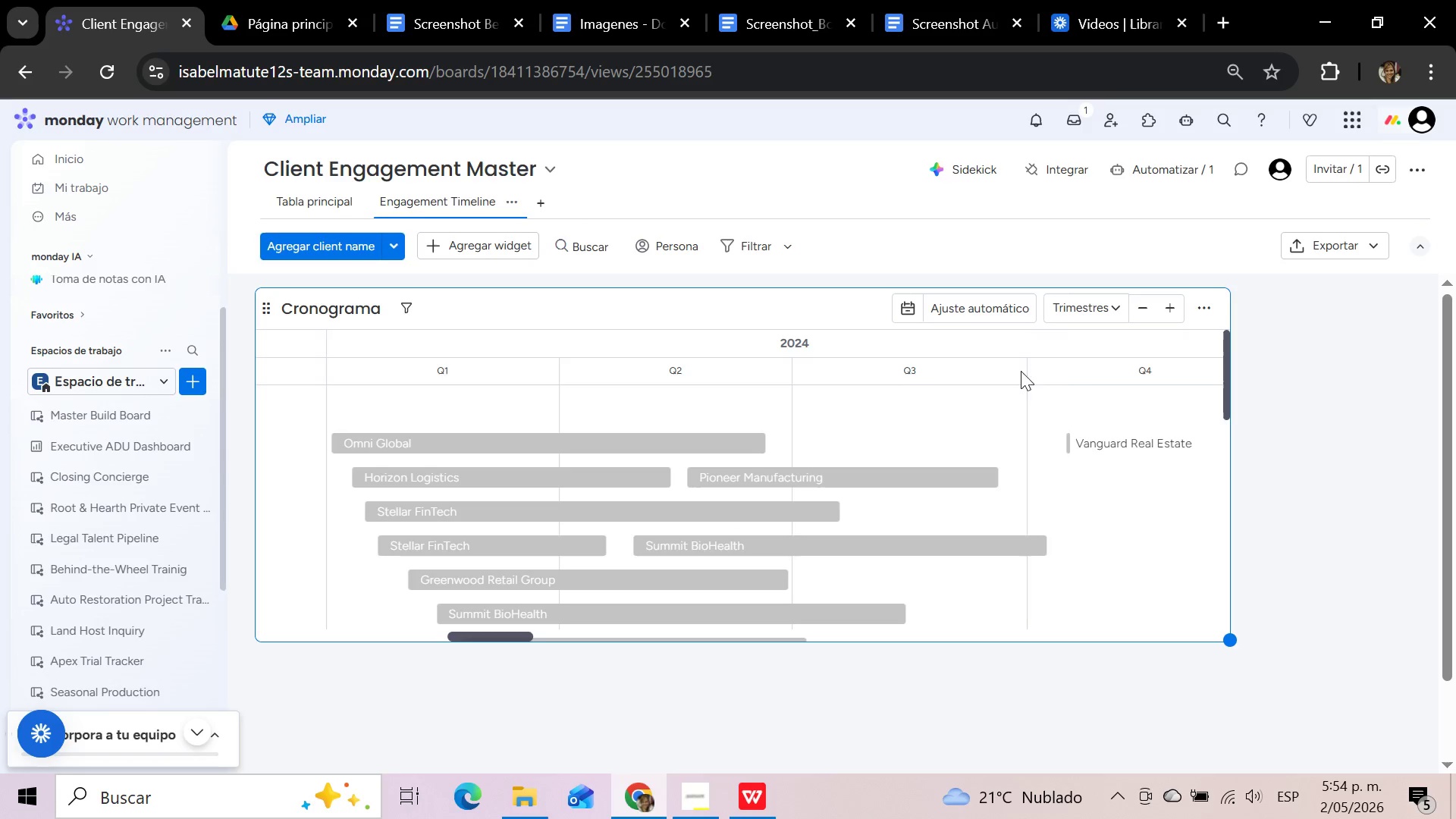 
wait(7.83)
 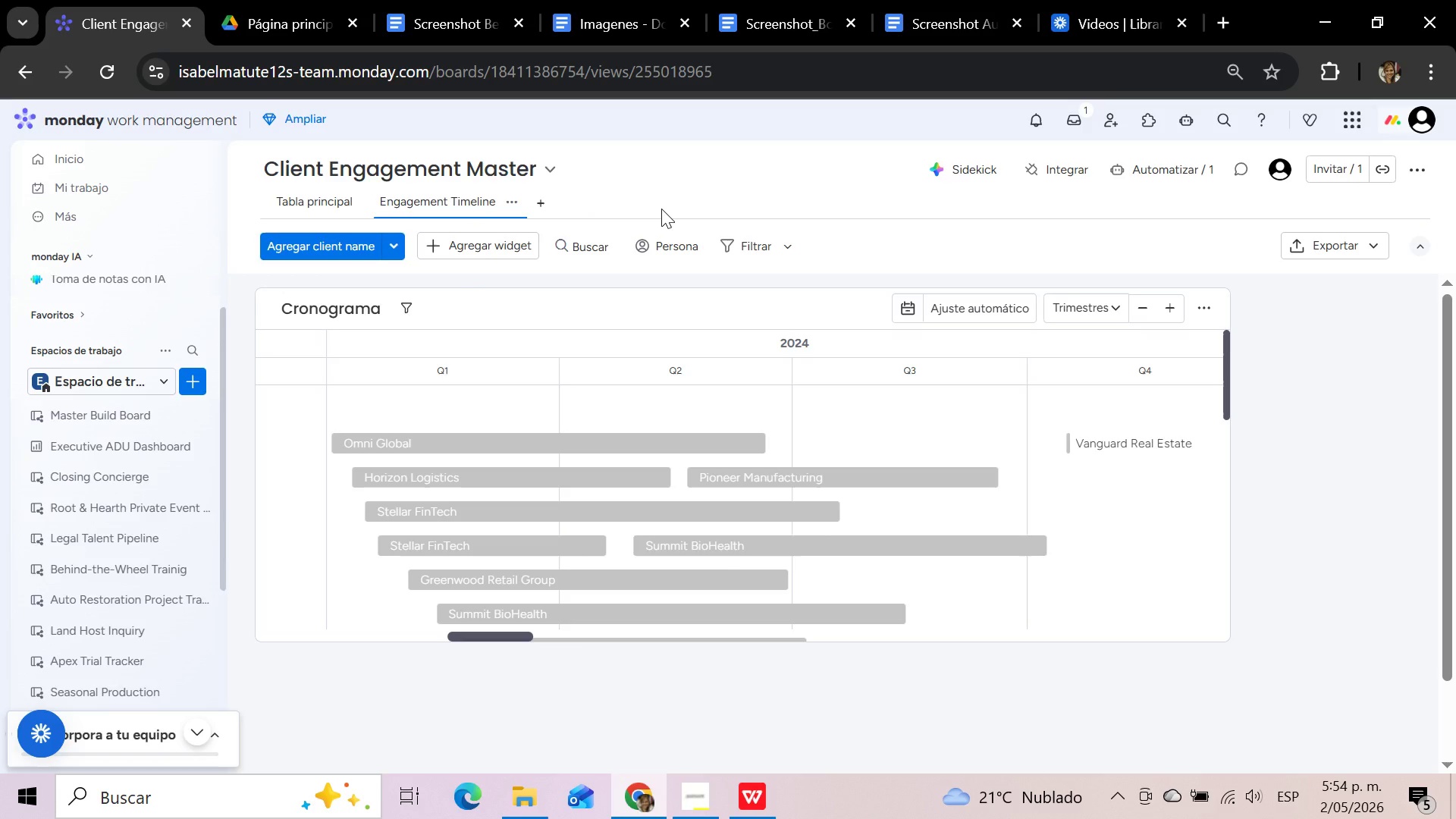 
scroll: coordinate [1106, 378], scroll_direction: down, amount: 1.0
 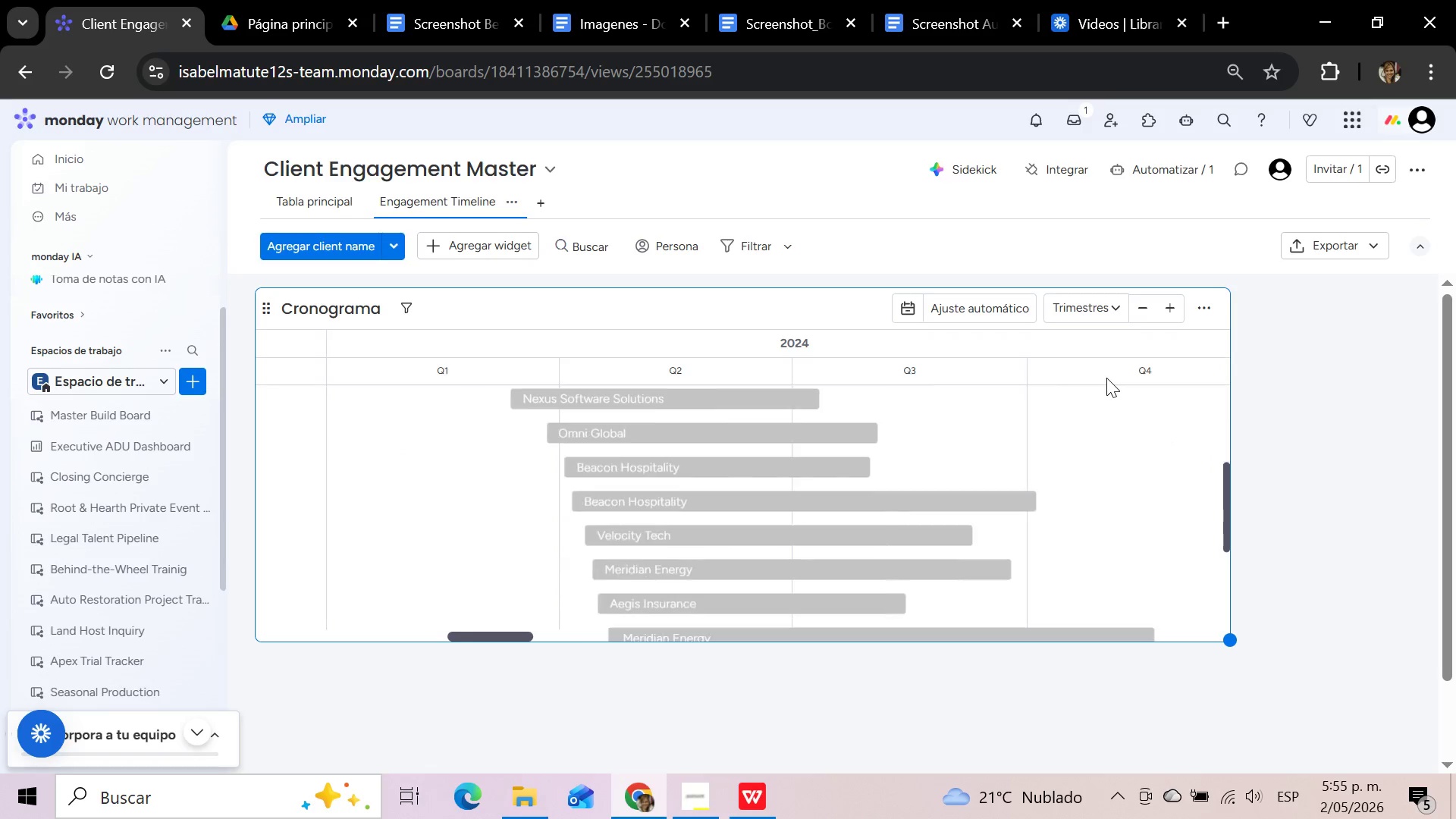 
scroll: coordinate [1106, 378], scroll_direction: up, amount: 6.0
 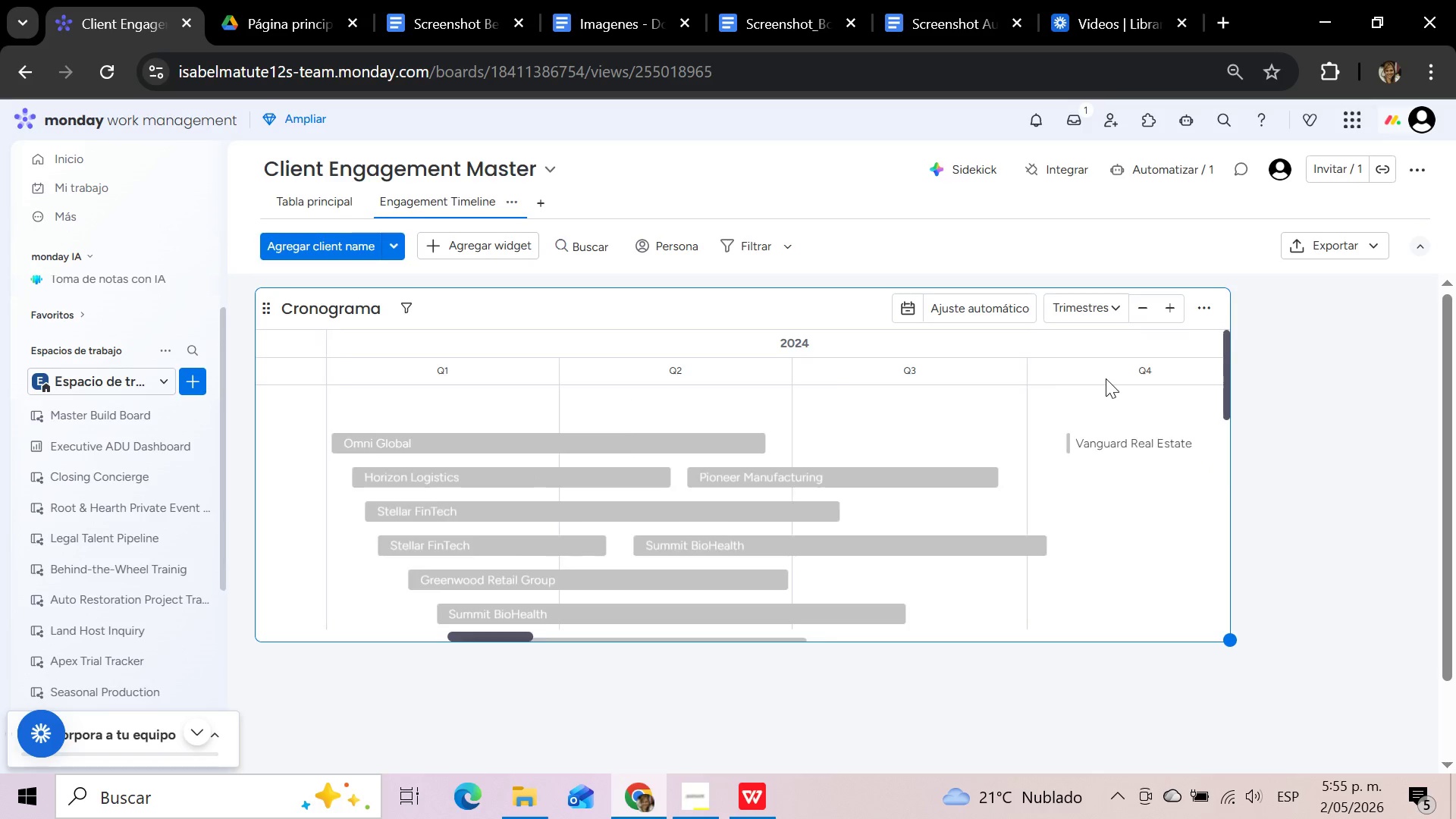 
scroll: coordinate [1106, 378], scroll_direction: down, amount: 5.0
 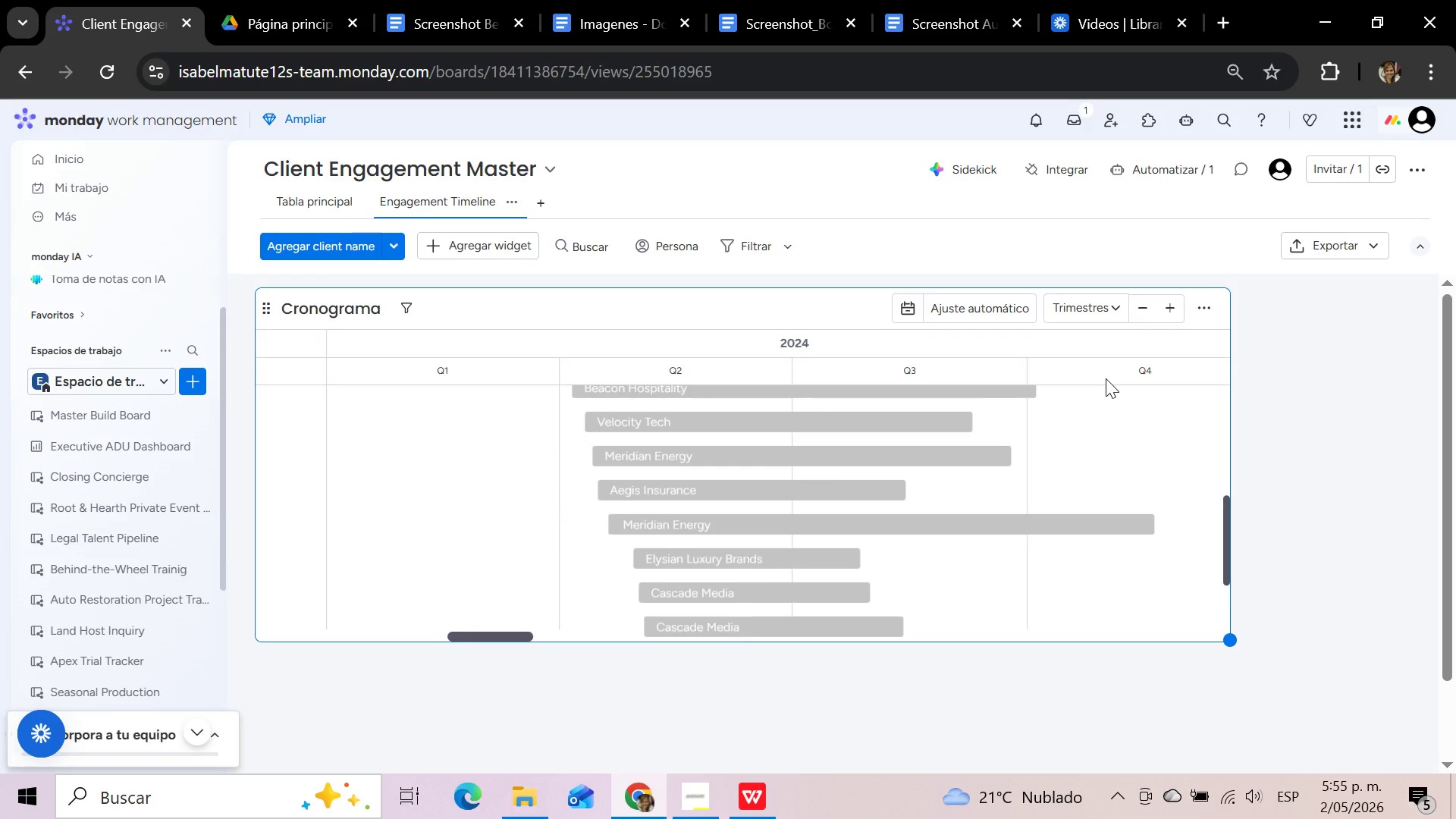 
scroll: coordinate [1106, 378], scroll_direction: up, amount: 5.0
 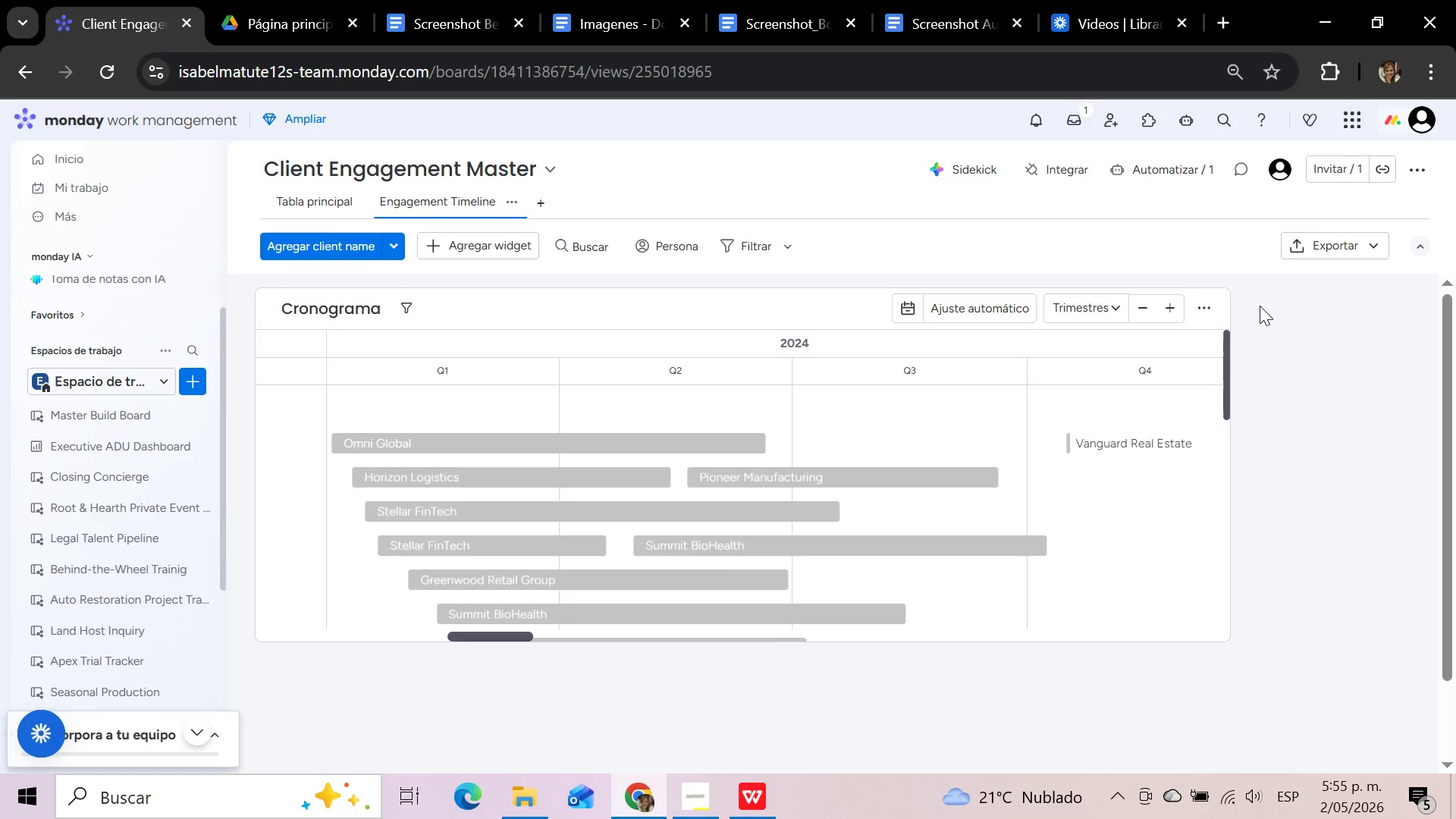 
left_click([1203, 300])
 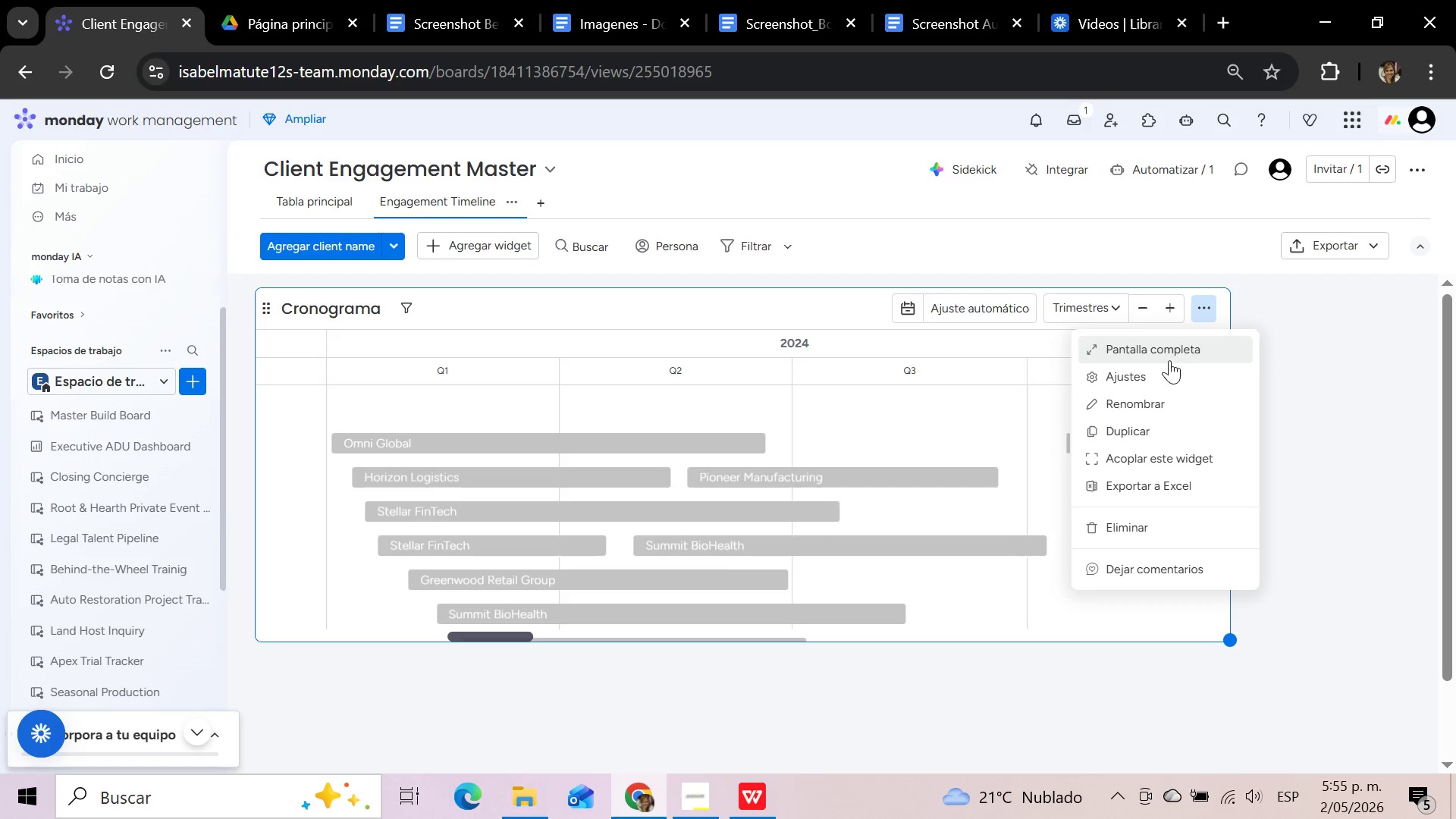 
left_click([1162, 372])
 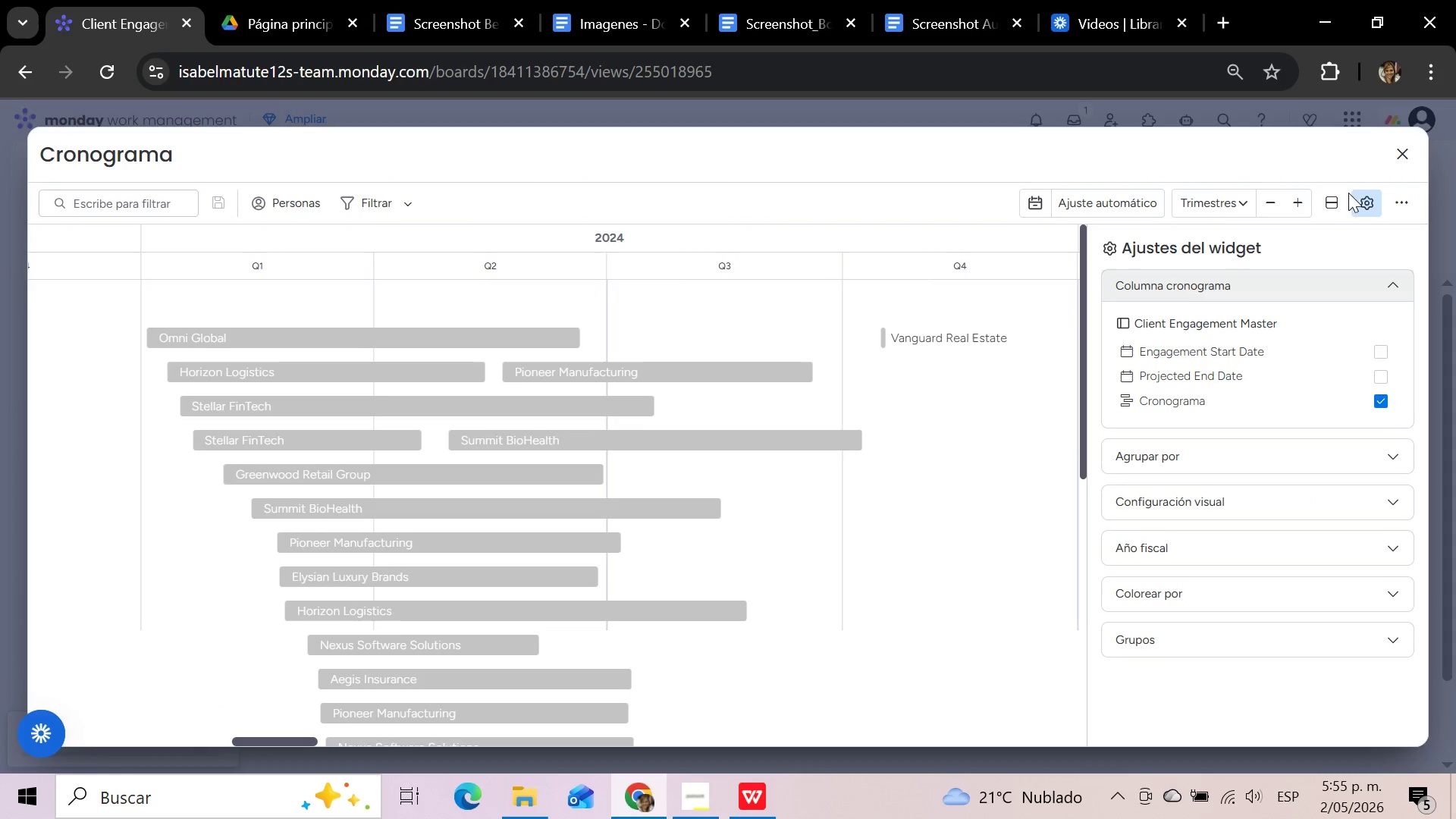 
wait(7.84)
 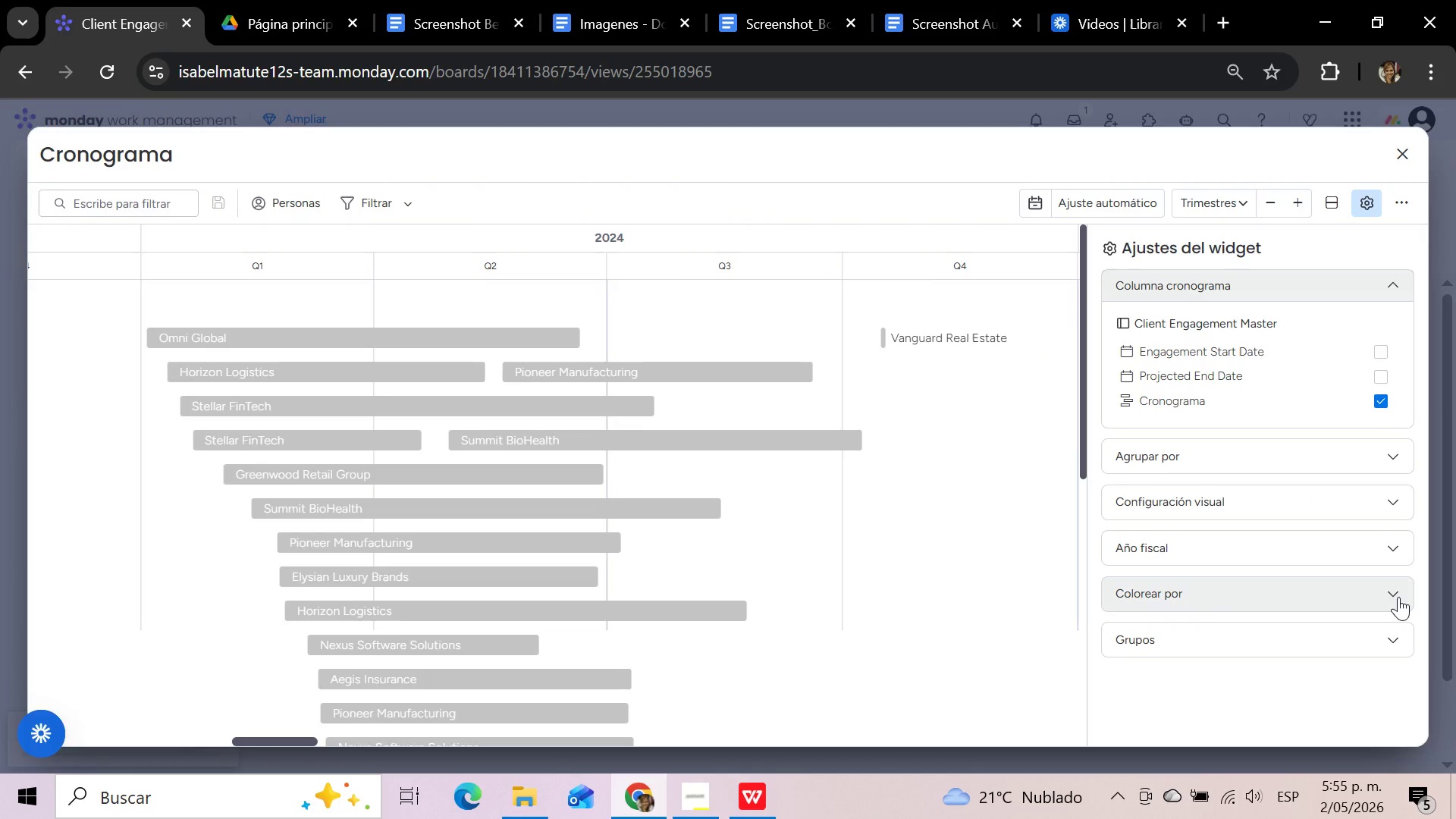 
left_click([1407, 158])
 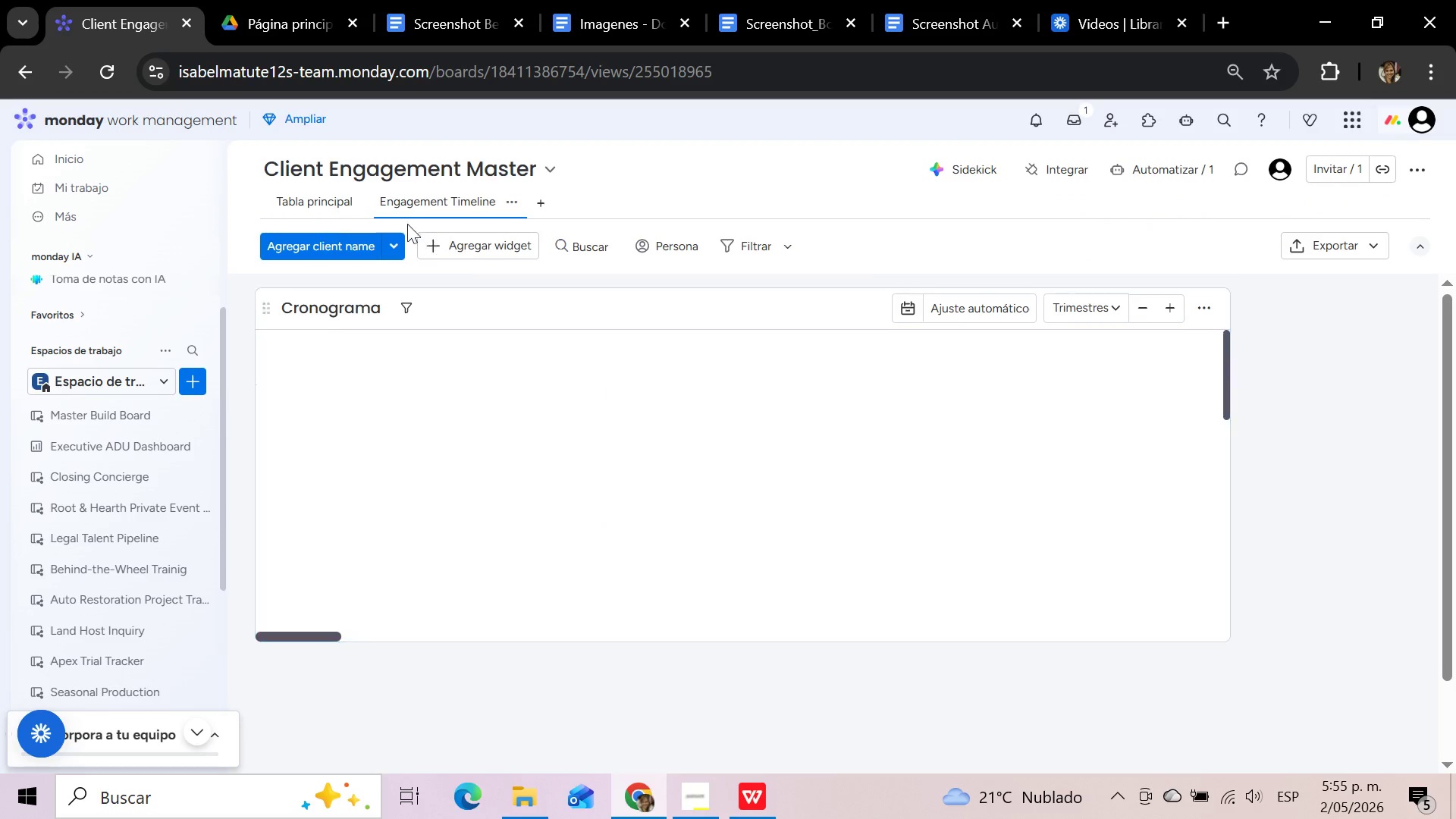 
left_click([303, 203])
 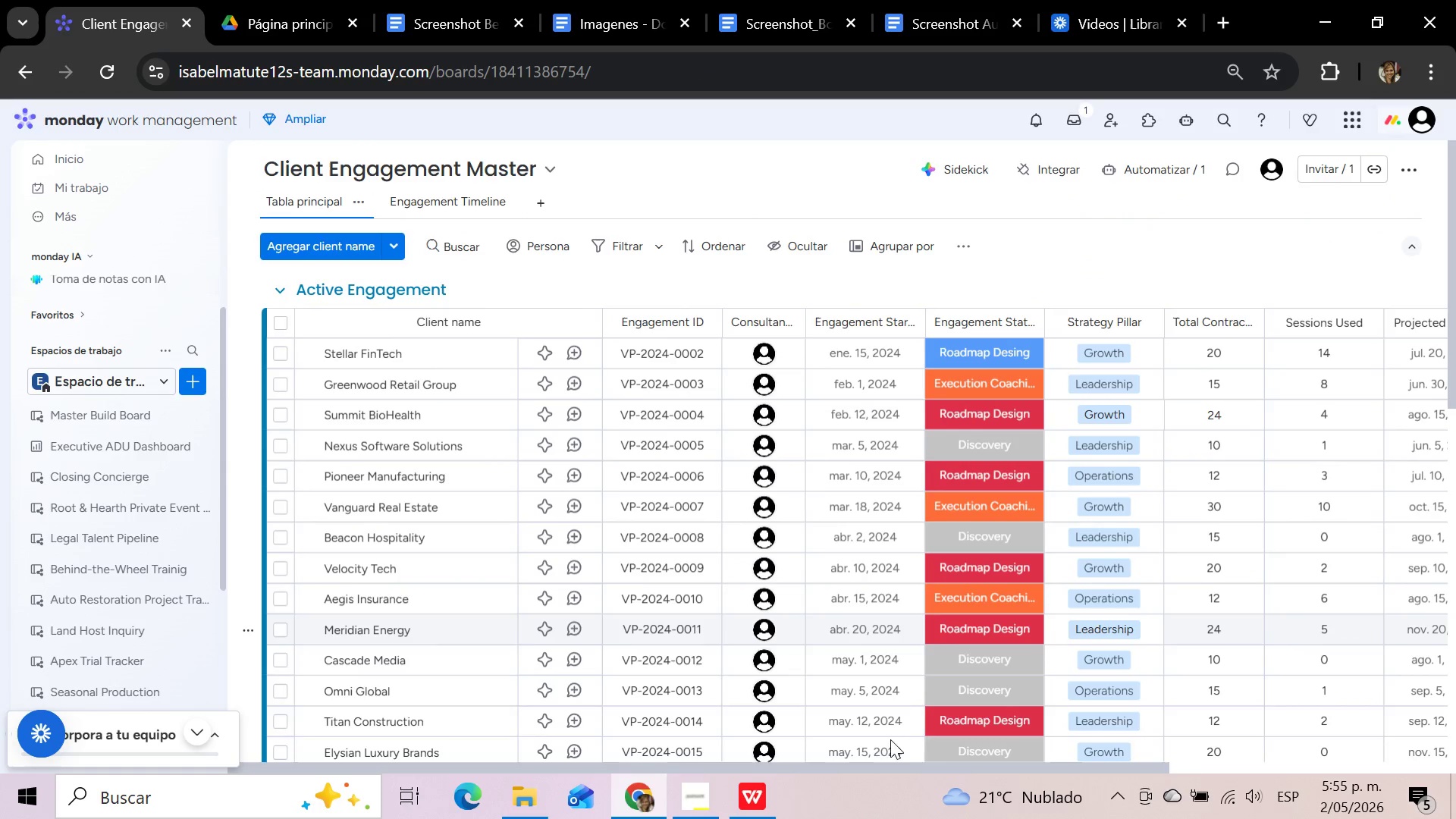 
left_click_drag(start_coordinate=[815, 764], to_coordinate=[1229, 777])
 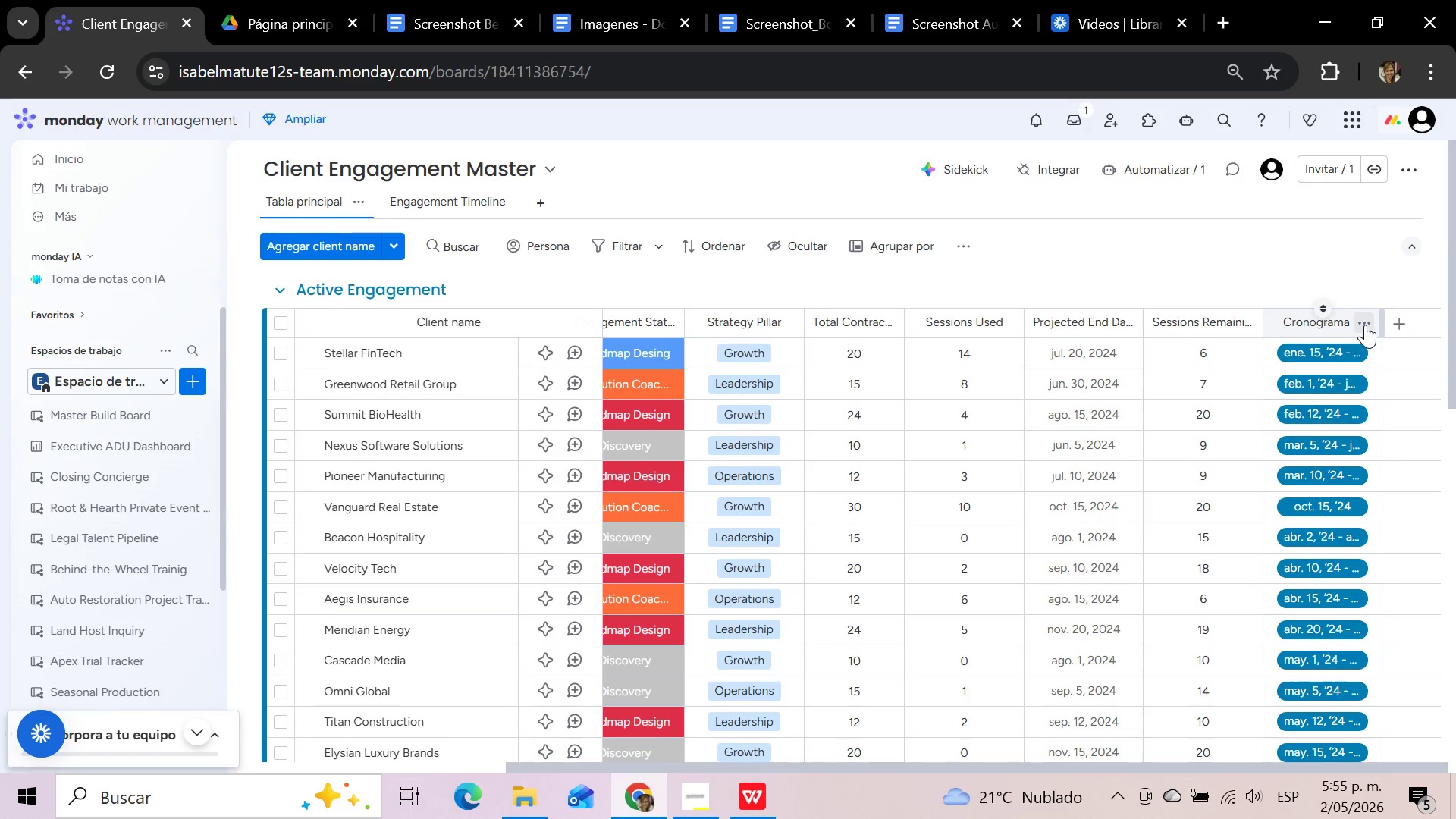 
wait(38.7)
 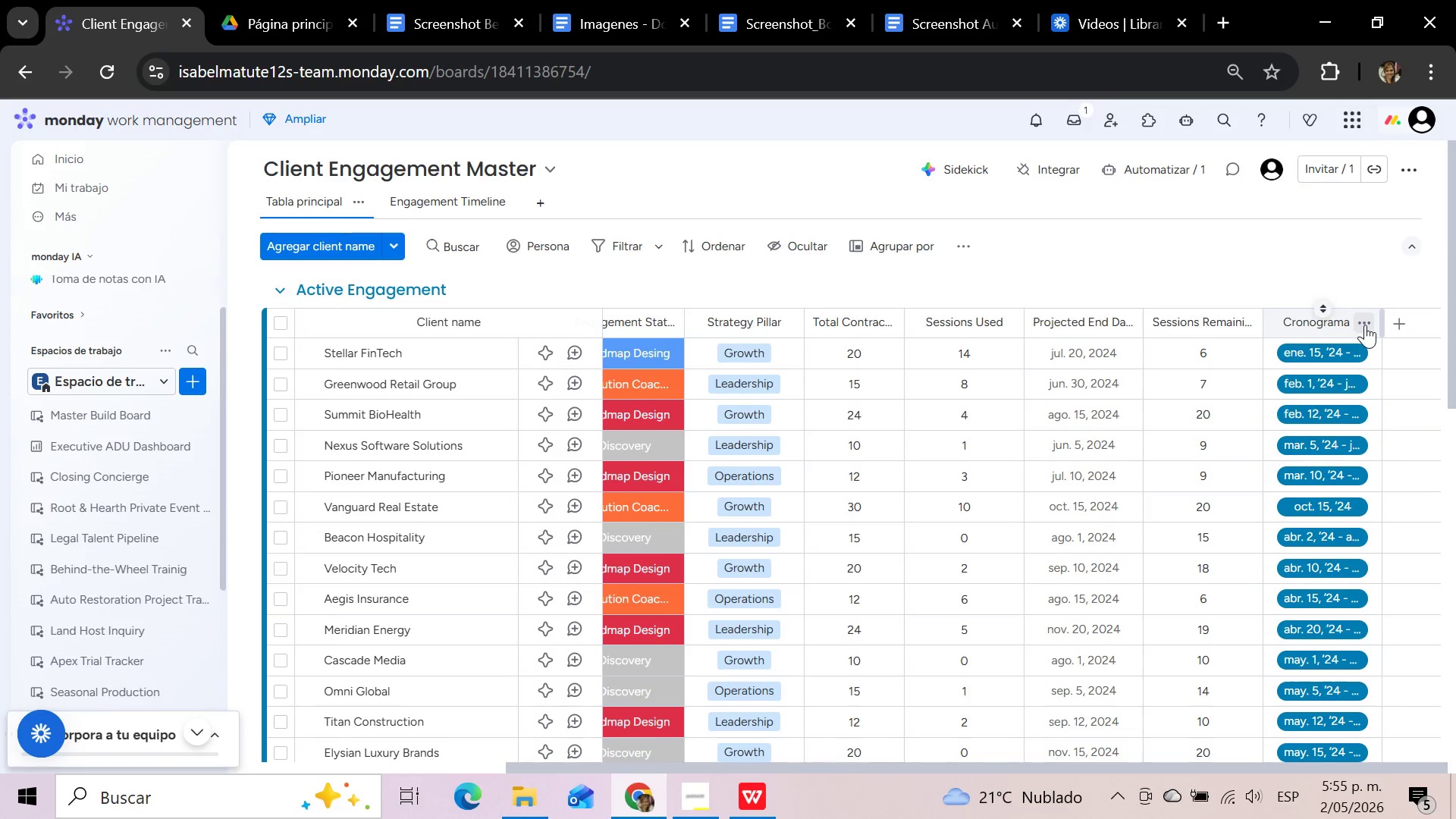 
left_click([695, 796])